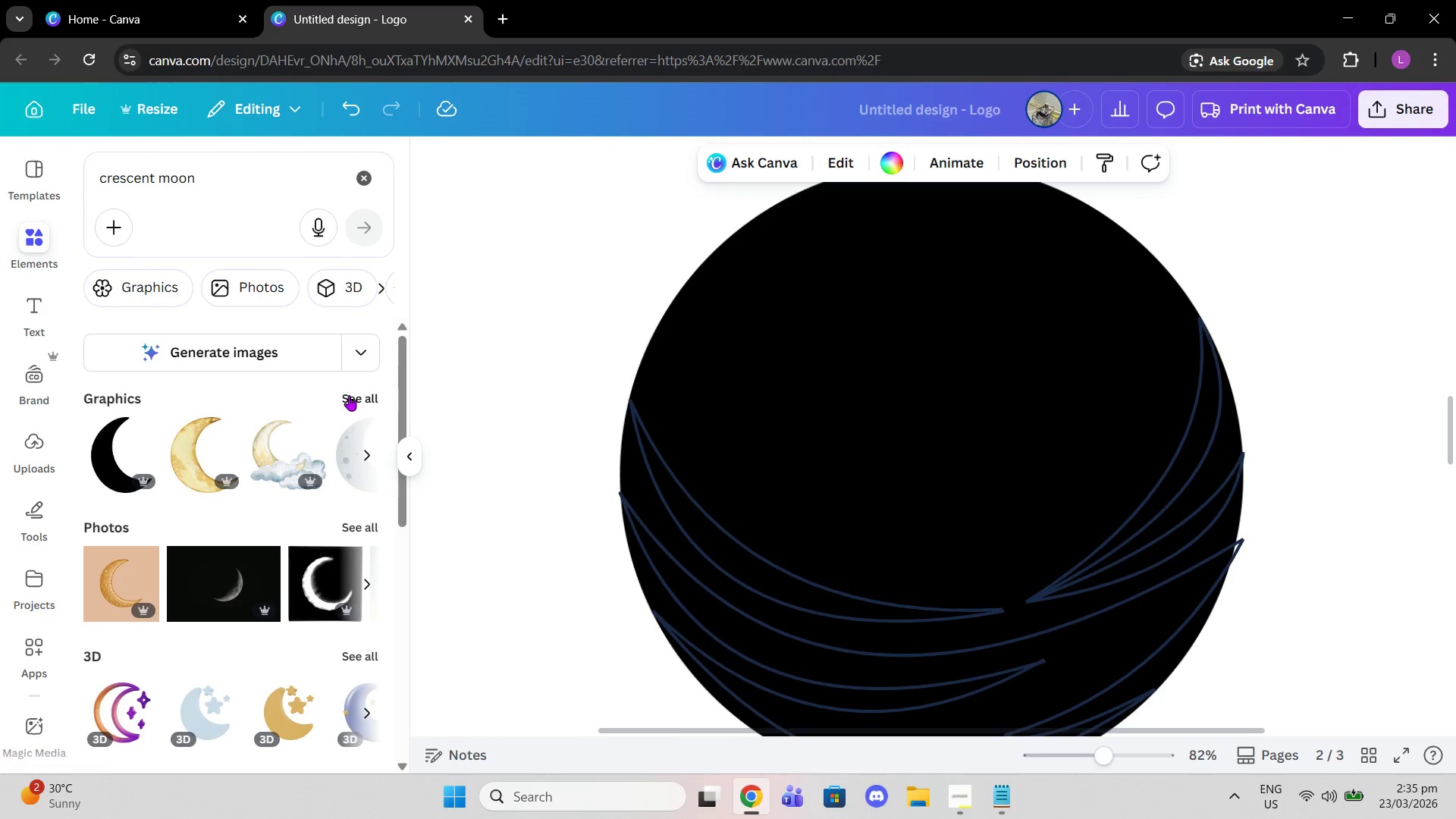 
double_click([349, 395])
 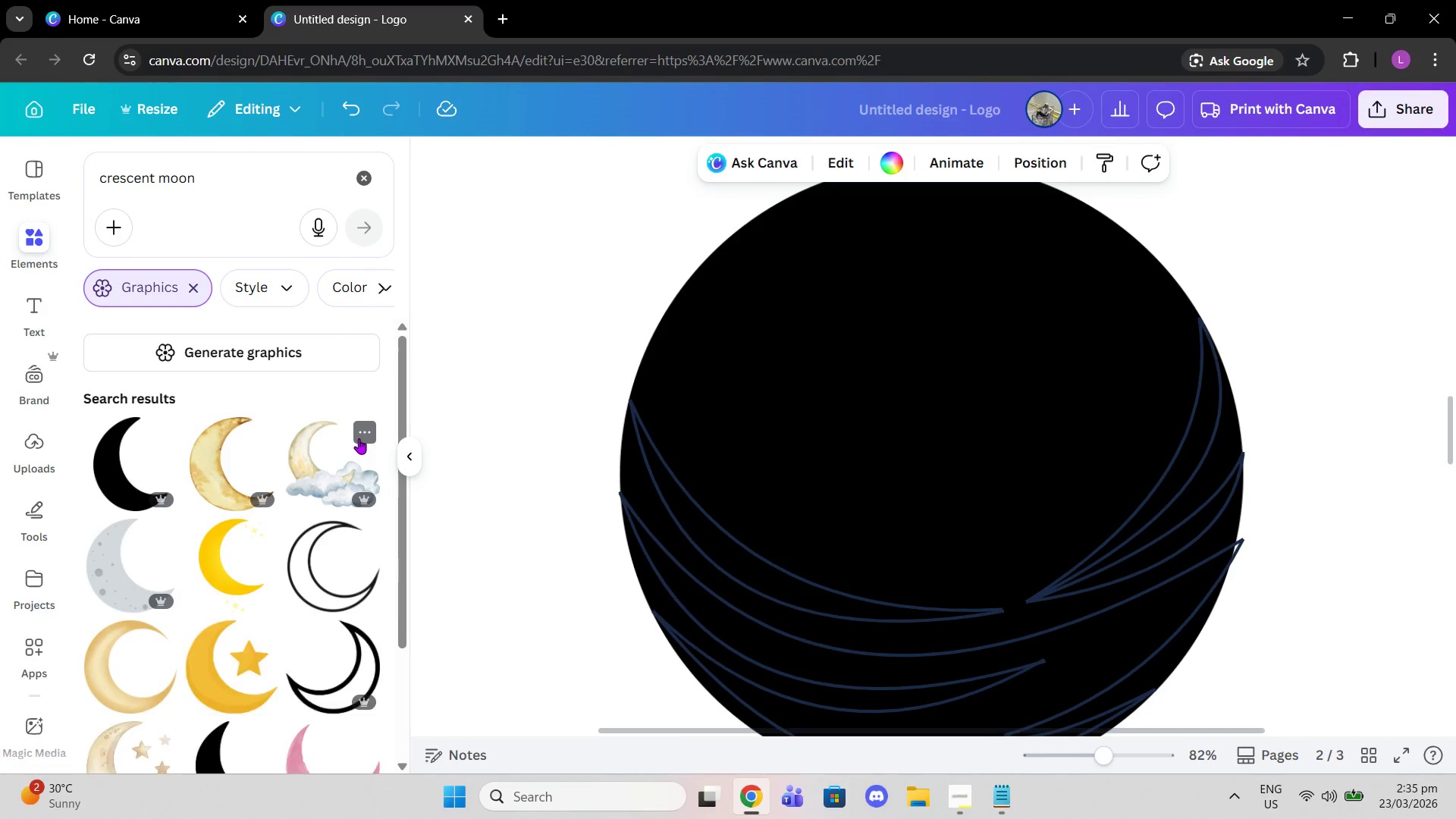 
scroll: coordinate [339, 477], scroll_direction: down, amount: 8.0
 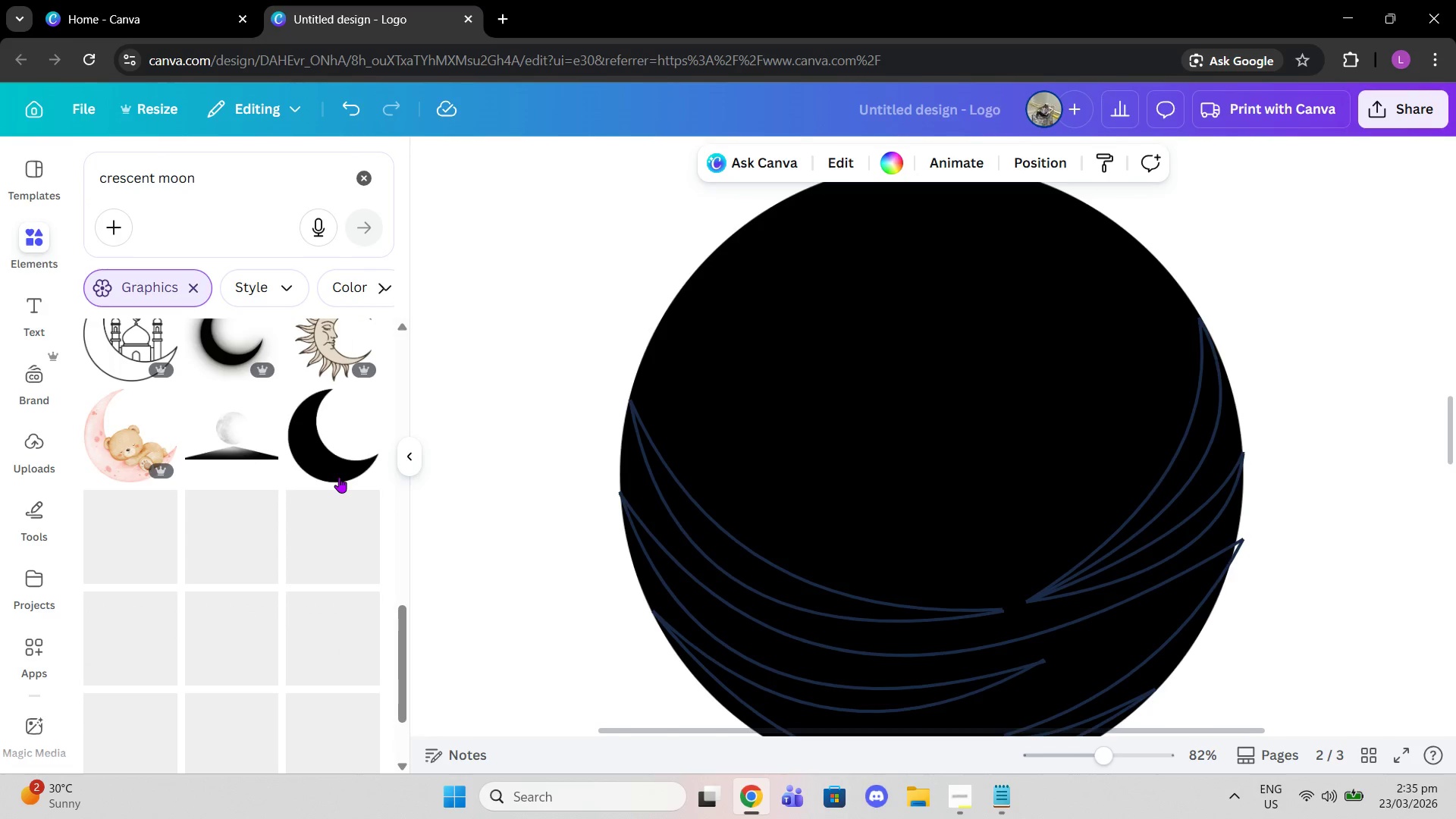 
left_click([339, 477])
 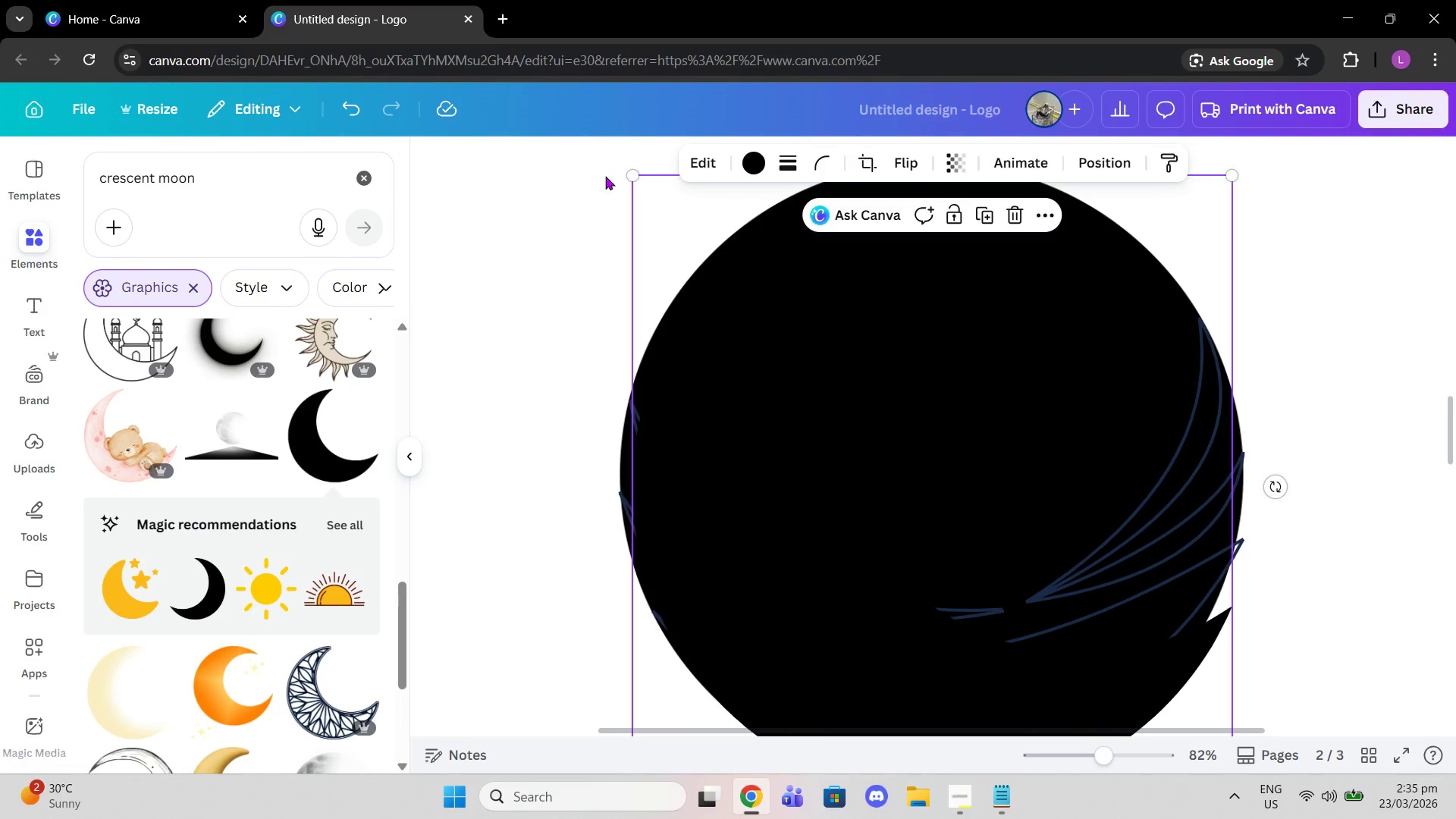 
left_click_drag(start_coordinate=[630, 174], to_coordinate=[1027, 569])
 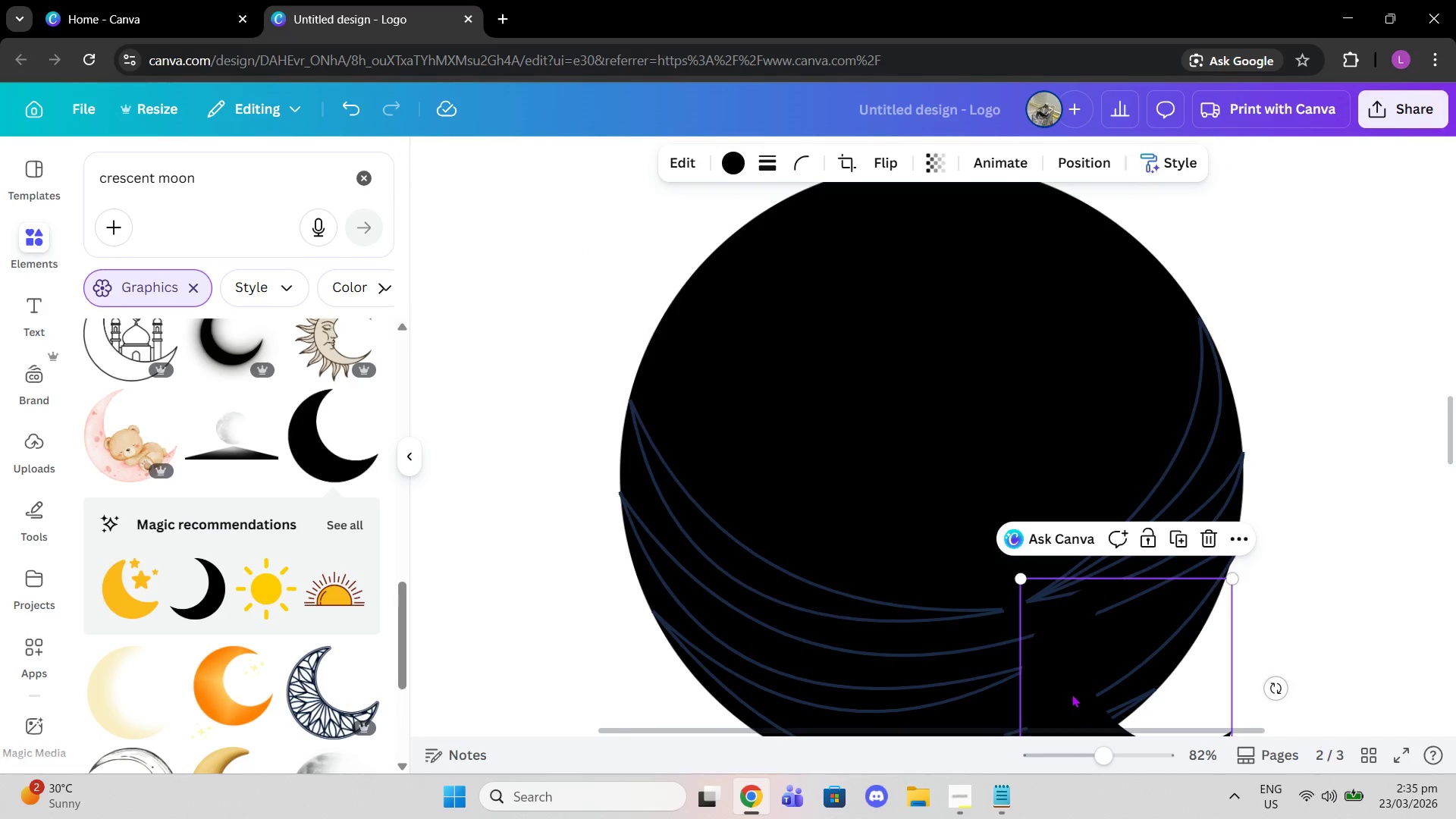 
left_click_drag(start_coordinate=[1072, 694], to_coordinate=[696, 245])
 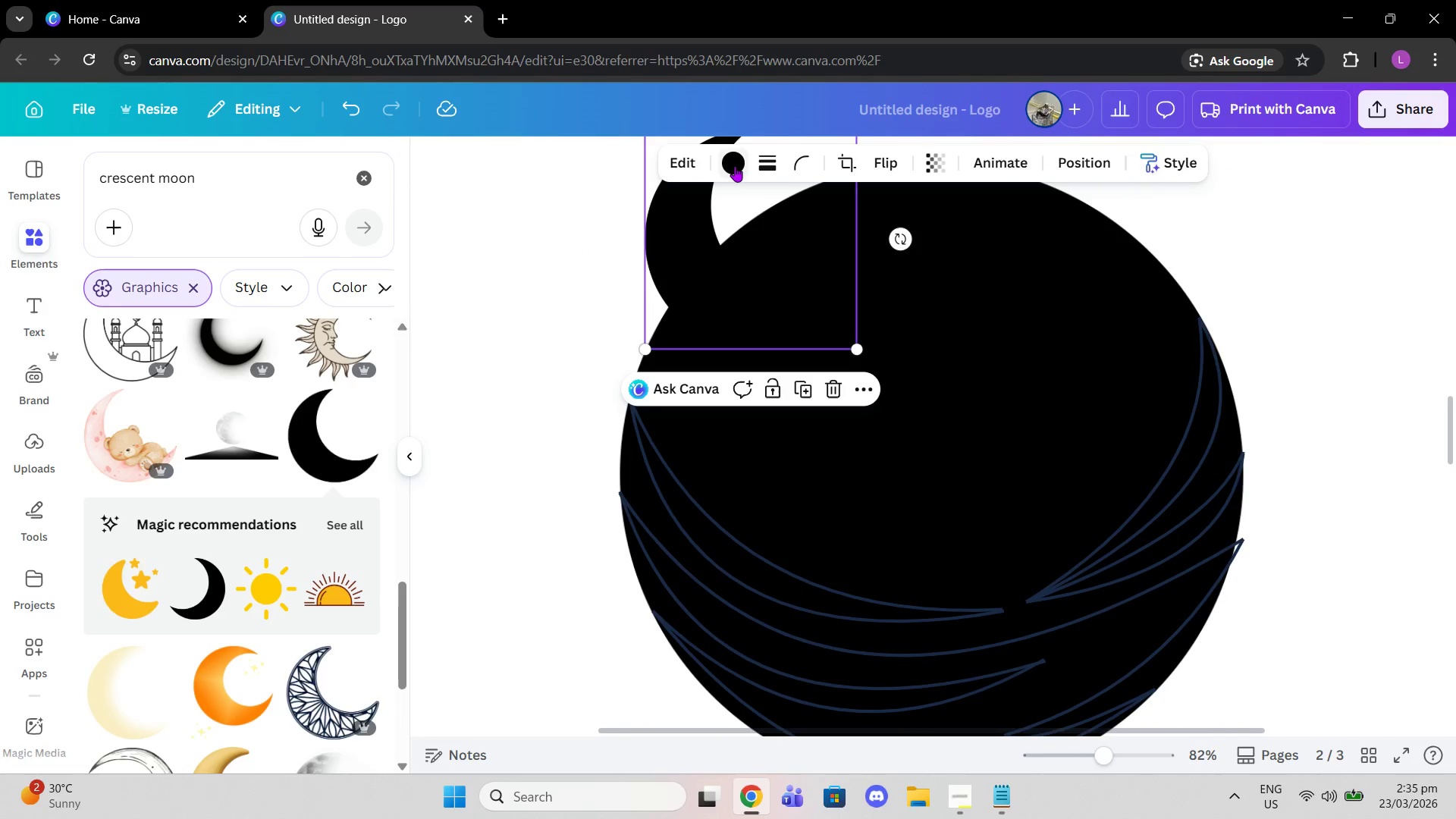 
left_click([735, 166])
 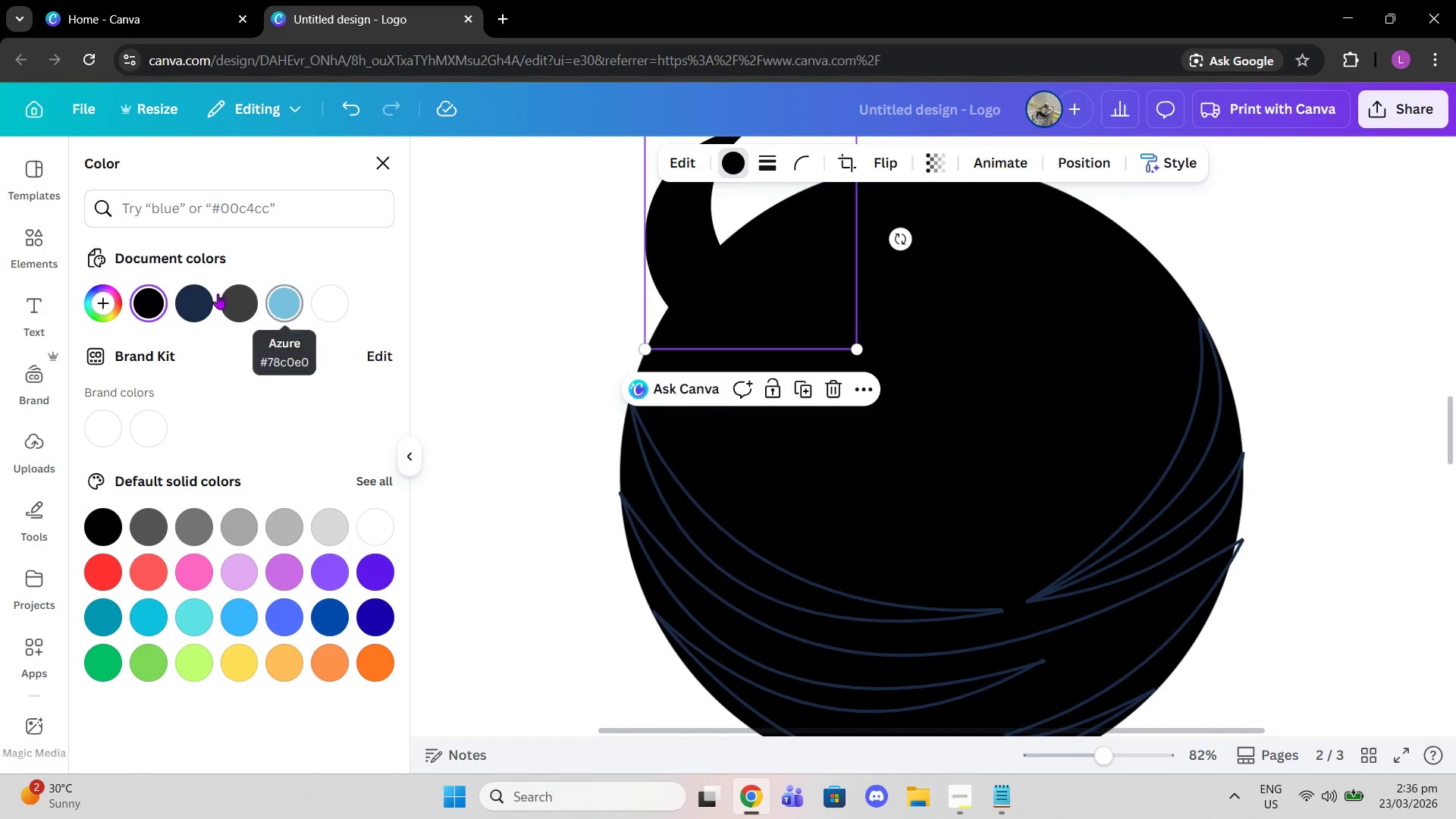 
left_click([198, 294])
 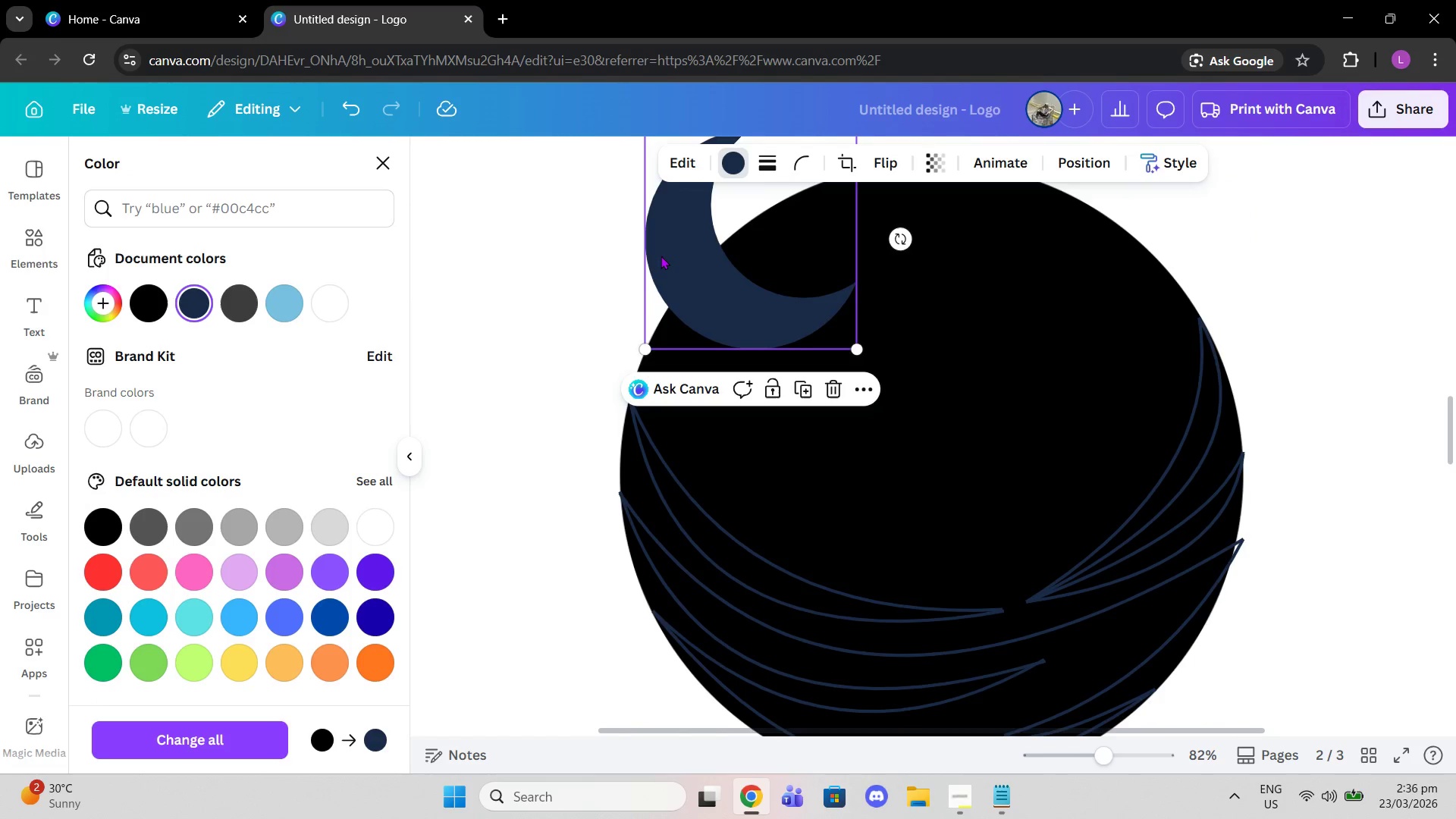 
left_click_drag(start_coordinate=[661, 256], to_coordinate=[680, 406])
 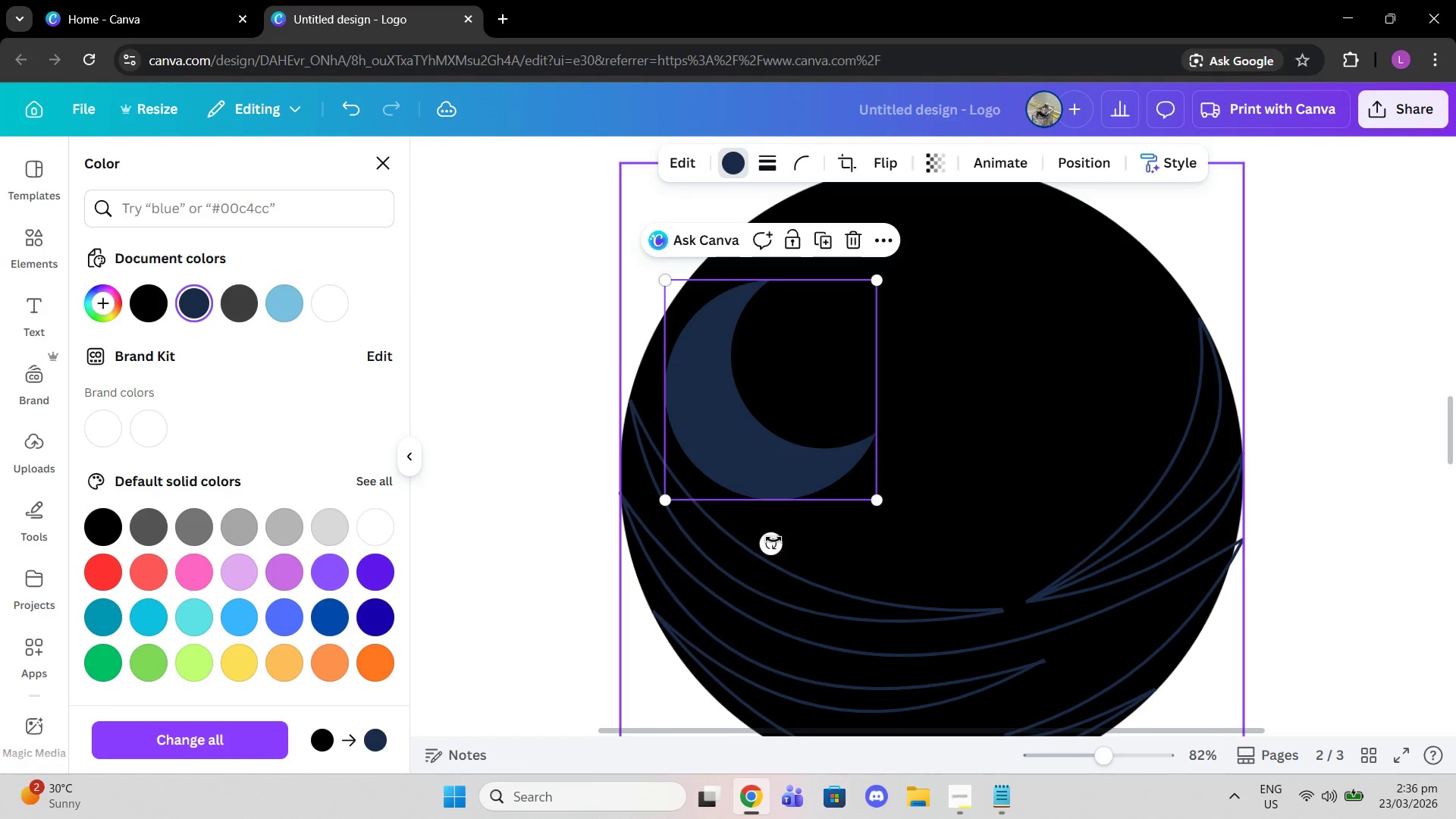 
left_click_drag(start_coordinate=[773, 539], to_coordinate=[673, 495])
 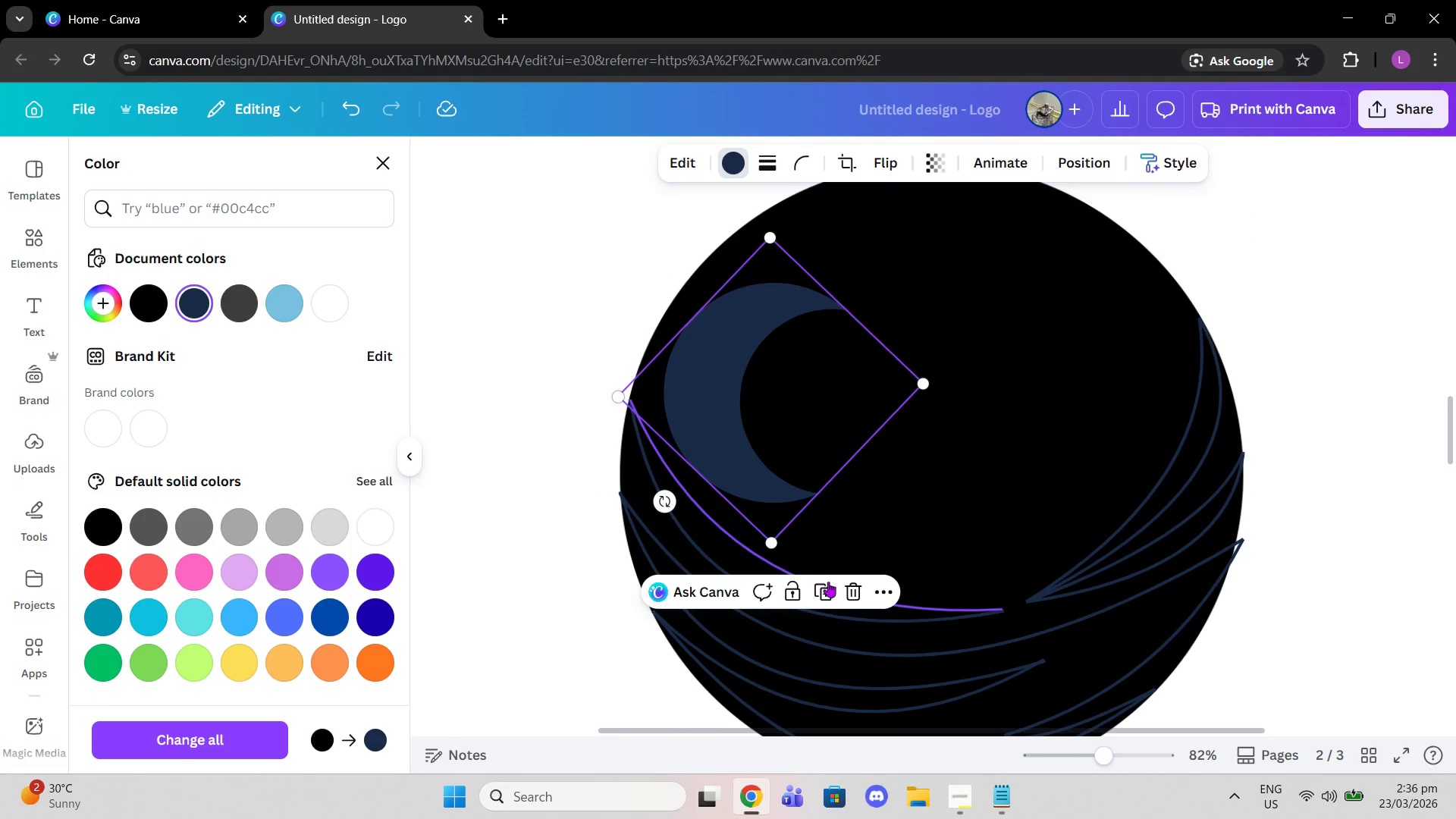 
left_click([843, 585])
 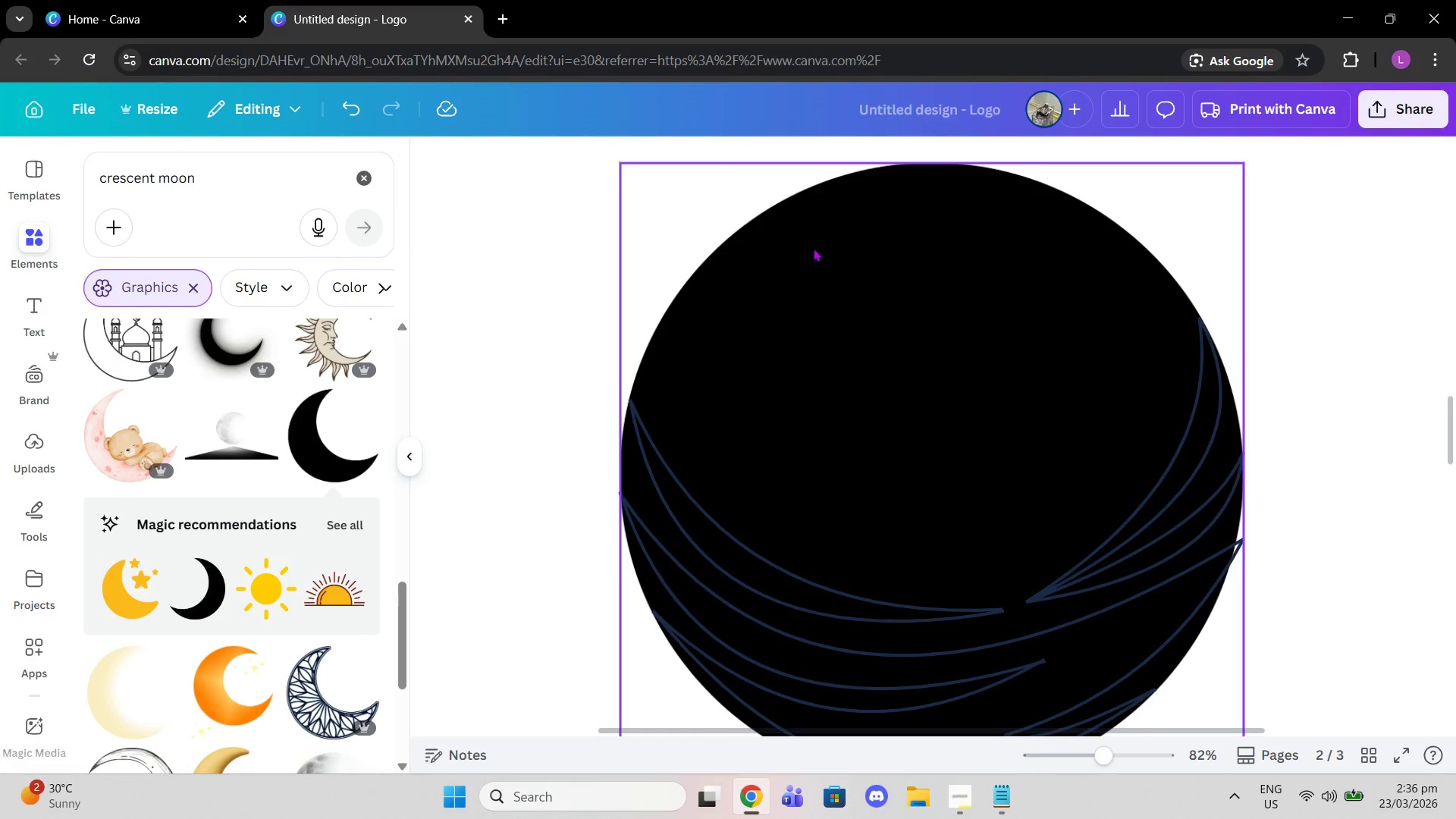 
left_click([350, 178])
 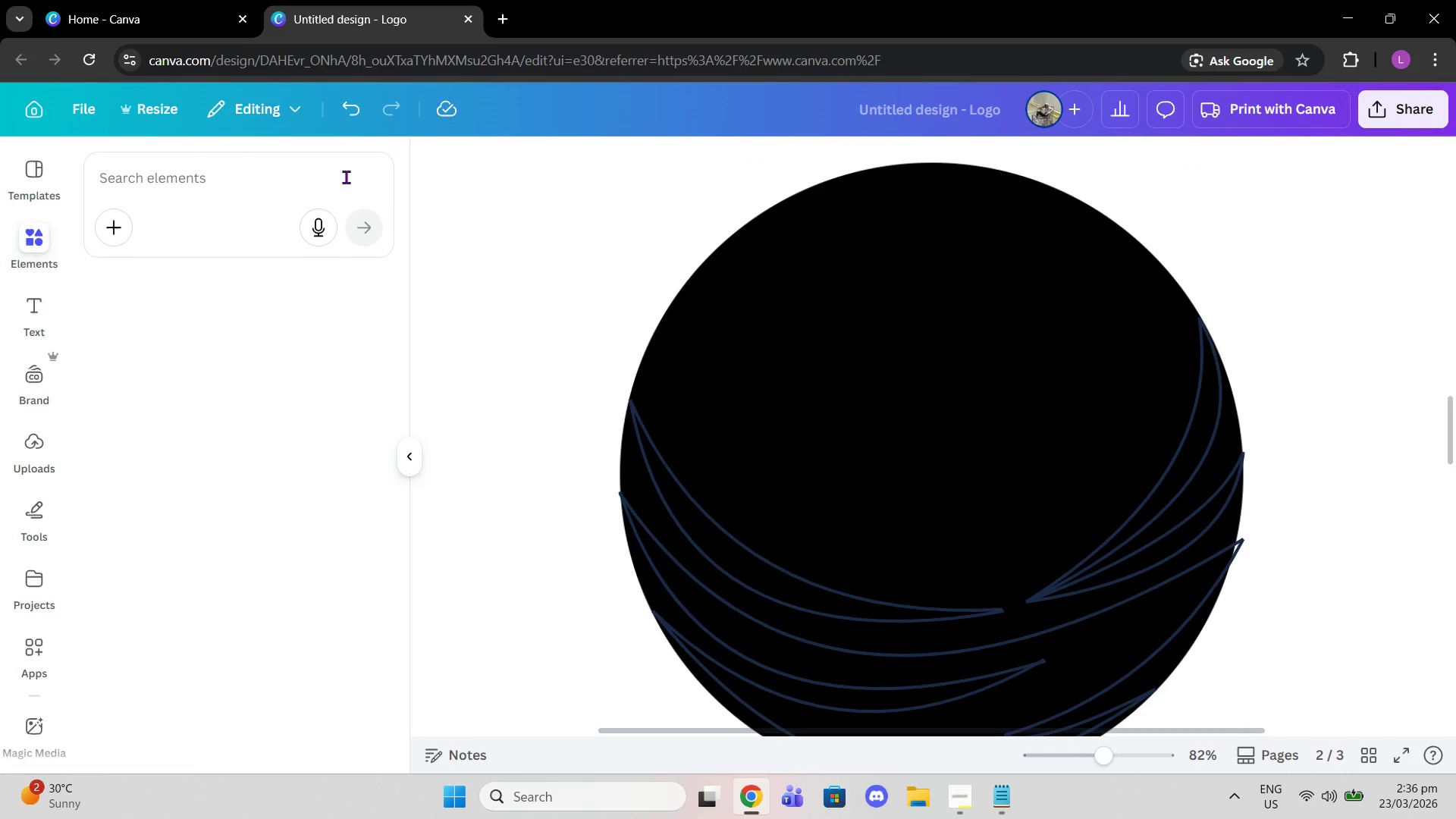 
left_click([310, 165])
 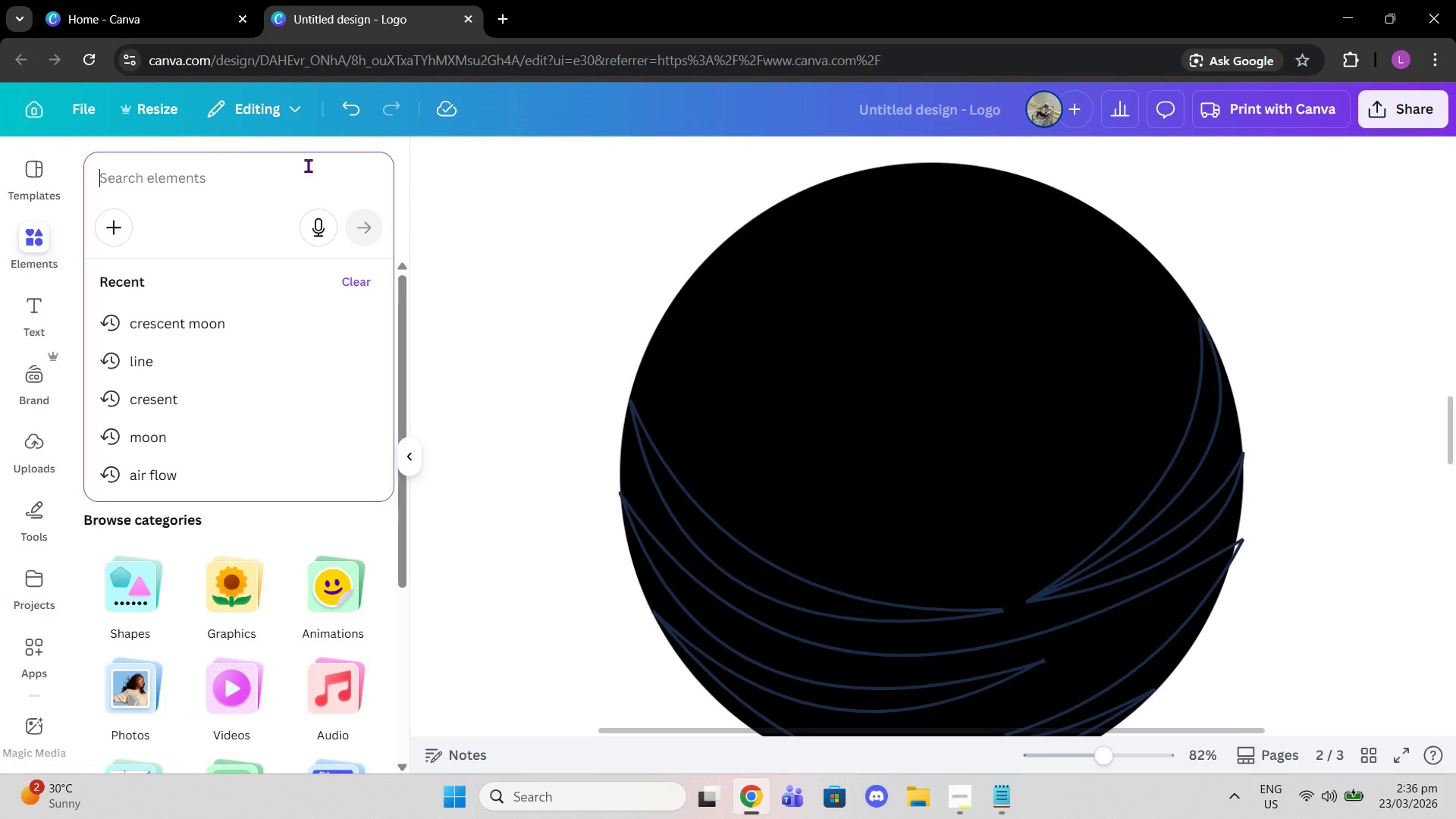 
type(curveline)
 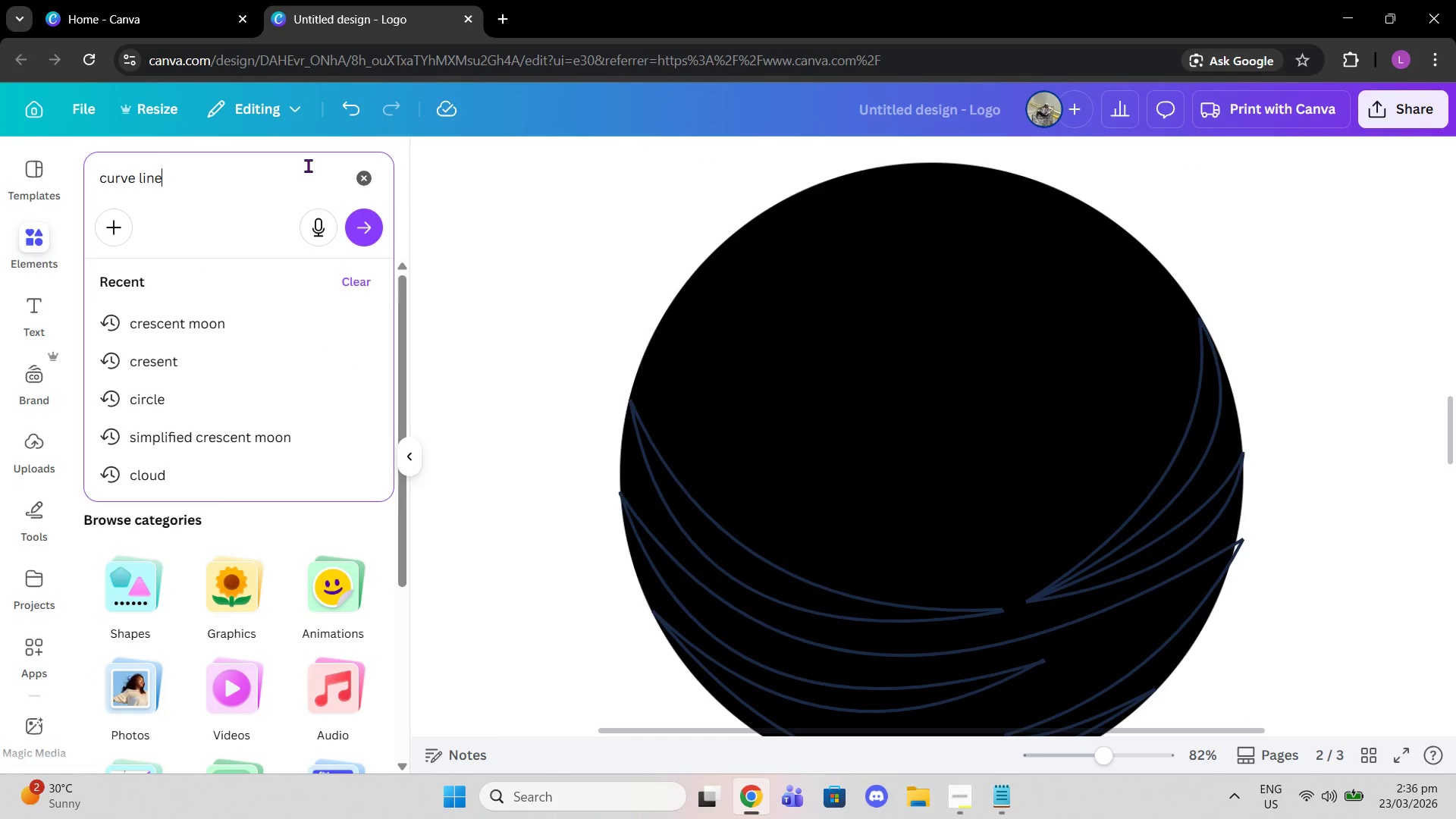 
key(Enter)
 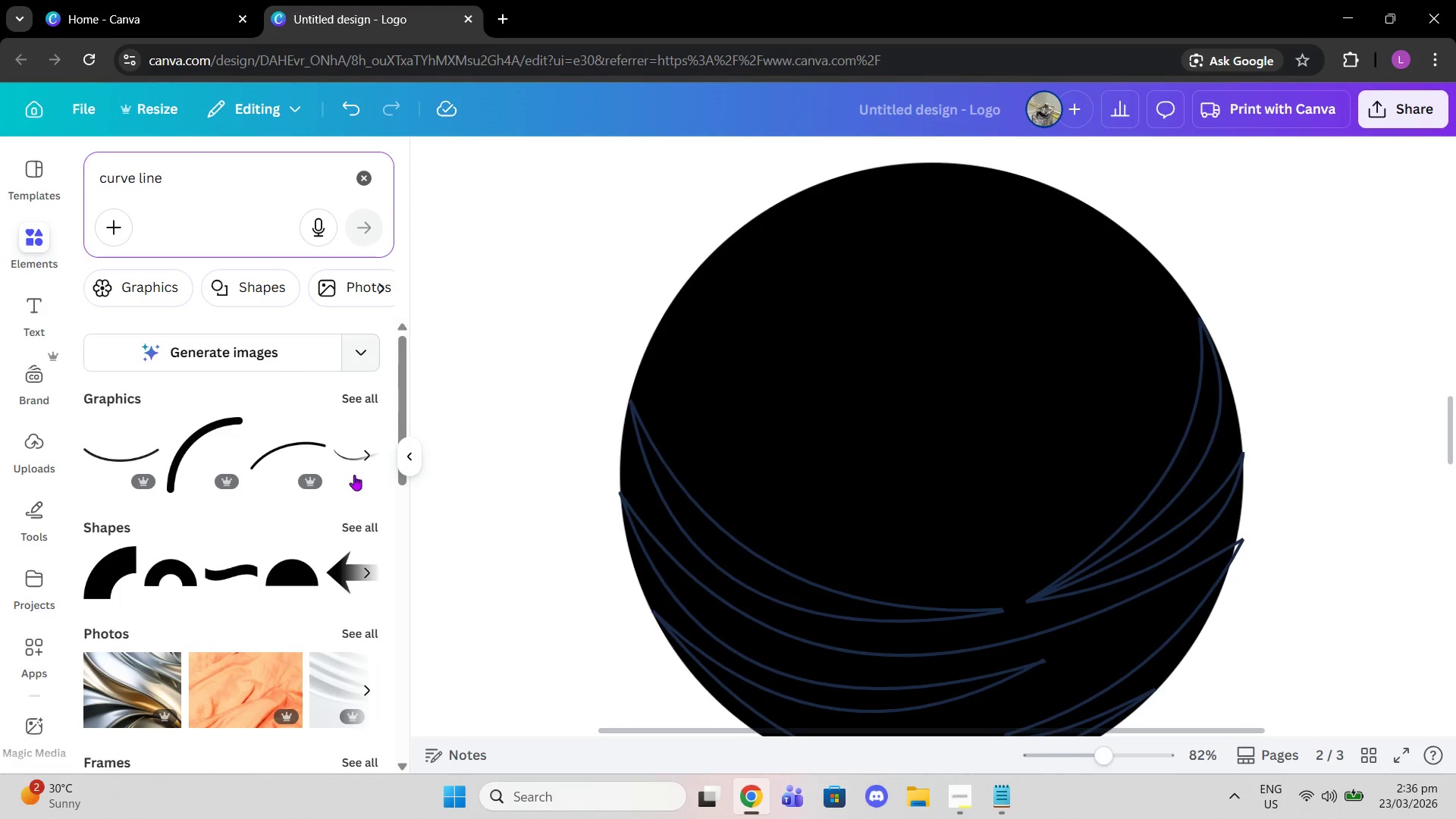 
left_click([347, 399])
 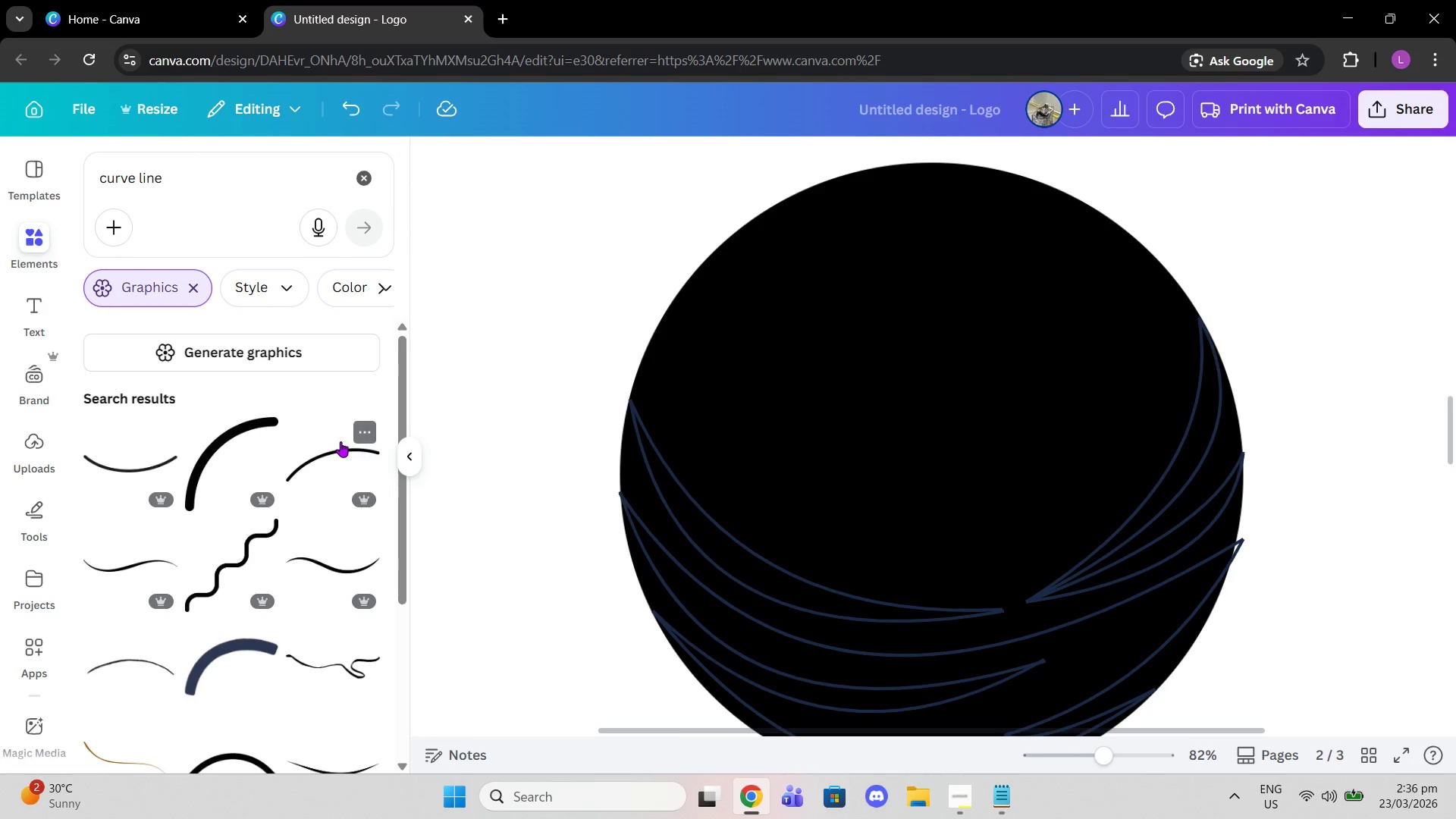 
scroll: coordinate [340, 441], scroll_direction: down, amount: 4.0
 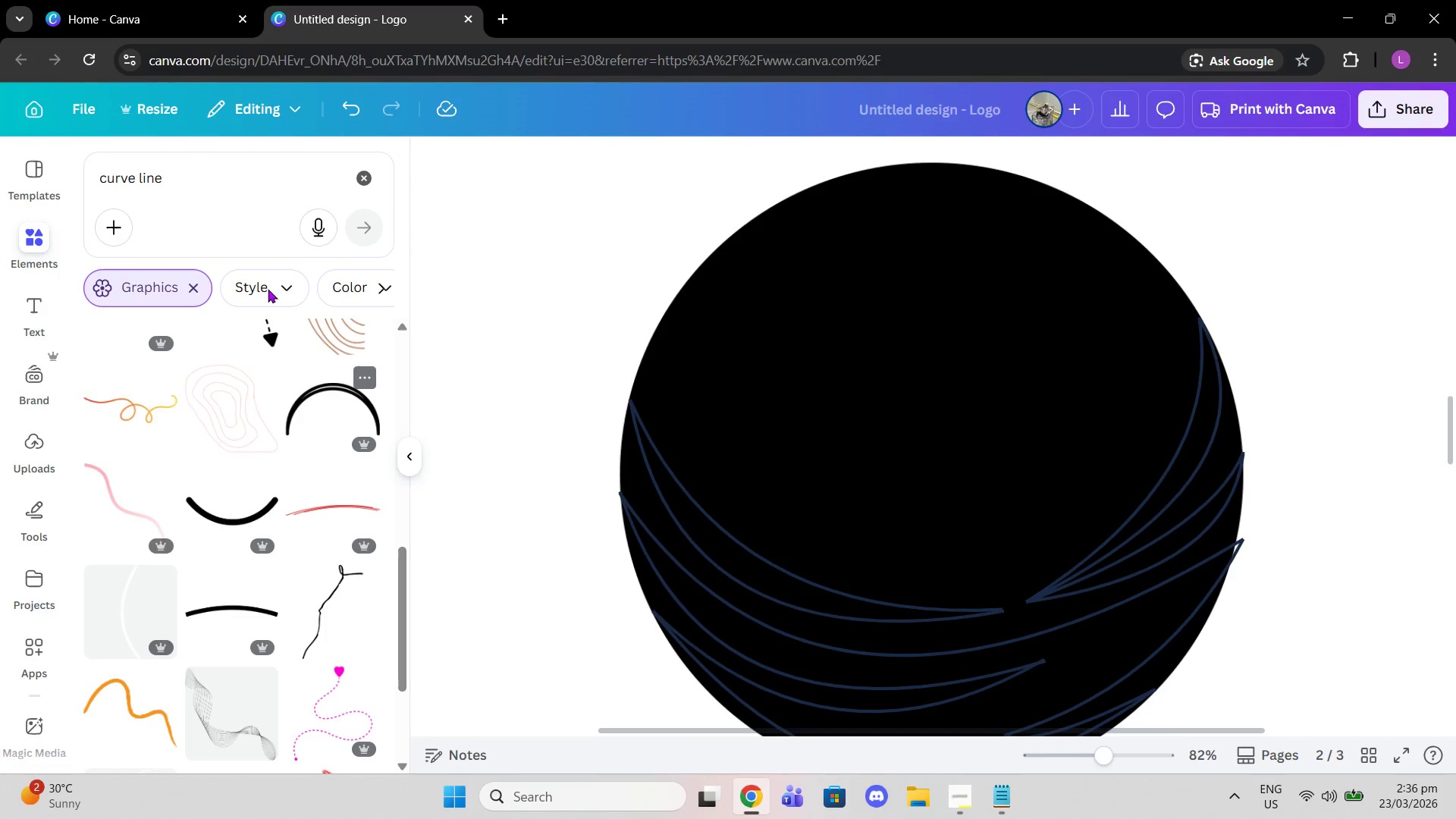 
left_click([366, 180])
 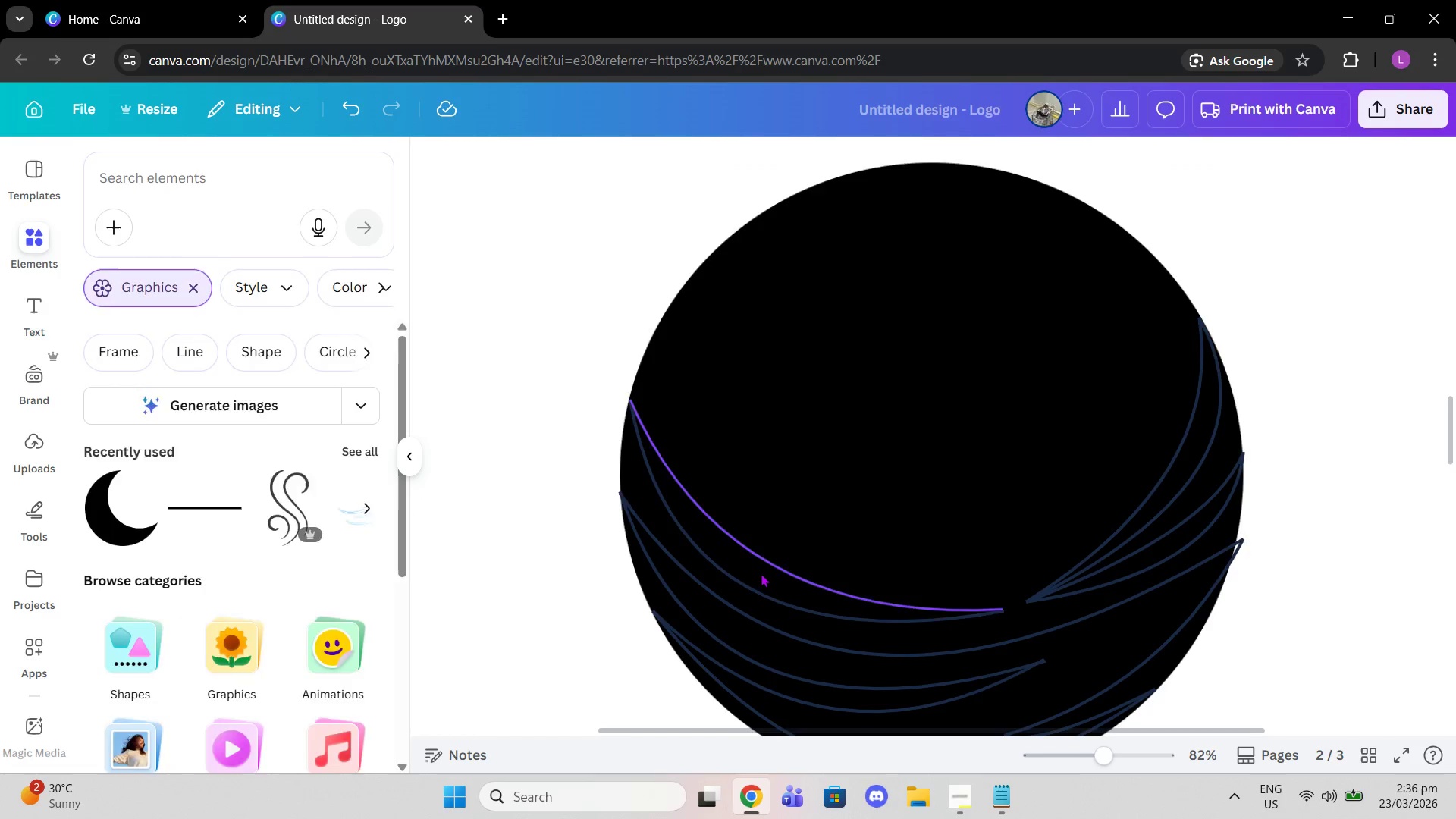 
left_click([748, 575])
 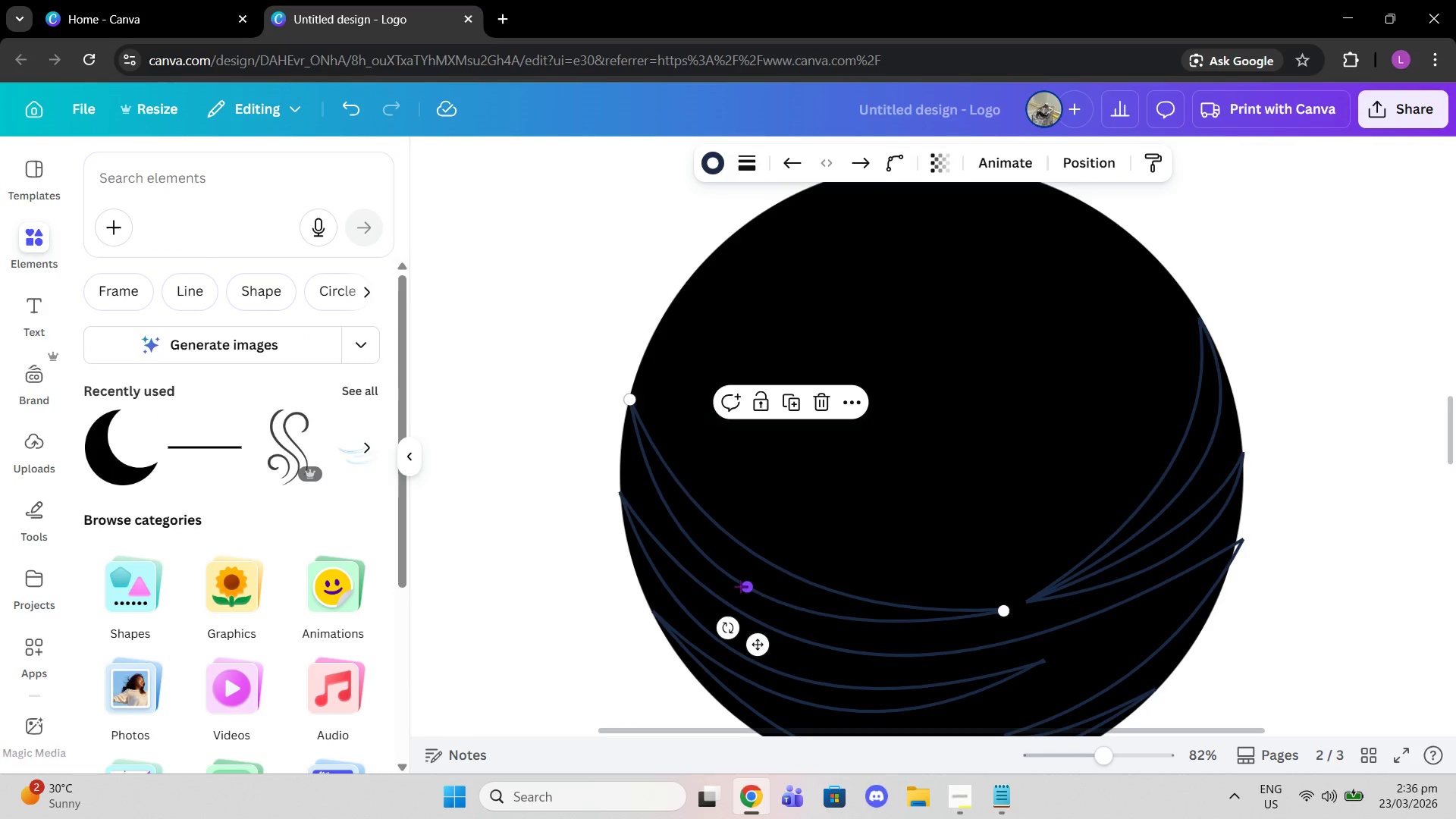 
left_click_drag(start_coordinate=[740, 586], to_coordinate=[753, 602])
 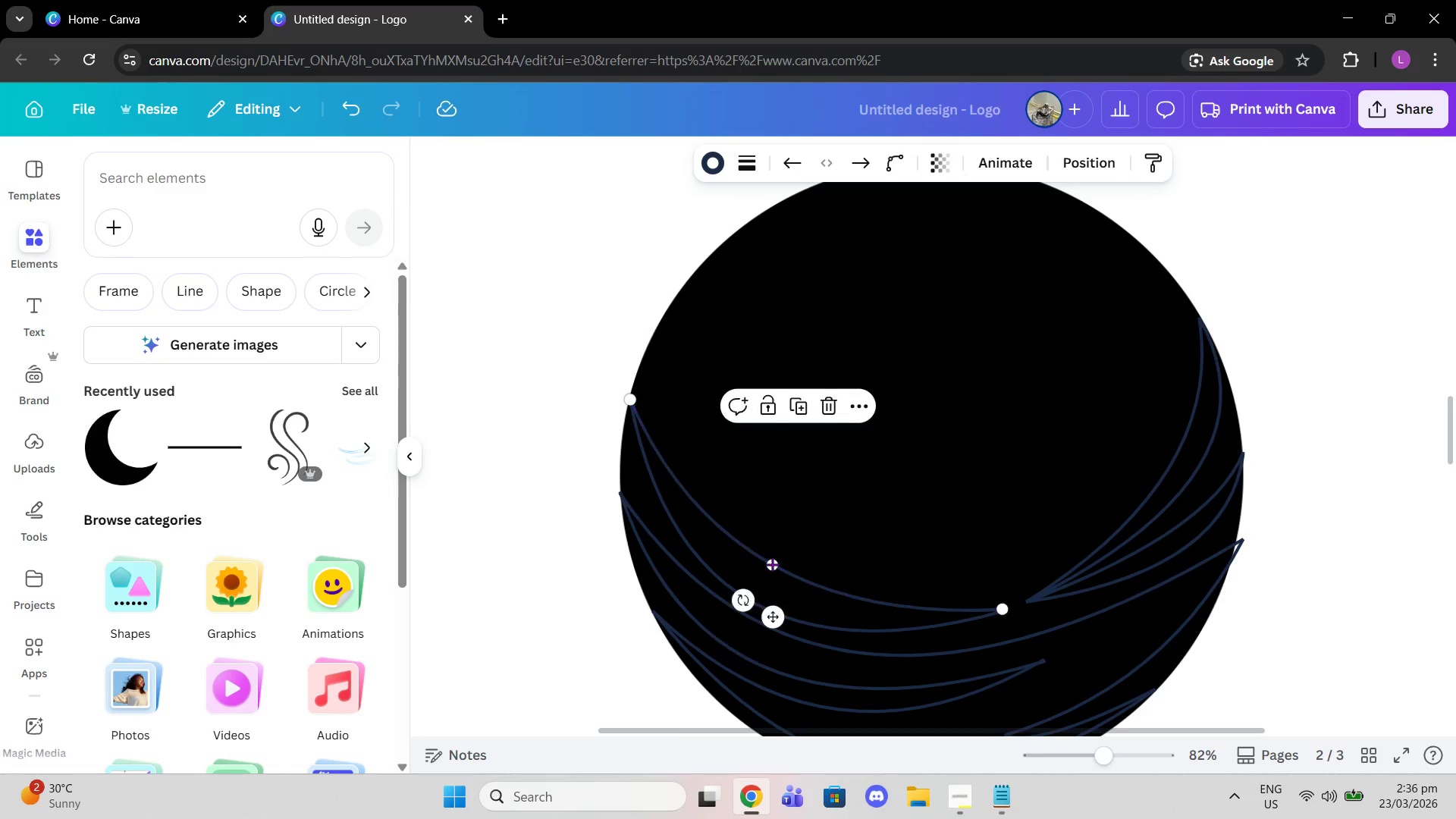 
left_click([772, 564])
 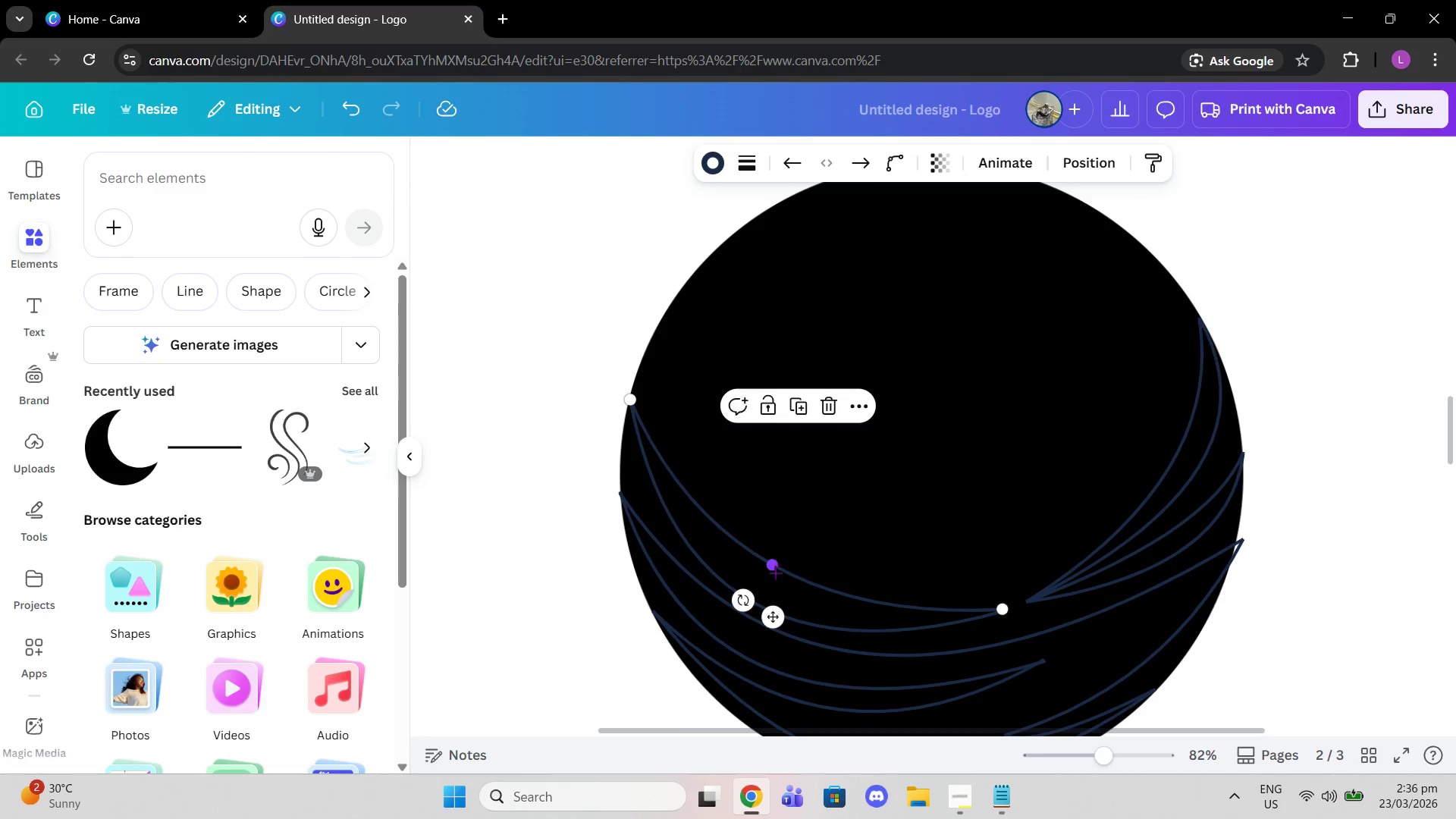 
left_click_drag(start_coordinate=[775, 565], to_coordinate=[770, 578])
 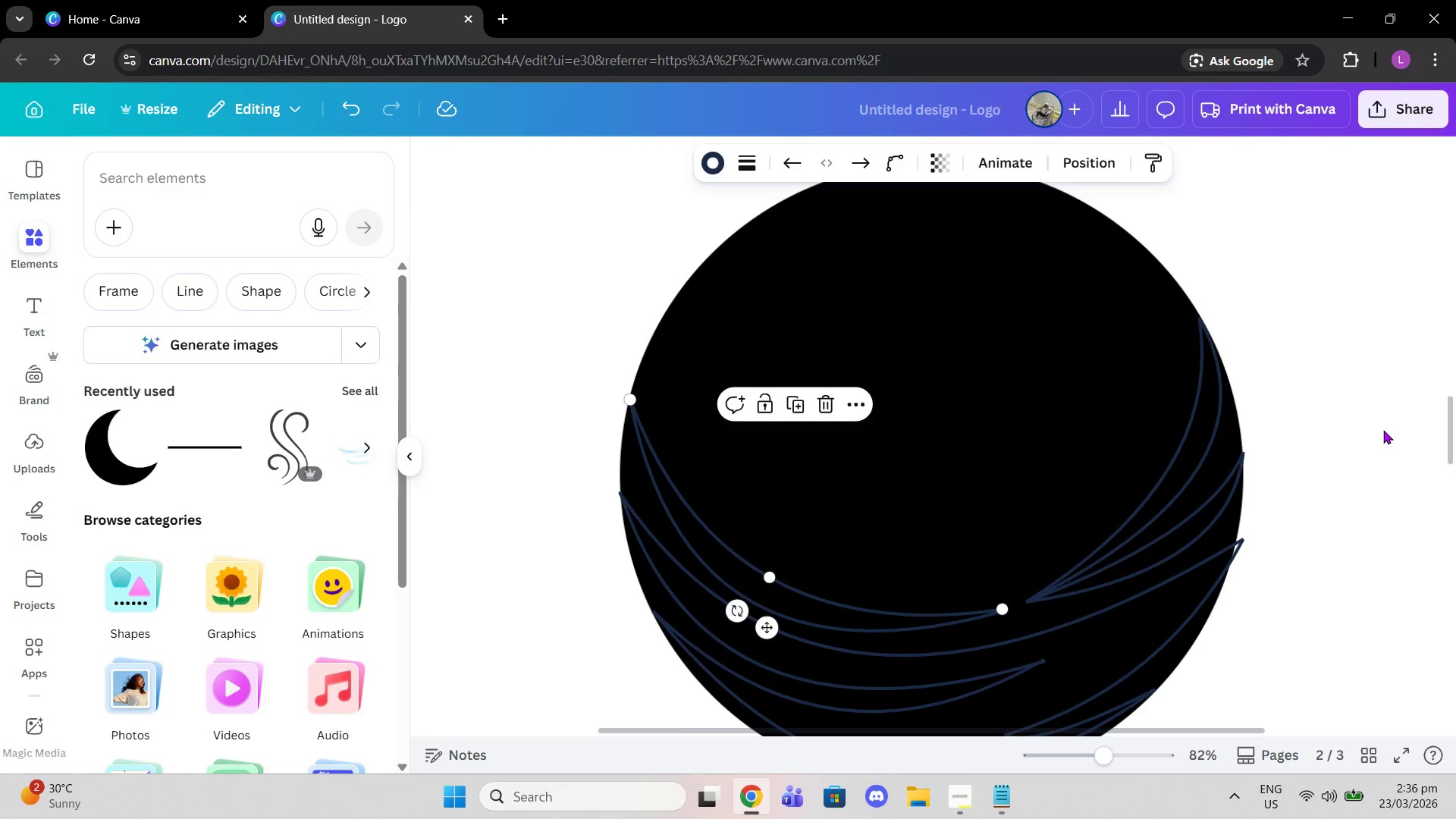 
left_click([1383, 430])
 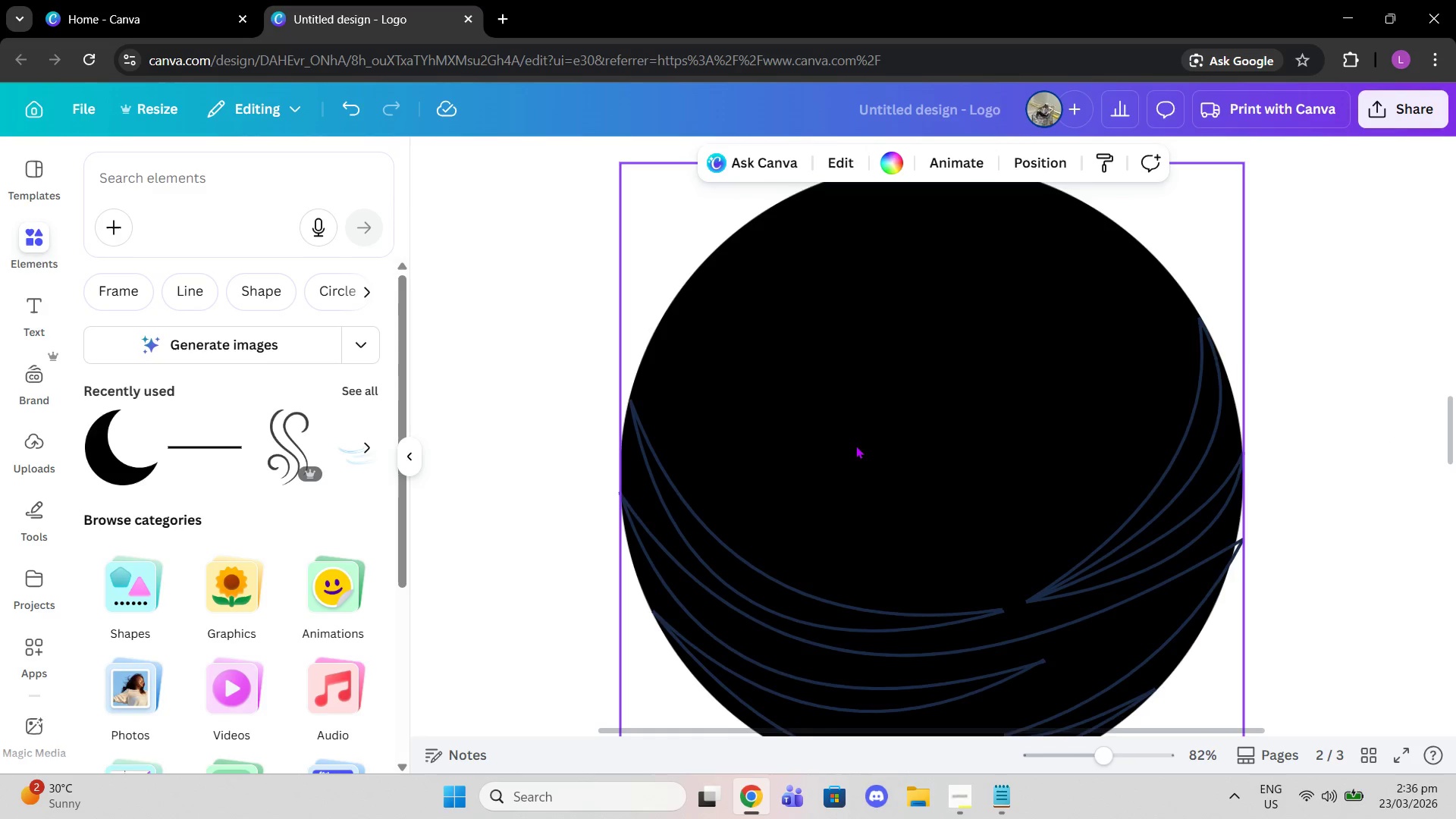 
scroll: coordinate [855, 445], scroll_direction: down, amount: 1.0
 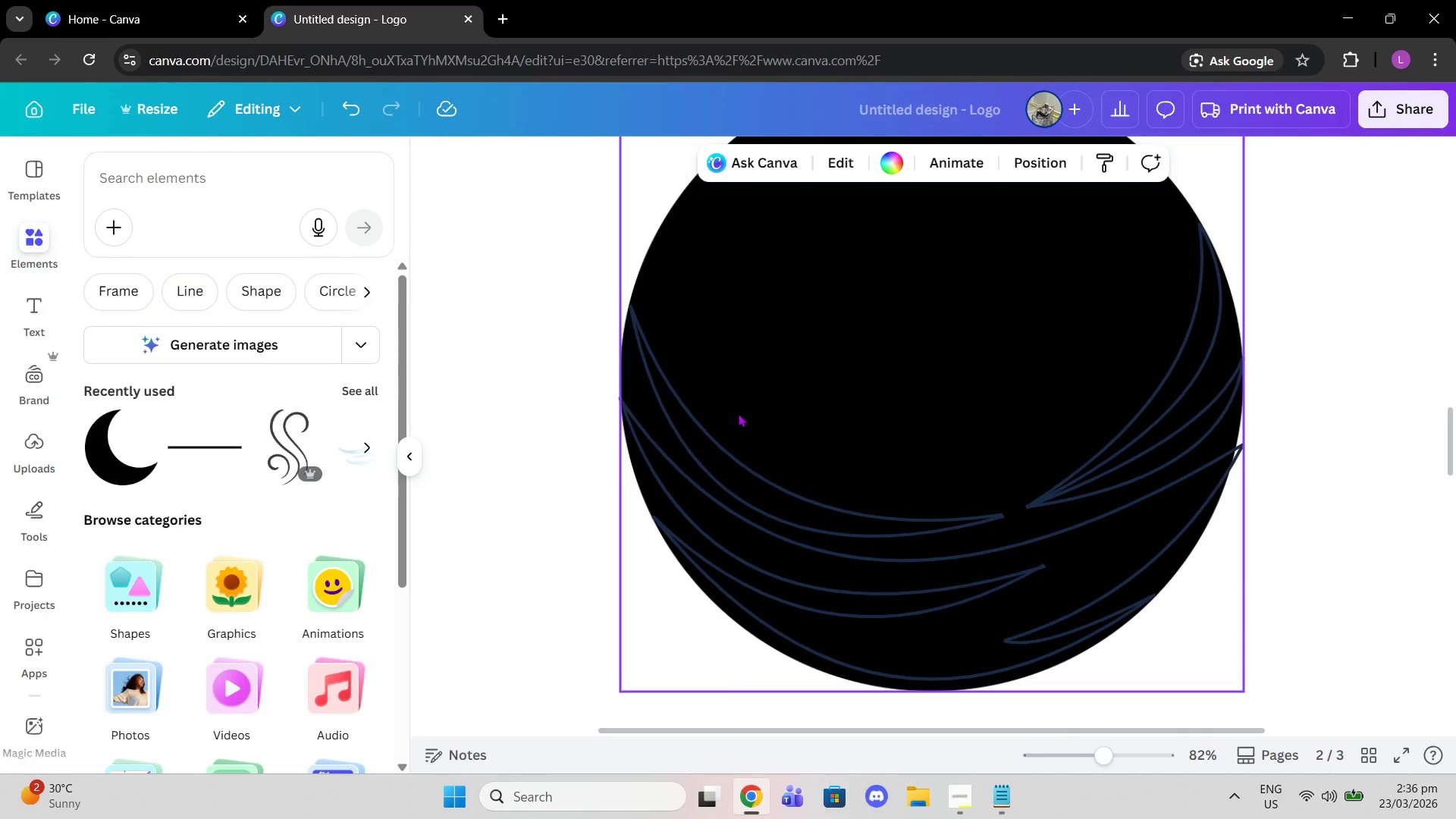 
scroll: coordinate [735, 413], scroll_direction: up, amount: 1.0
 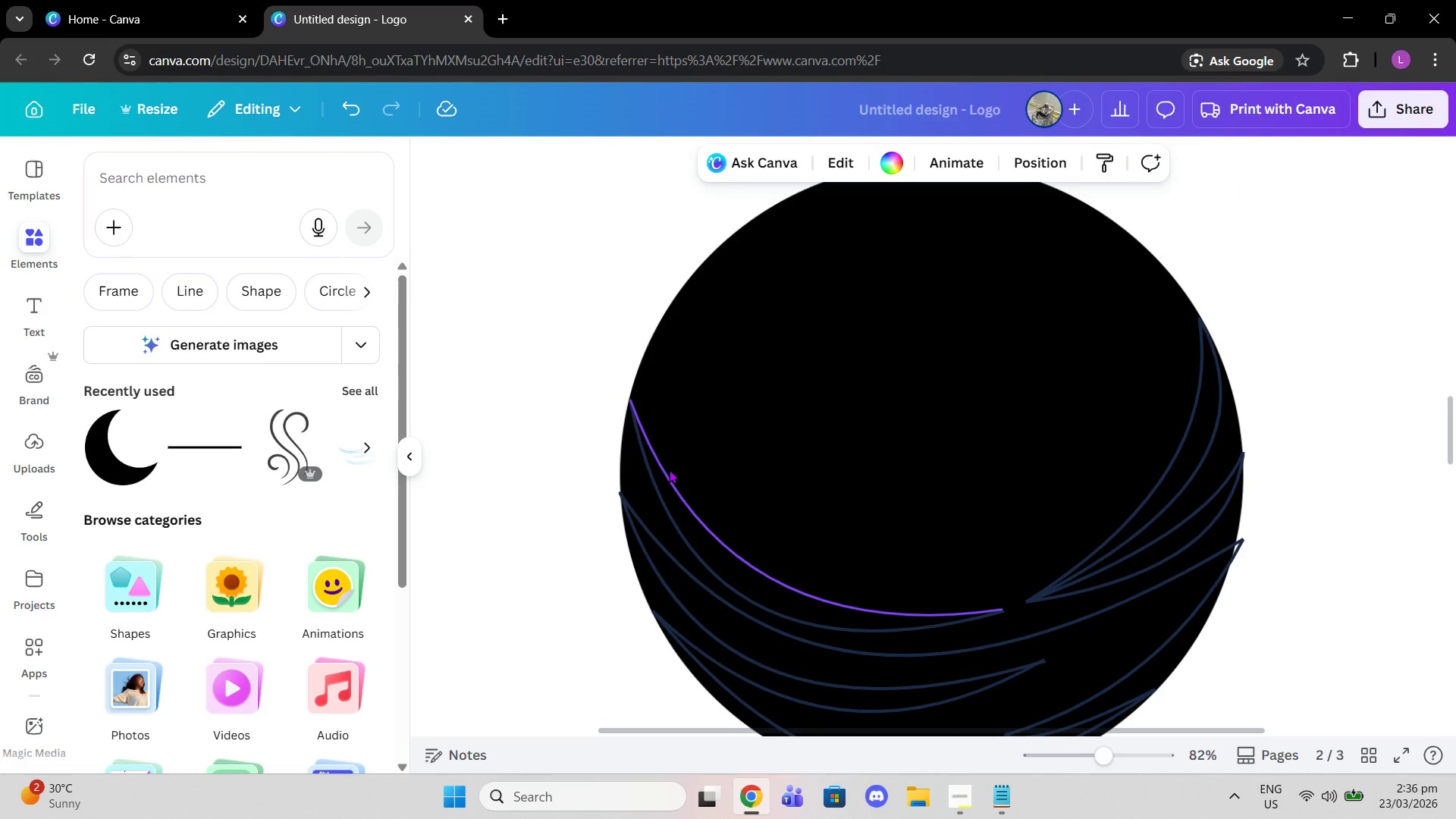 
left_click([669, 469])
 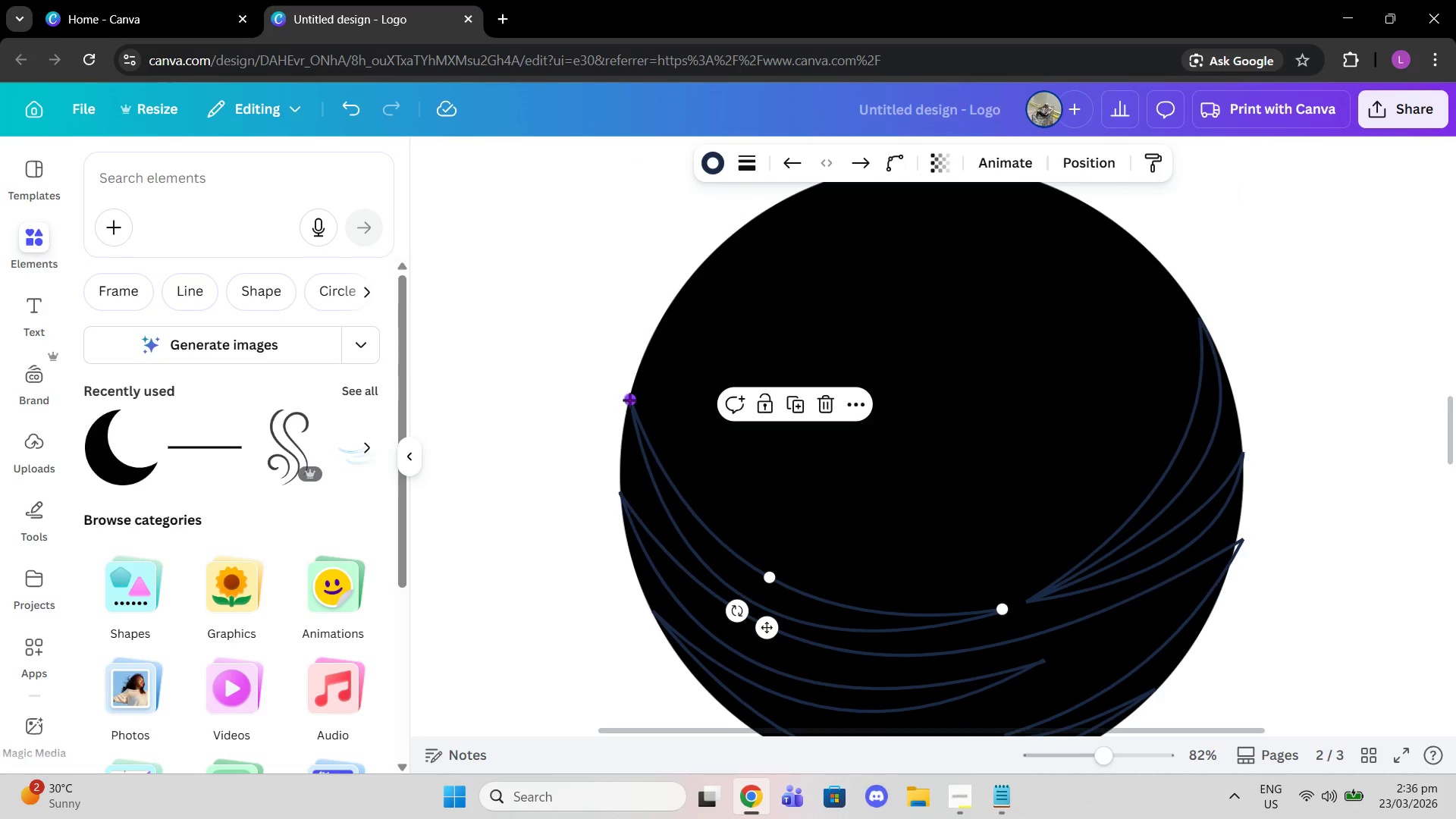 
left_click_drag(start_coordinate=[629, 400], to_coordinate=[651, 400])
 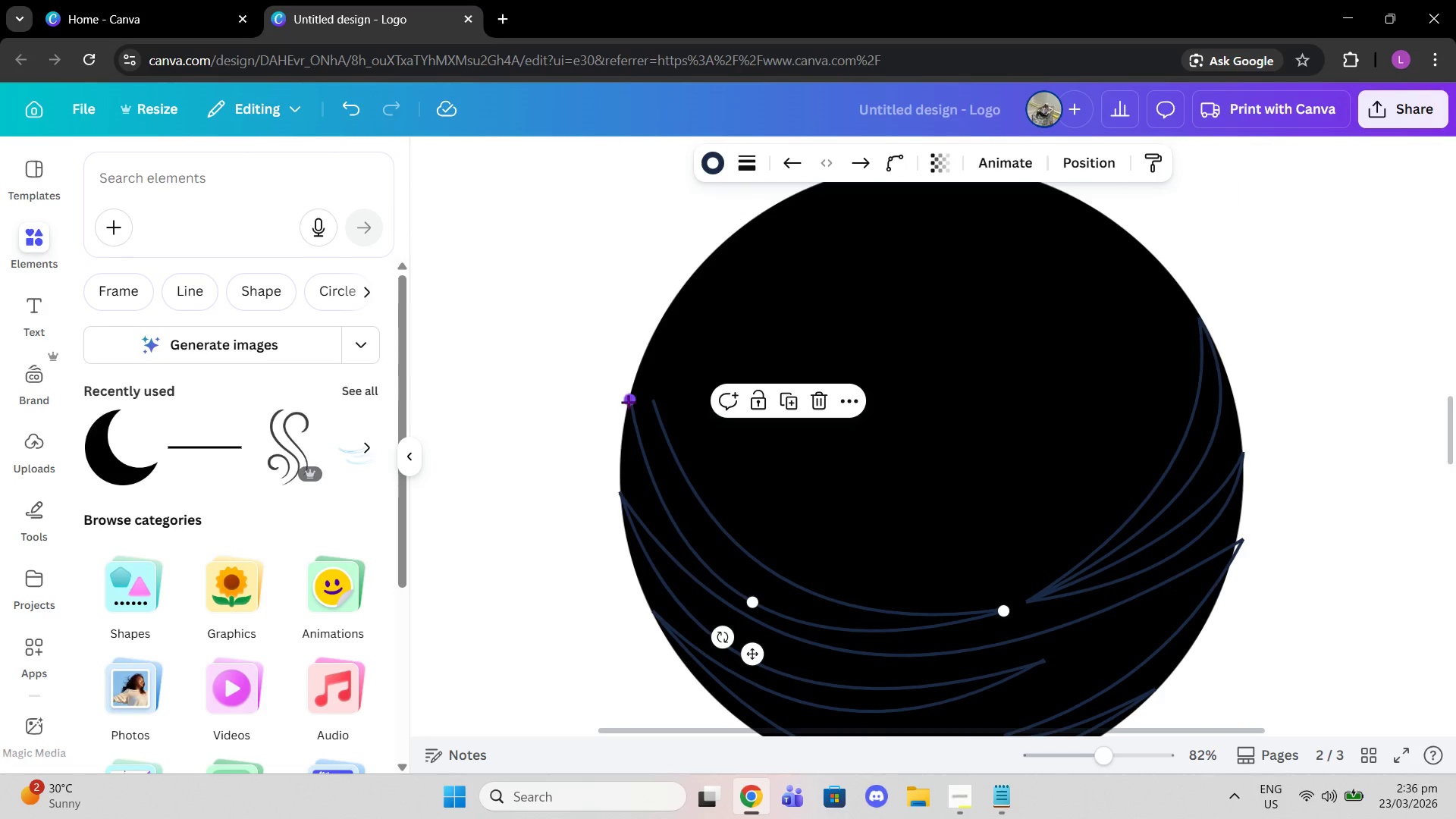 
left_click_drag(start_coordinate=[628, 402], to_coordinate=[622, 453])
 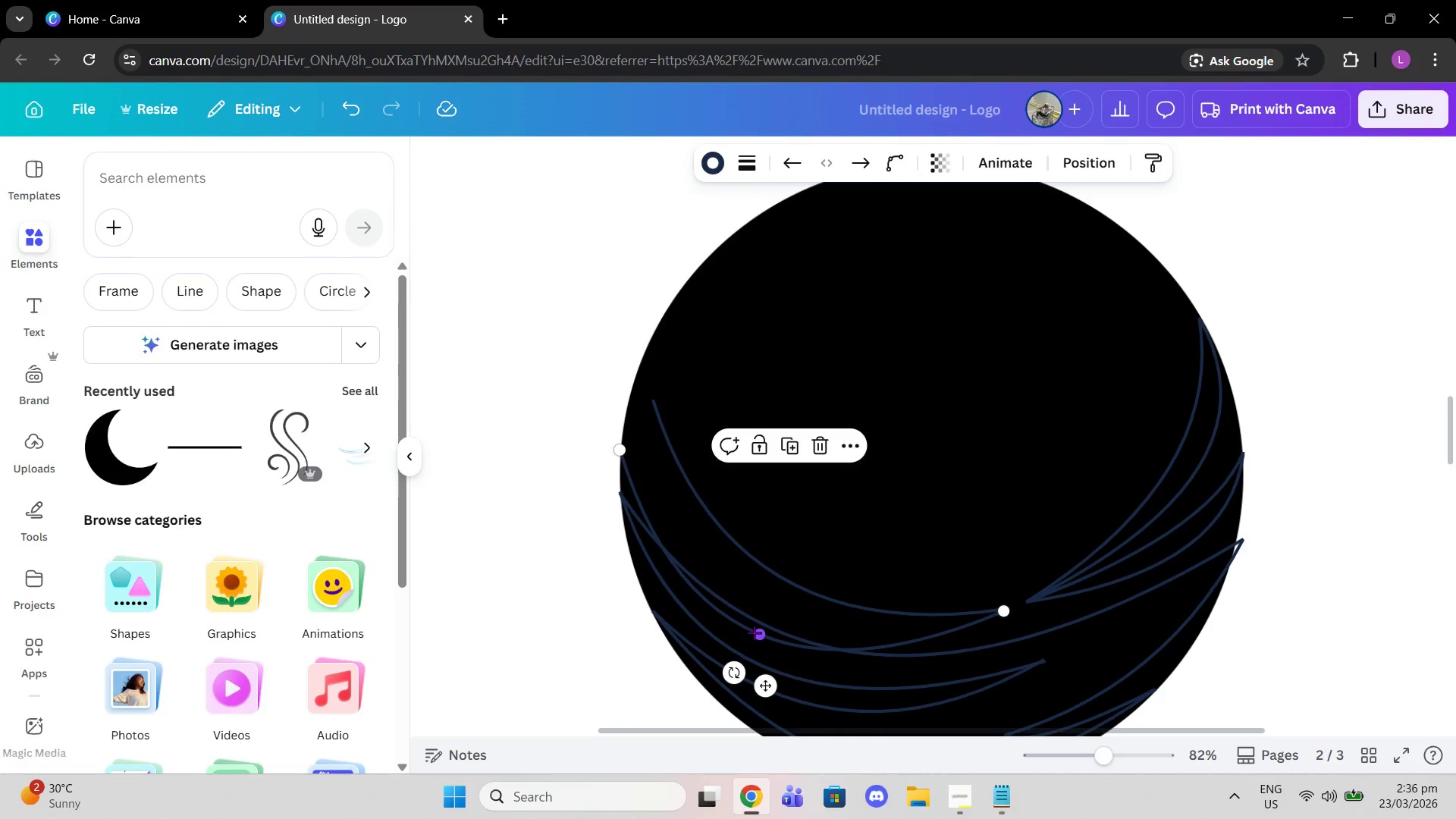 
left_click_drag(start_coordinate=[758, 632], to_coordinate=[775, 610])
 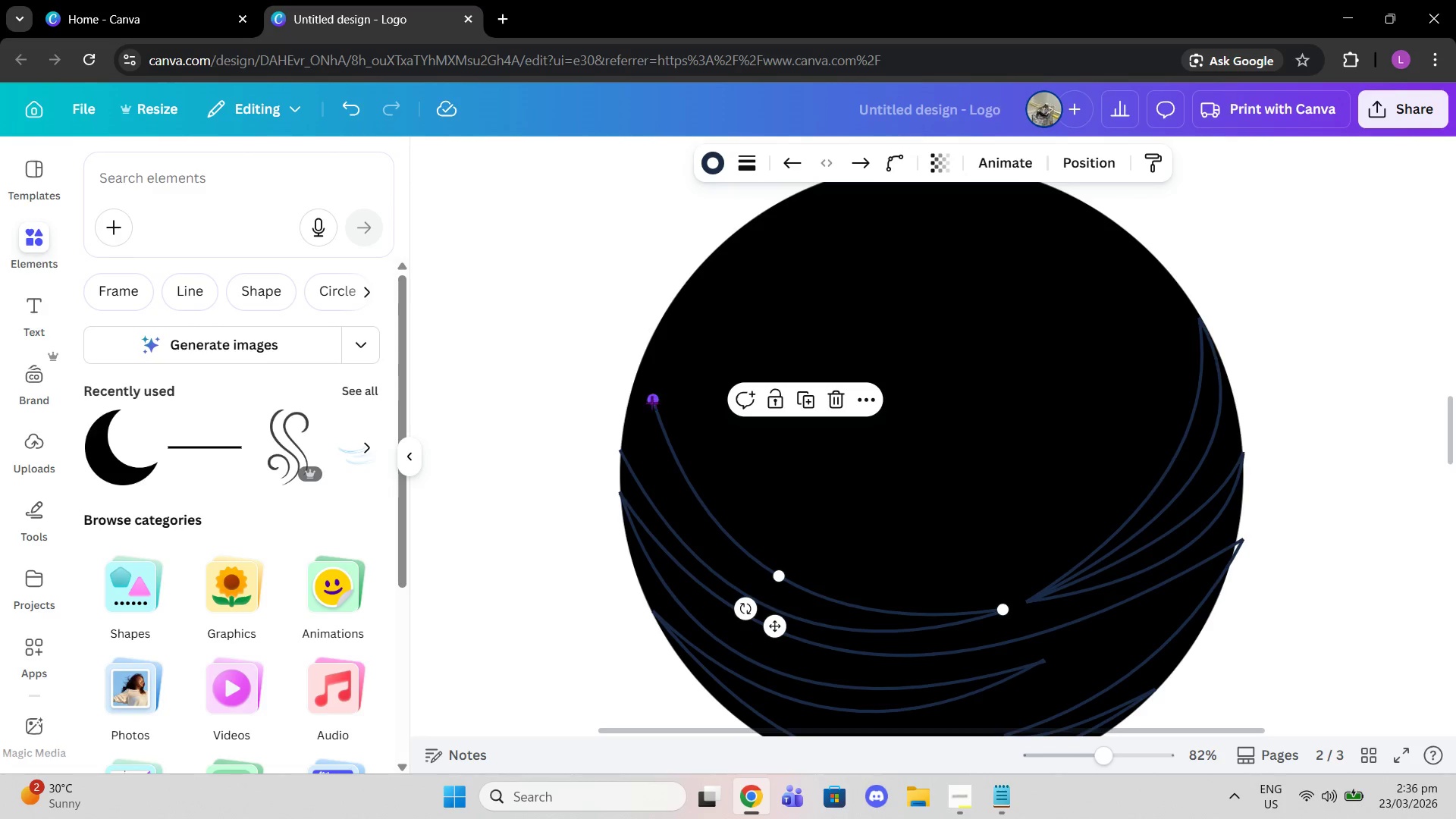 
left_click_drag(start_coordinate=[649, 402], to_coordinate=[639, 435])
 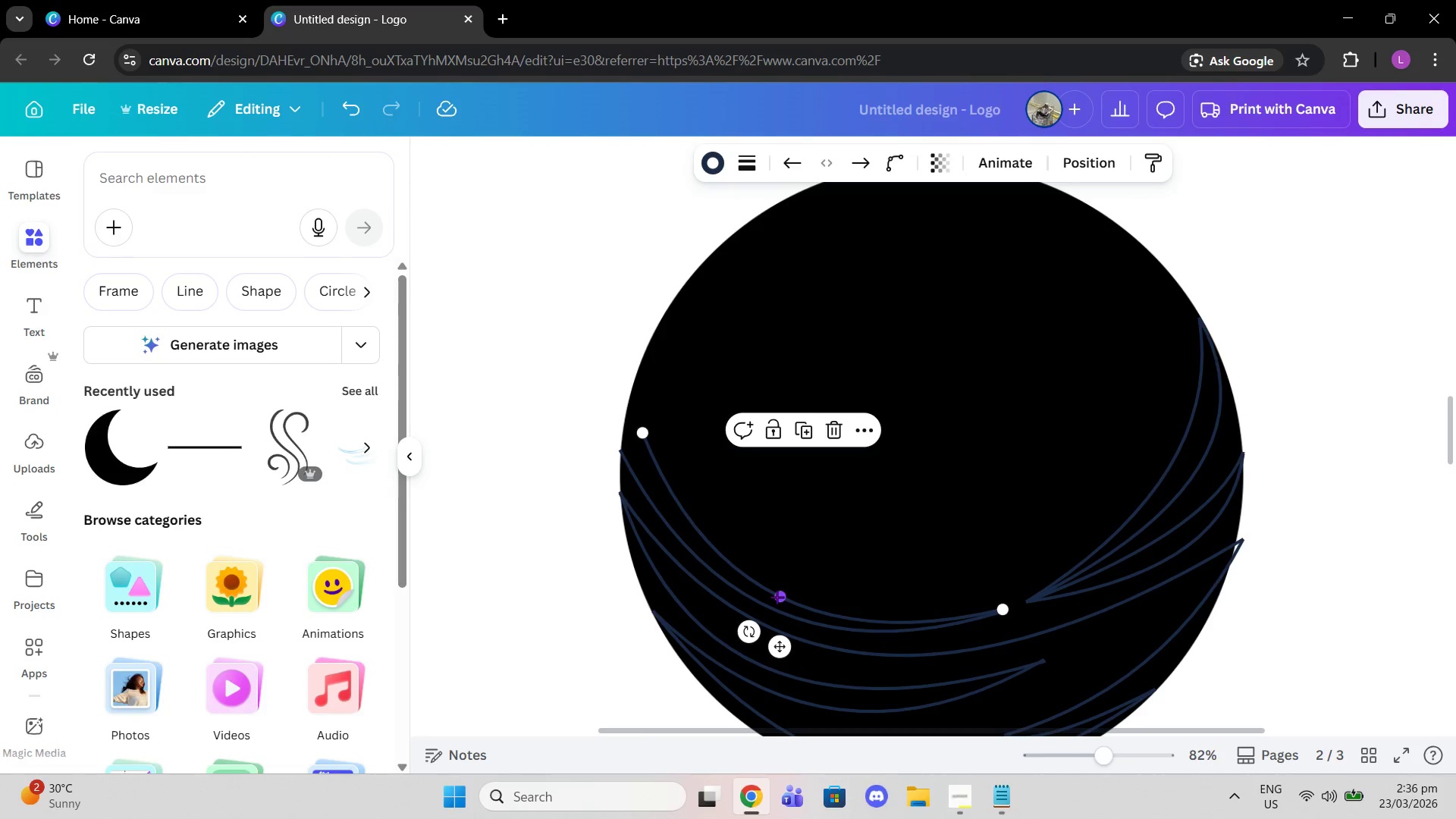 
left_click_drag(start_coordinate=[777, 597], to_coordinate=[769, 584])
 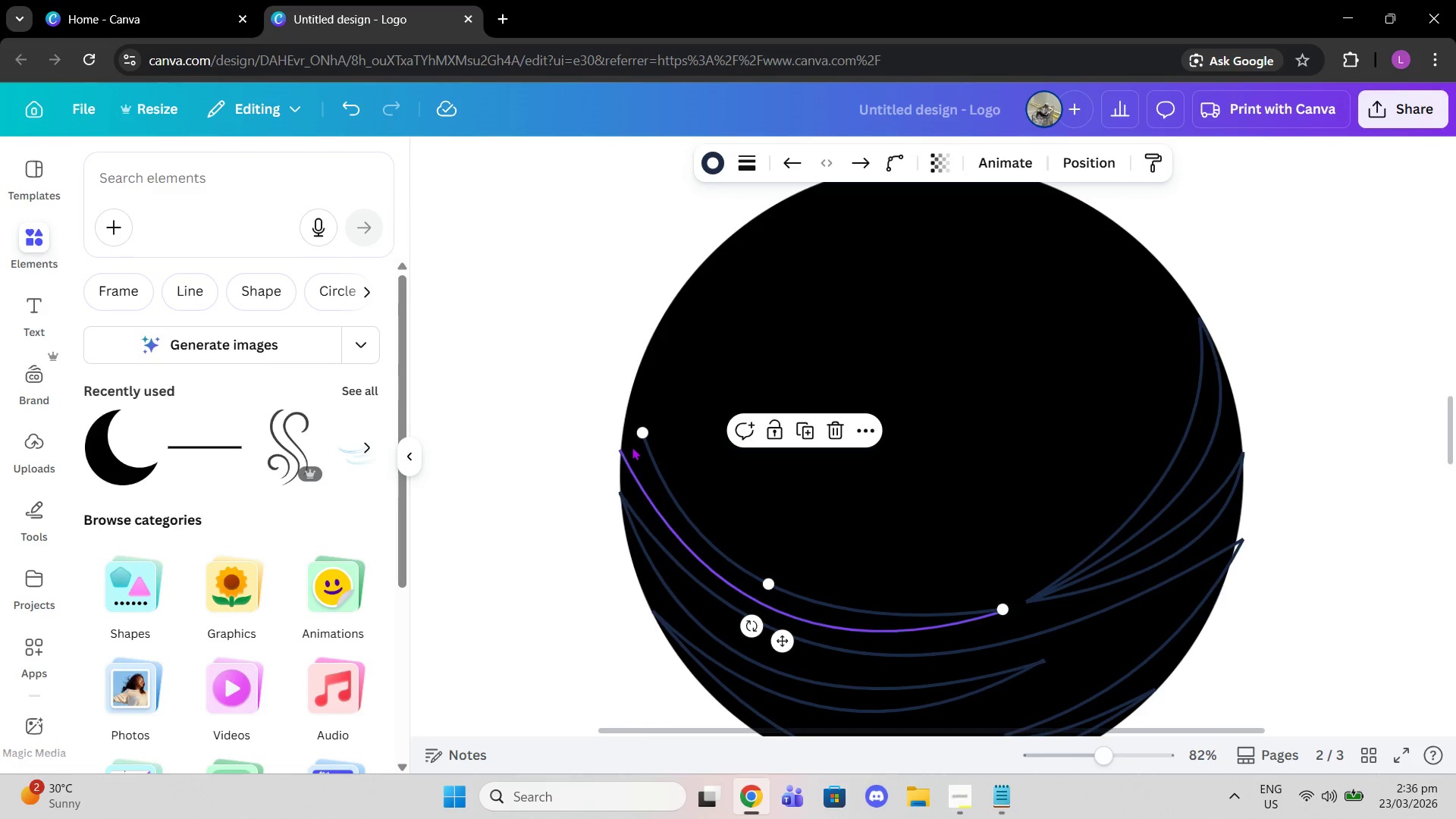 
left_click([622, 454])
 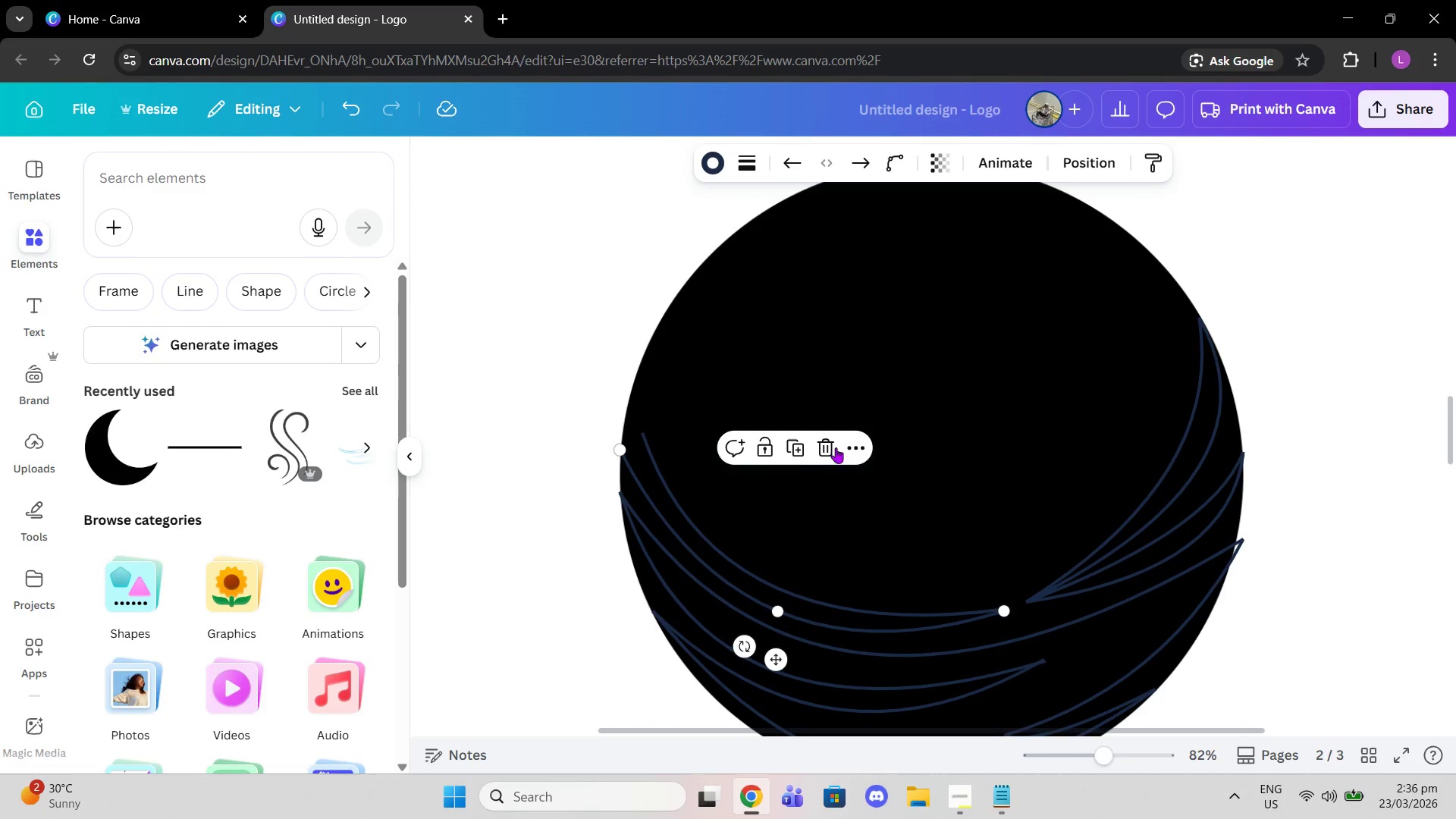 
left_click([798, 444])
 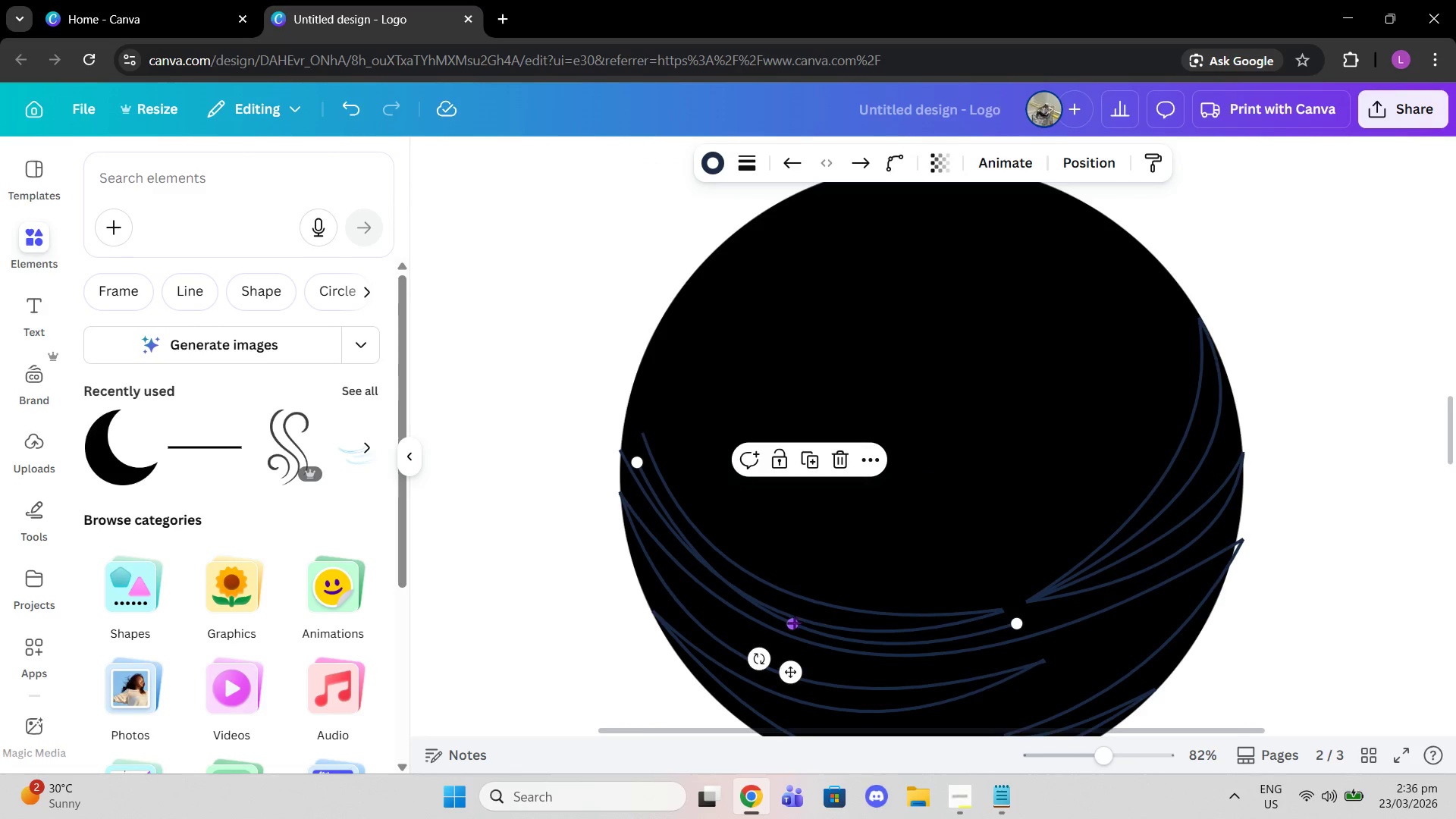 
left_click_drag(start_coordinate=[790, 623], to_coordinate=[736, 408])
 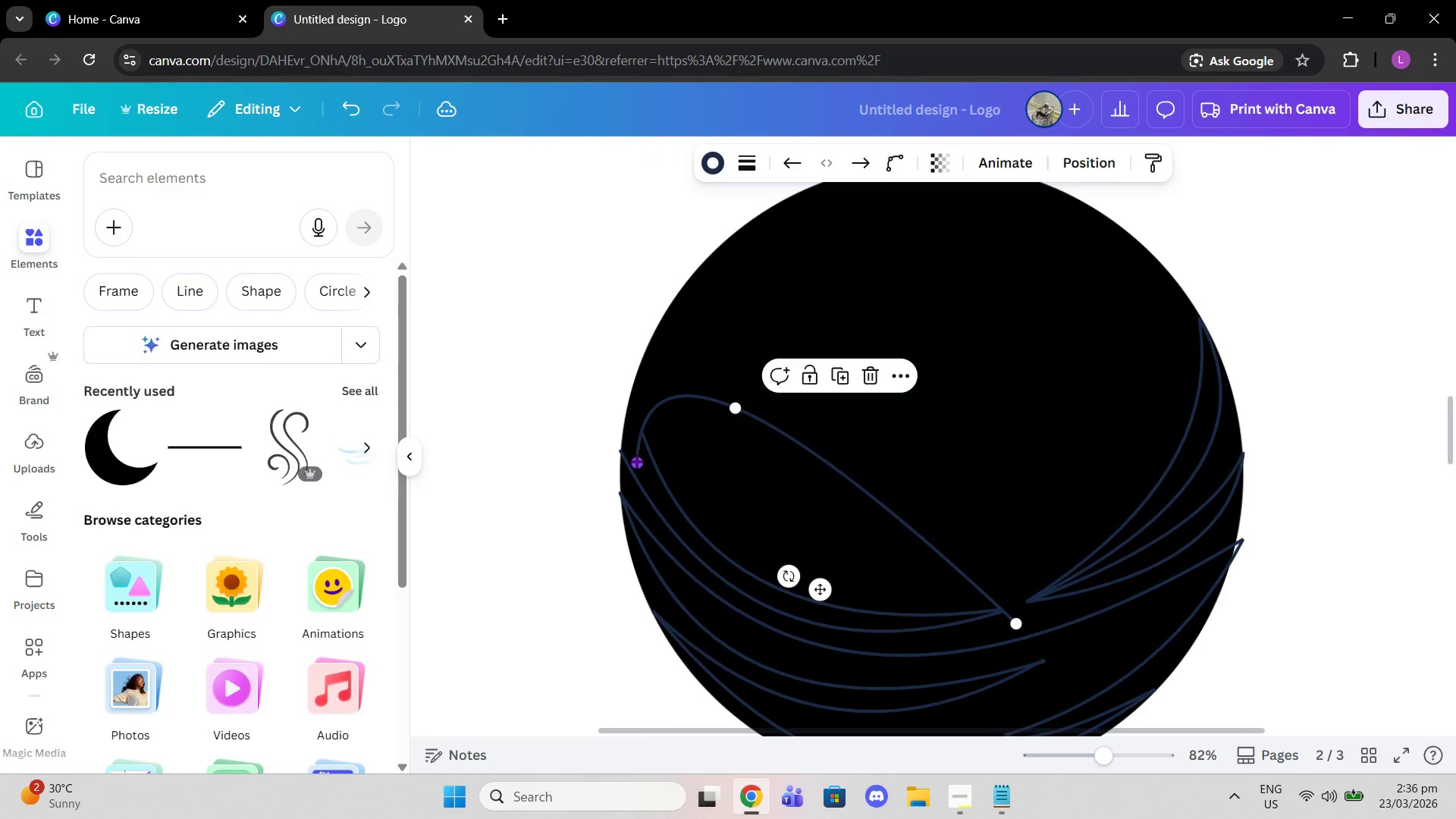 
left_click_drag(start_coordinate=[636, 461], to_coordinate=[641, 431])
 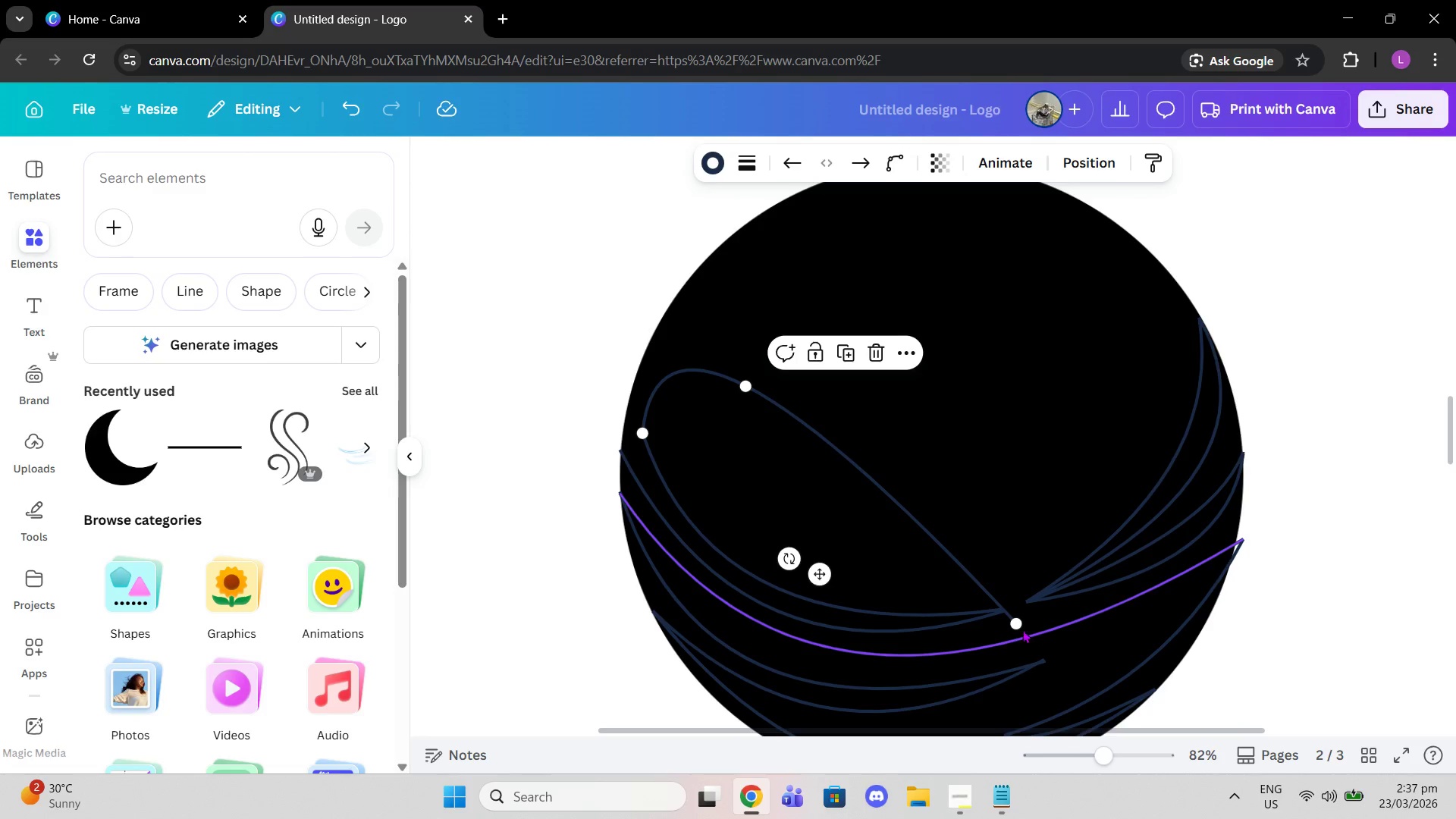 
left_click_drag(start_coordinate=[1014, 622], to_coordinate=[742, 271])
 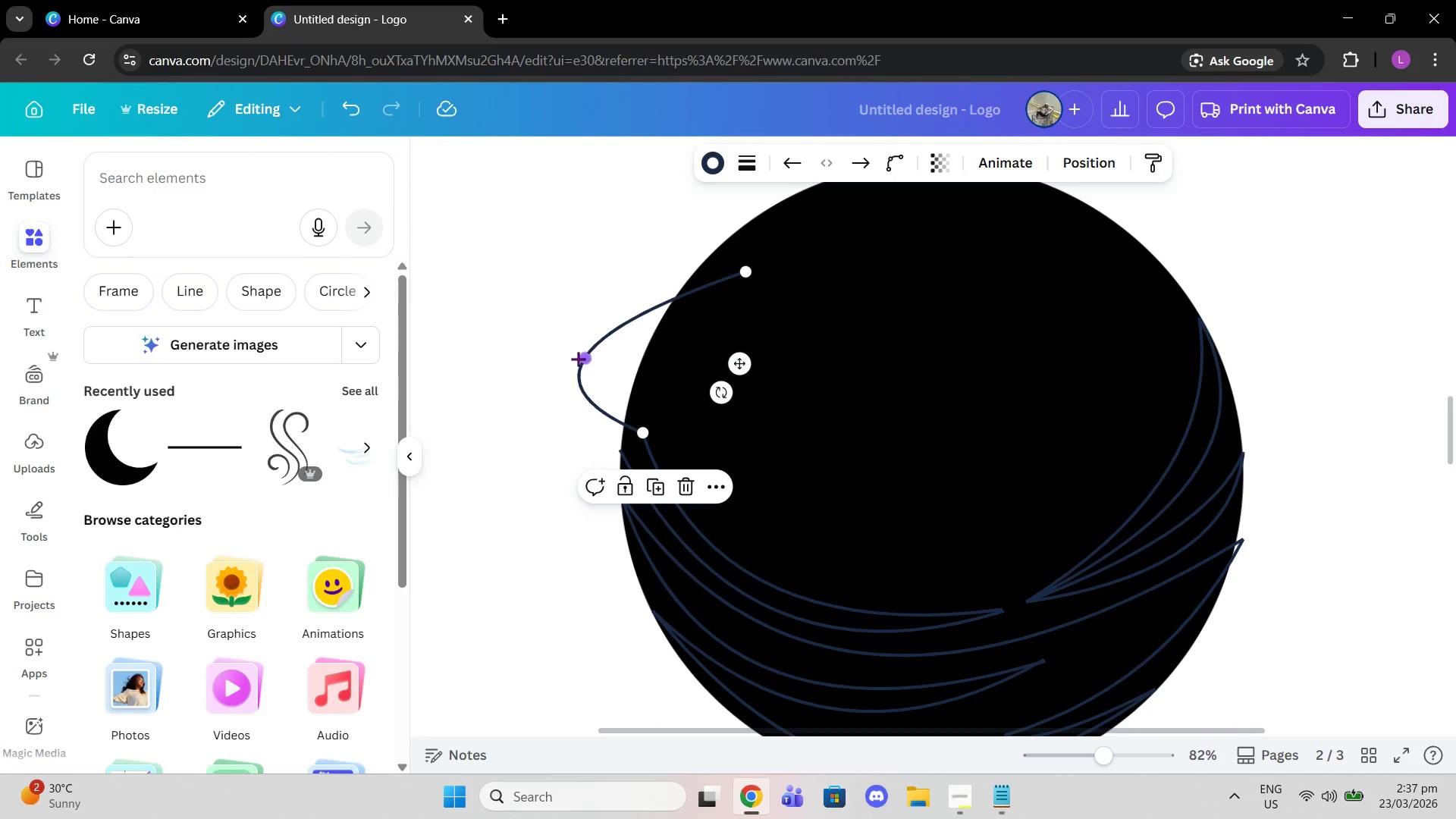 
left_click_drag(start_coordinate=[578, 359], to_coordinate=[665, 344])
 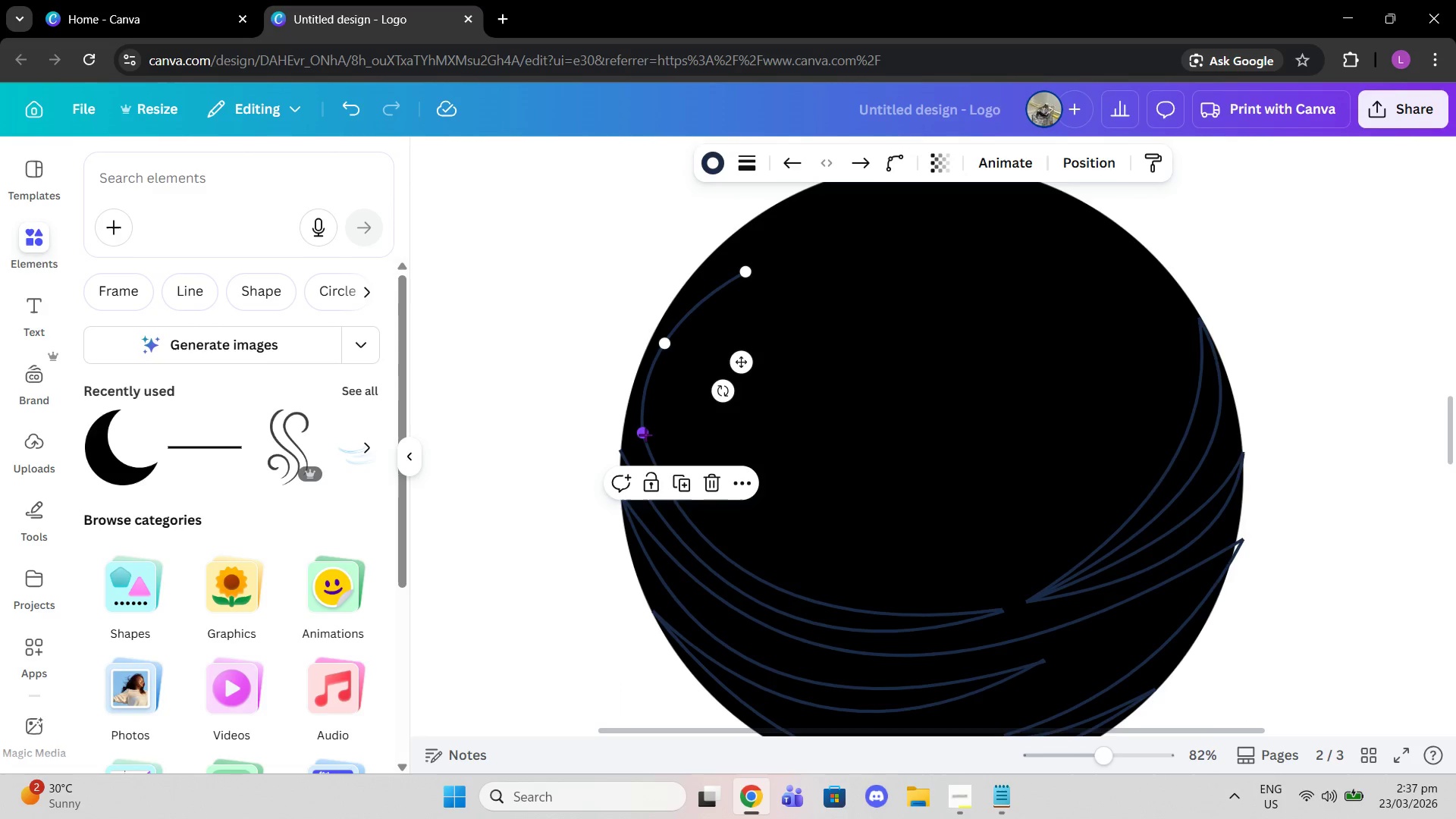 
left_click_drag(start_coordinate=[643, 434], to_coordinate=[681, 420])
 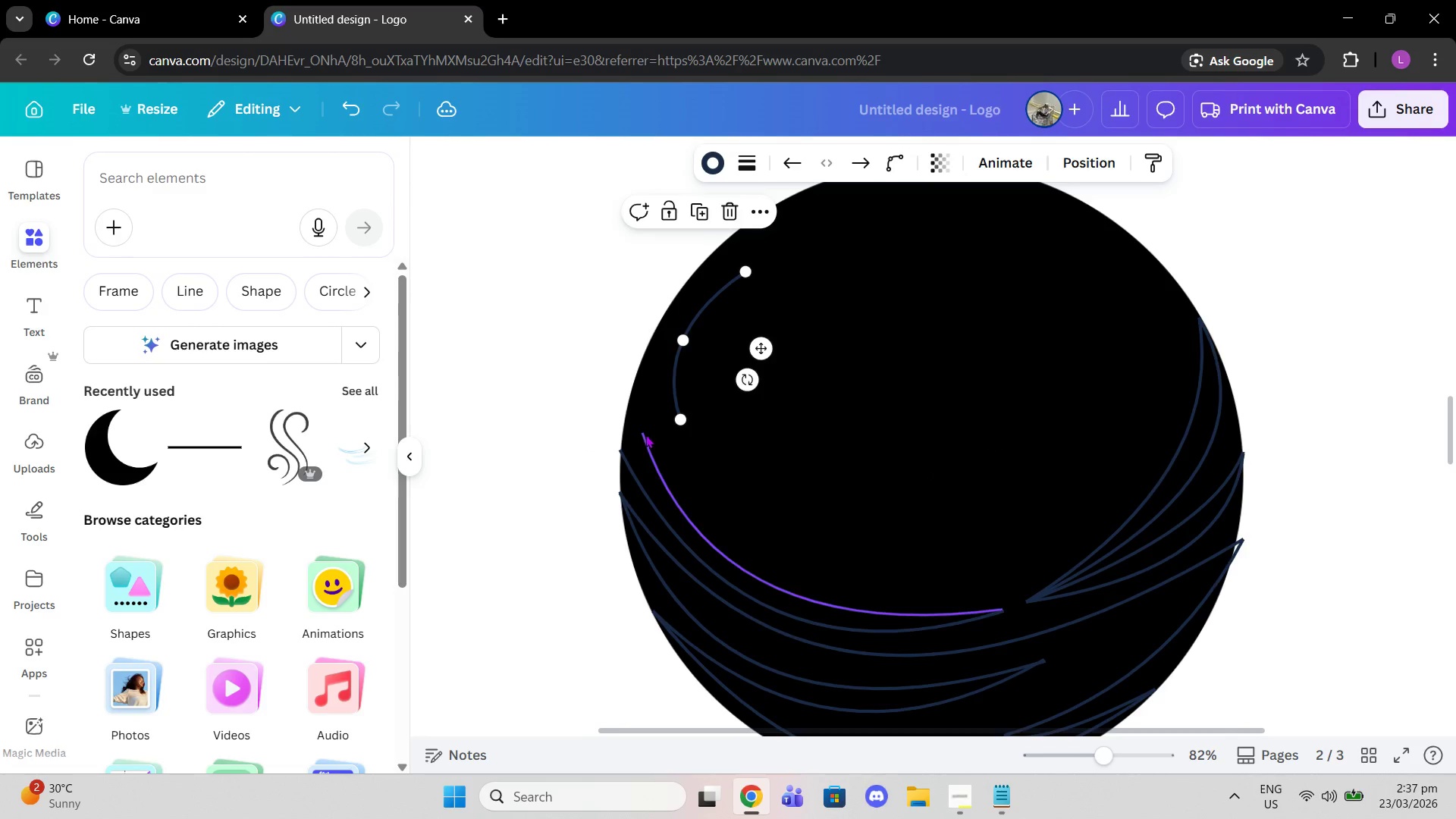 
left_click([645, 435])
 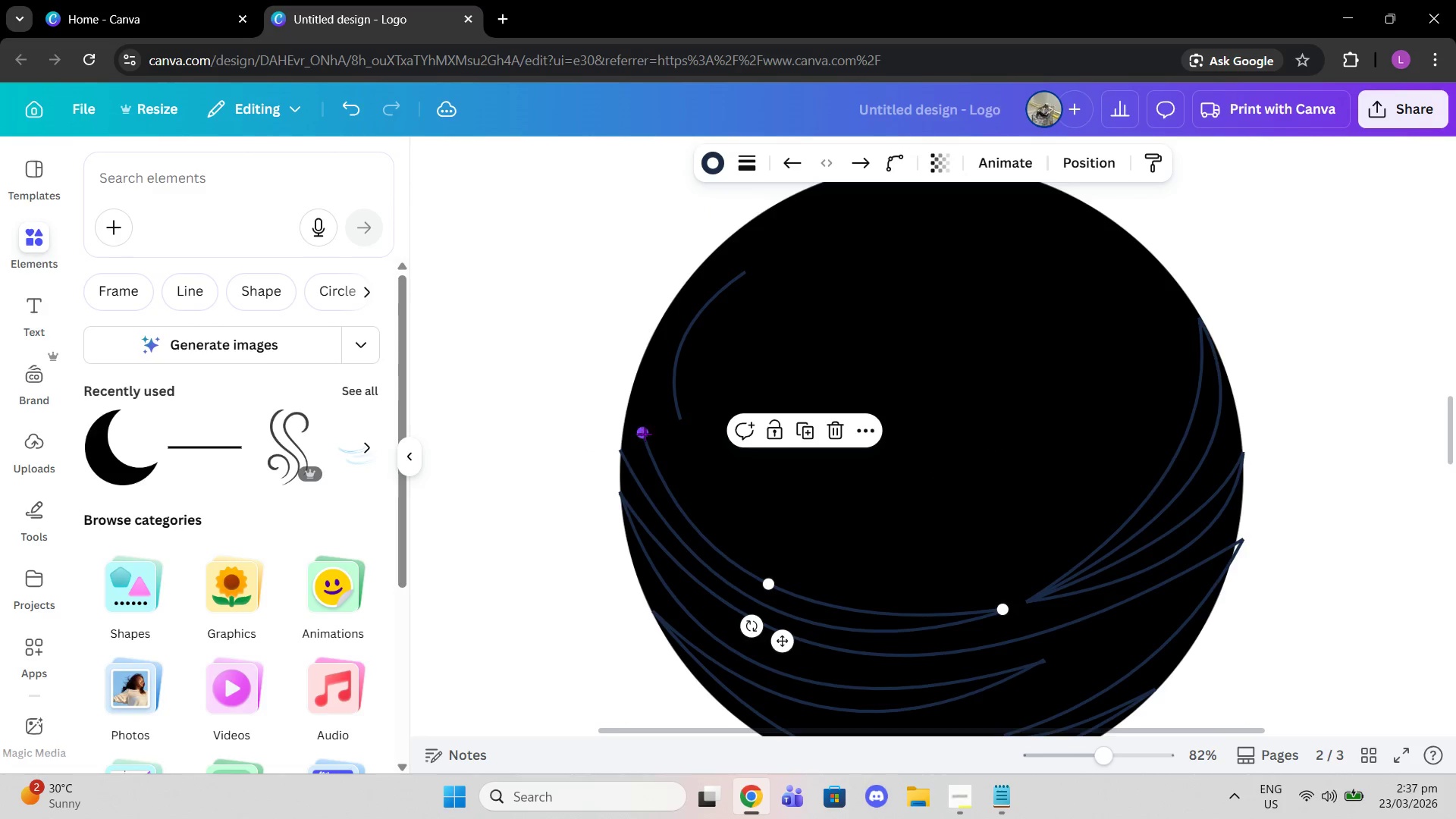 
left_click_drag(start_coordinate=[642, 434], to_coordinate=[654, 453])
 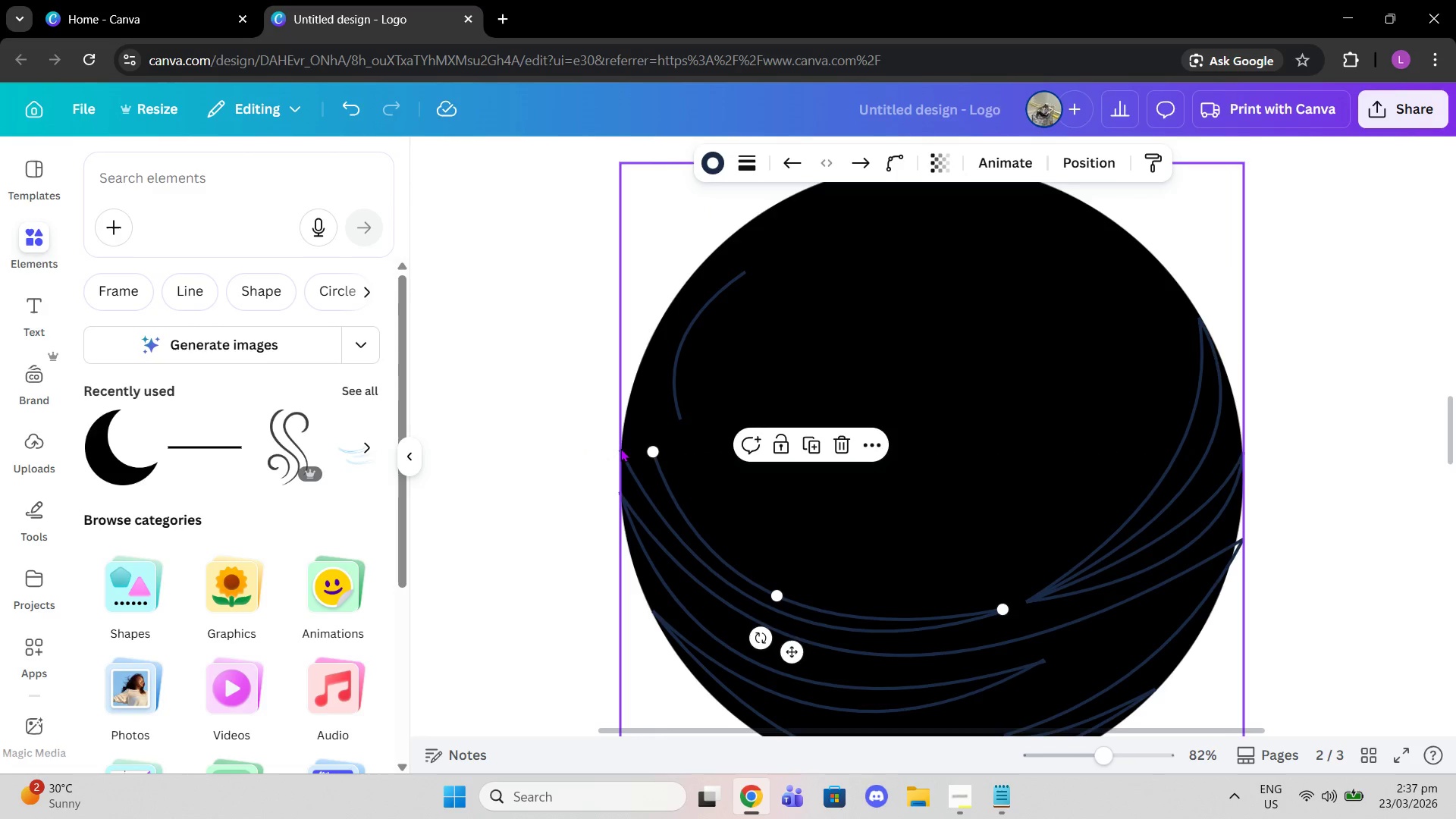 
left_click([620, 448])
 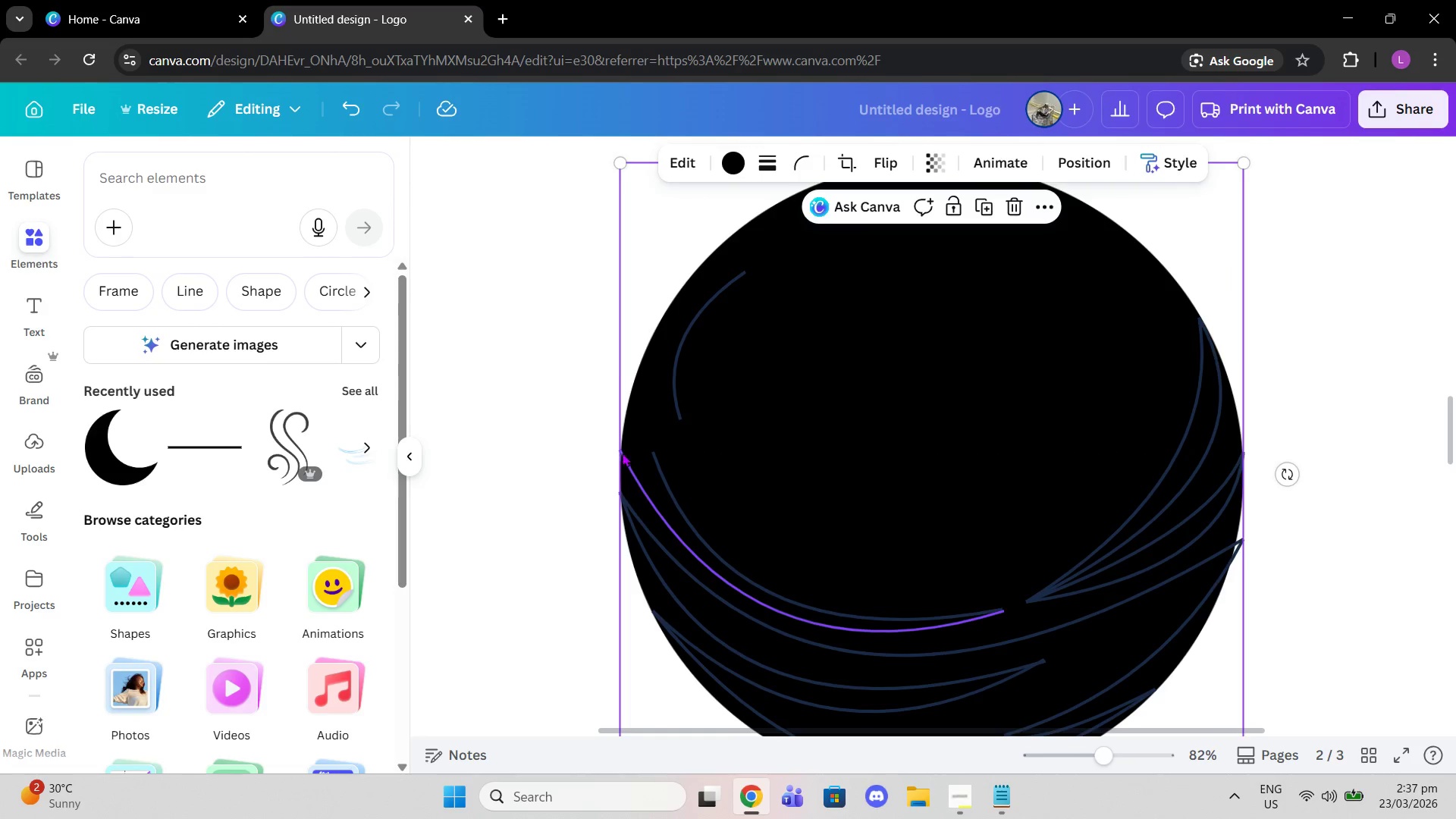 
left_click([622, 453])
 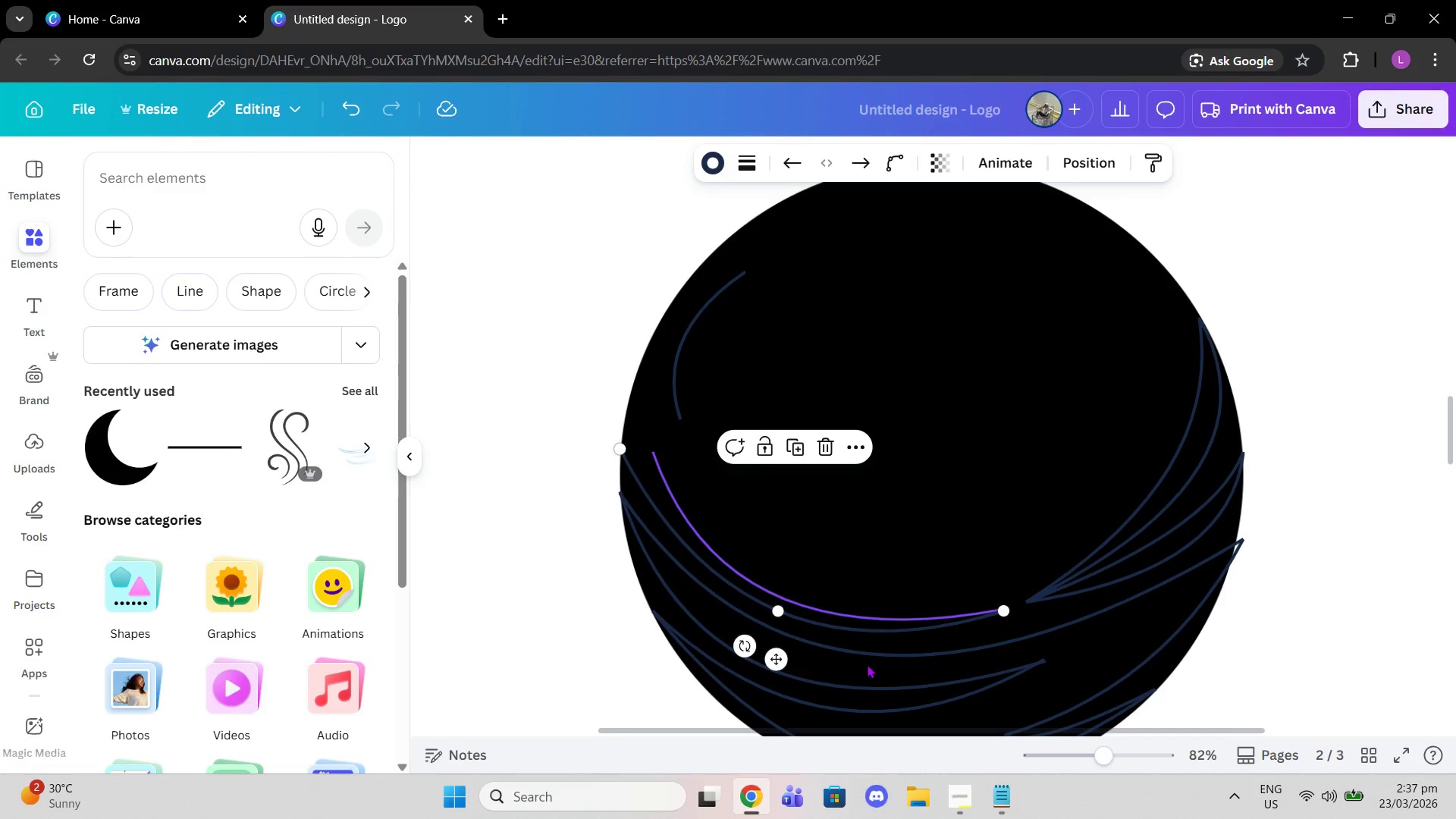 
left_click_drag(start_coordinate=[1097, 759], to_coordinate=[1120, 763])
 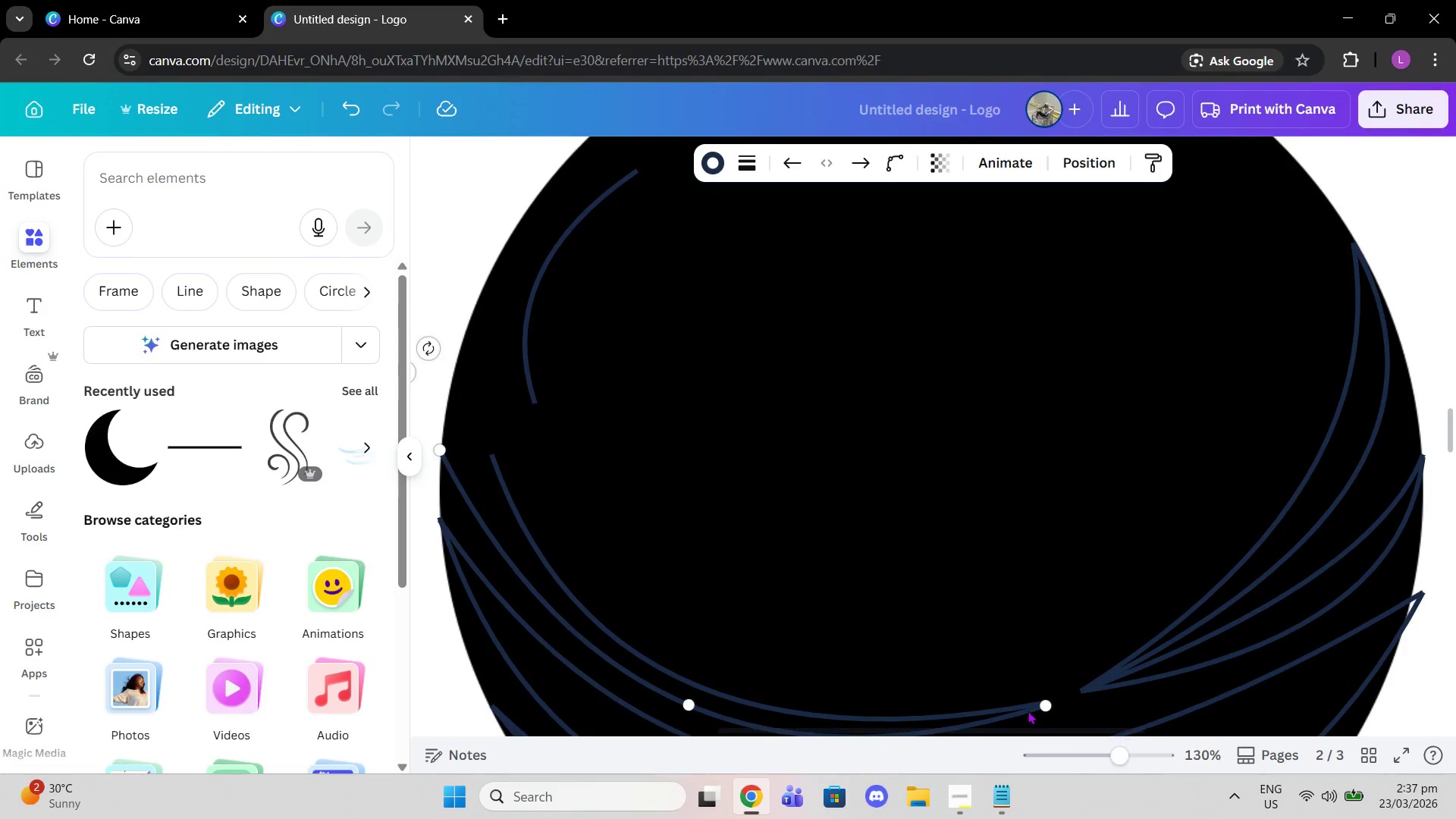 
scroll: coordinate [1029, 712], scroll_direction: down, amount: 2.0
 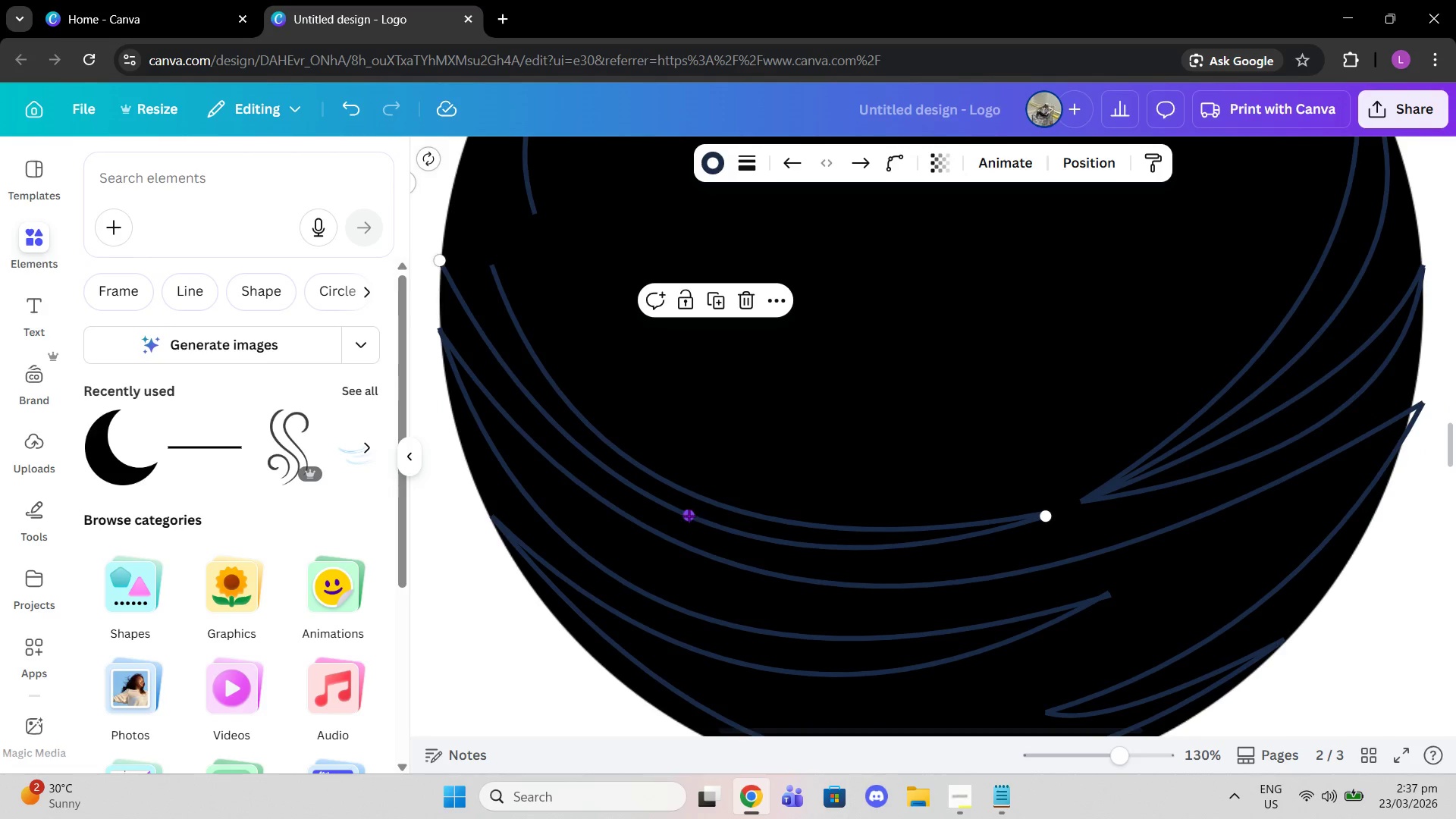 
left_click_drag(start_coordinate=[689, 516], to_coordinate=[688, 527])
 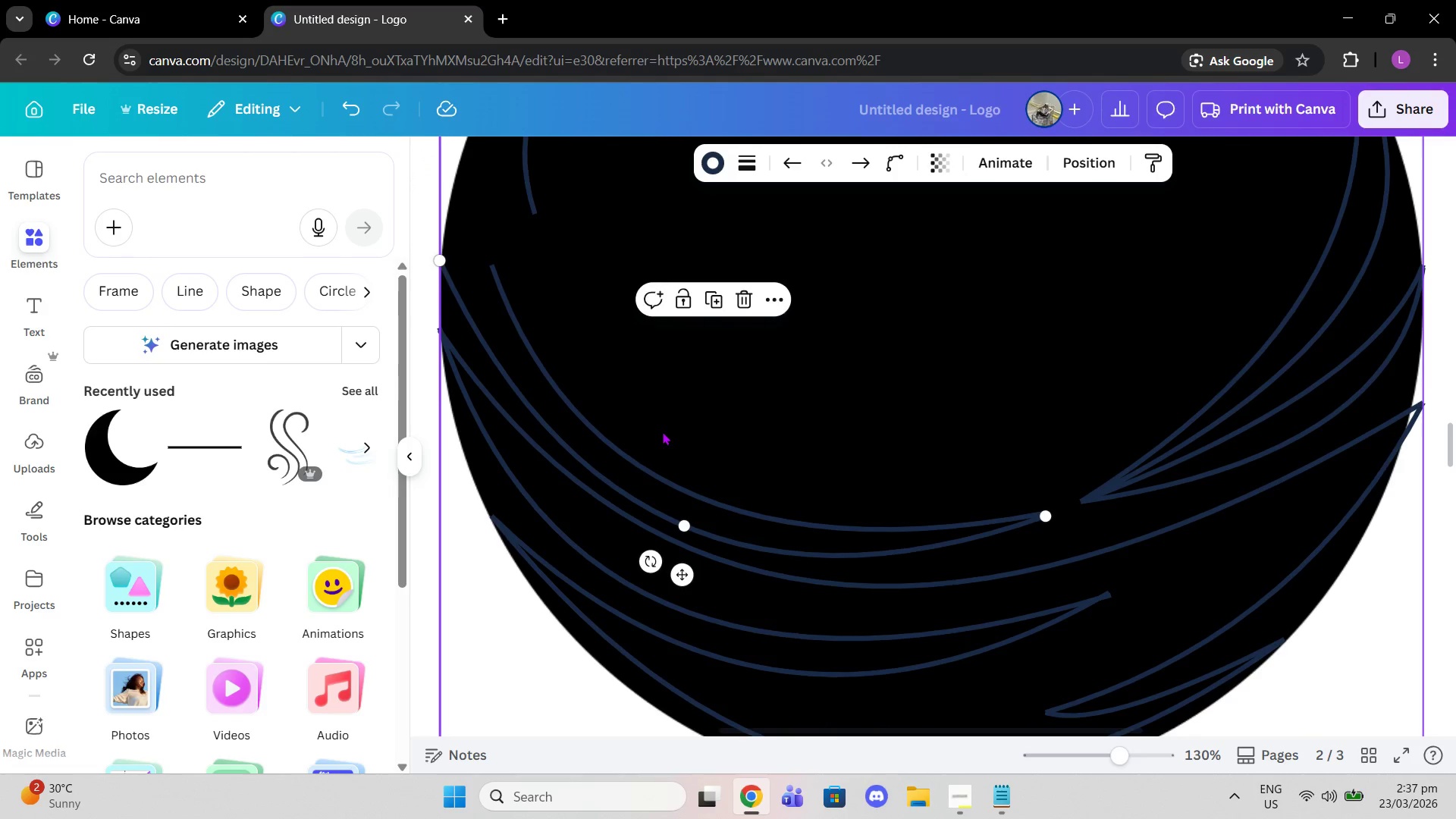 
scroll: coordinate [662, 431], scroll_direction: up, amount: 1.0
 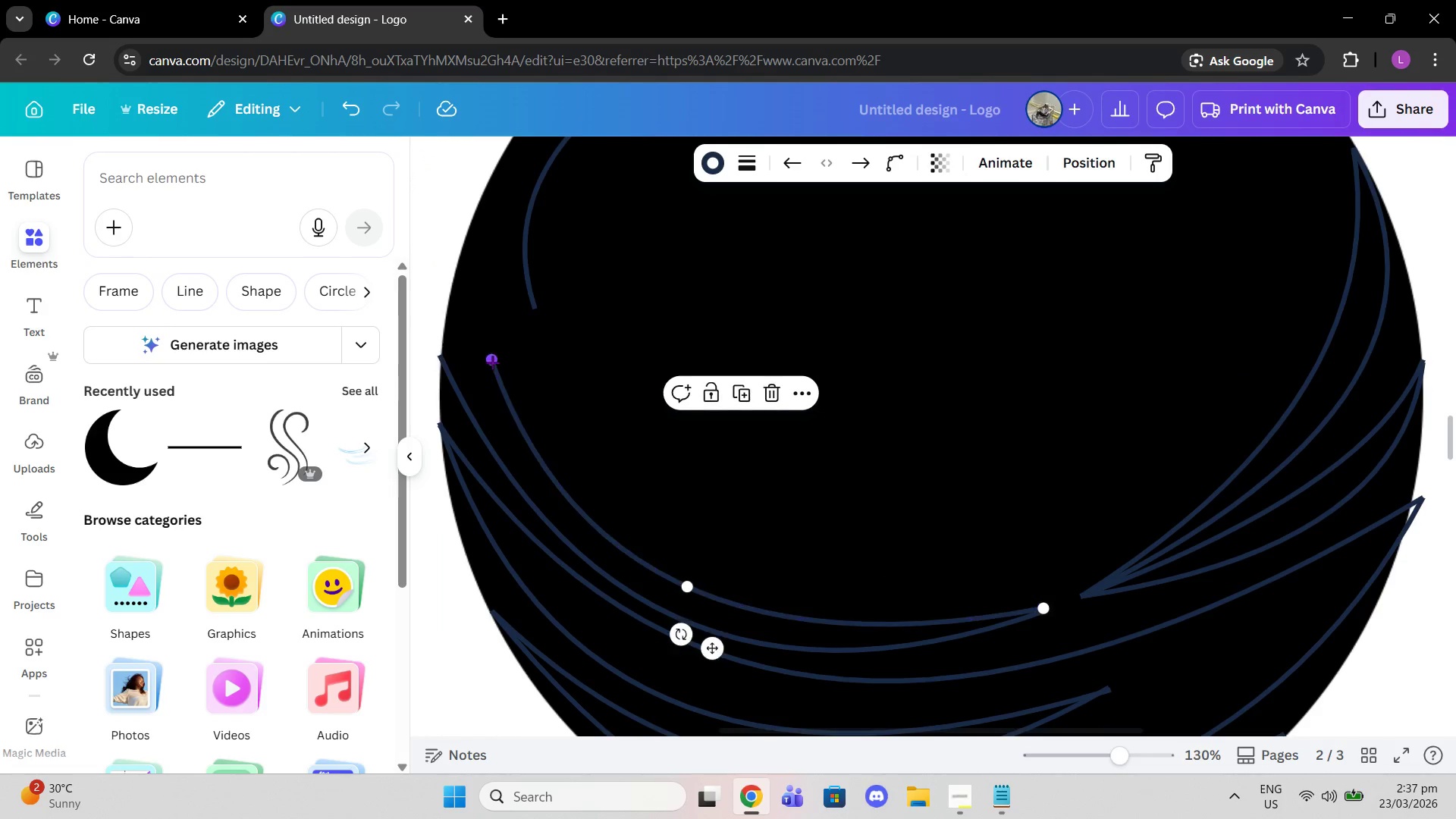 
left_click_drag(start_coordinate=[489, 360], to_coordinate=[491, 373])
 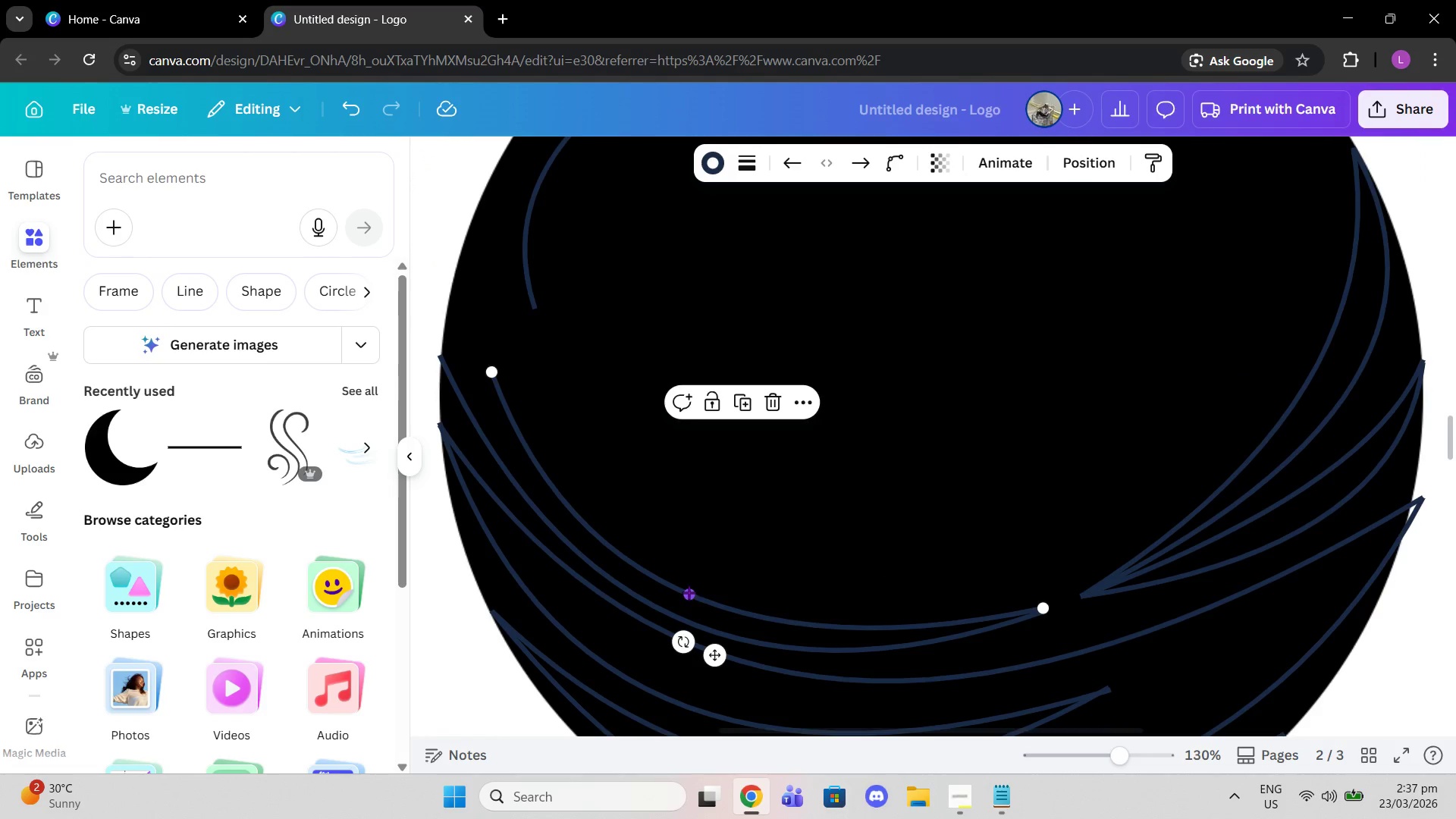 
left_click_drag(start_coordinate=[689, 592], to_coordinate=[706, 591])
 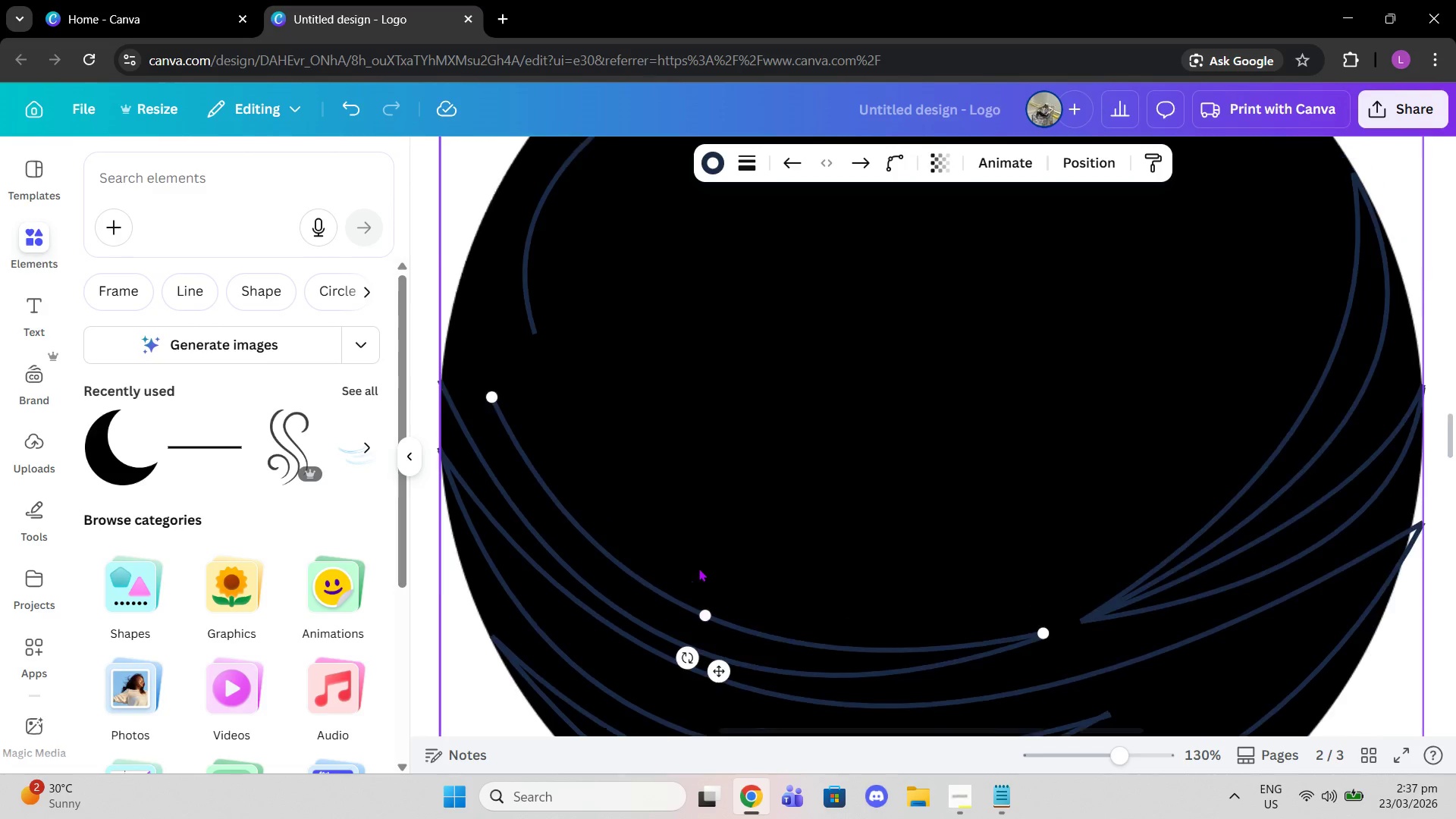 
scroll: coordinate [698, 568], scroll_direction: up, amount: 2.0
 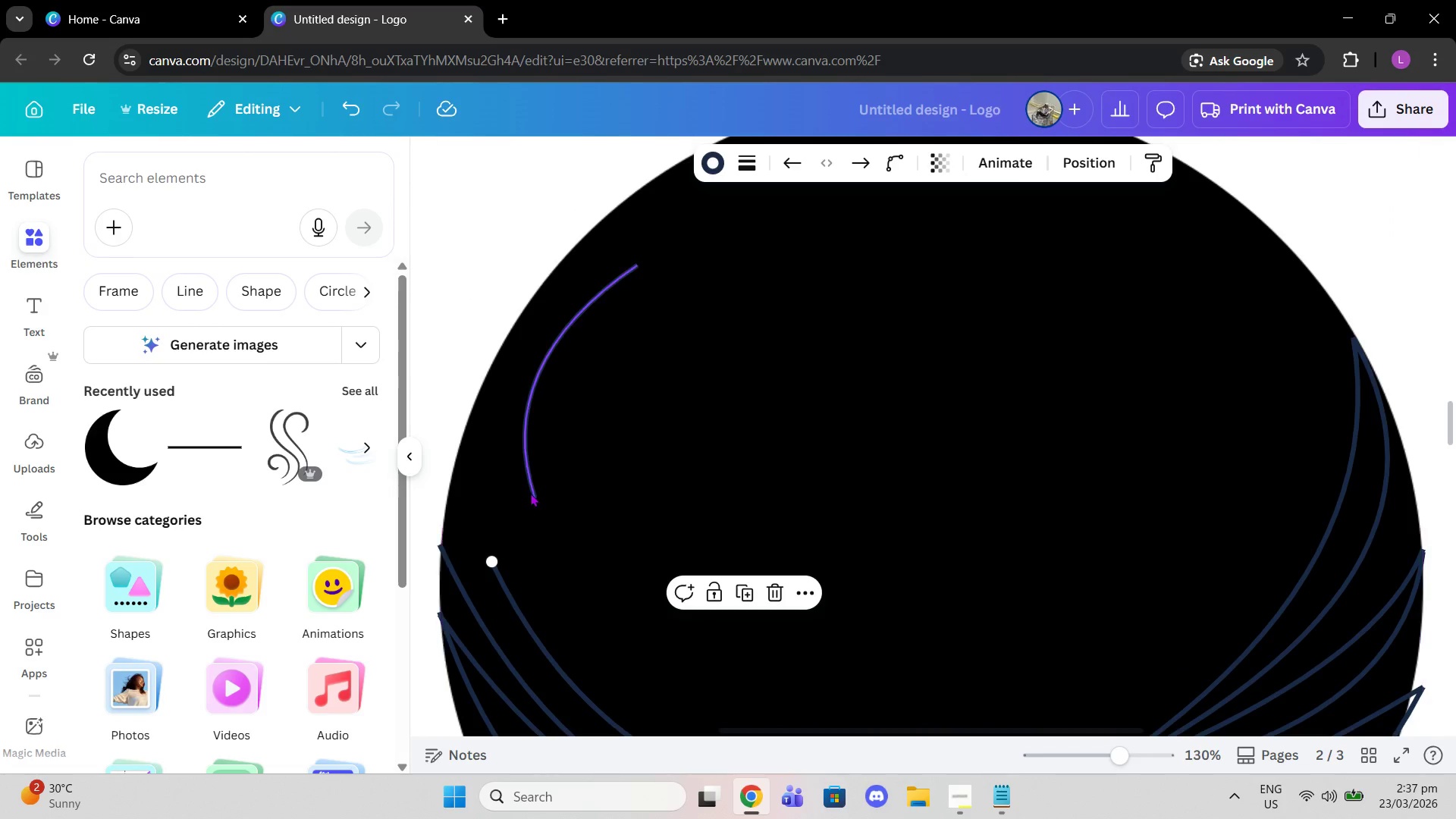 
left_click([530, 493])
 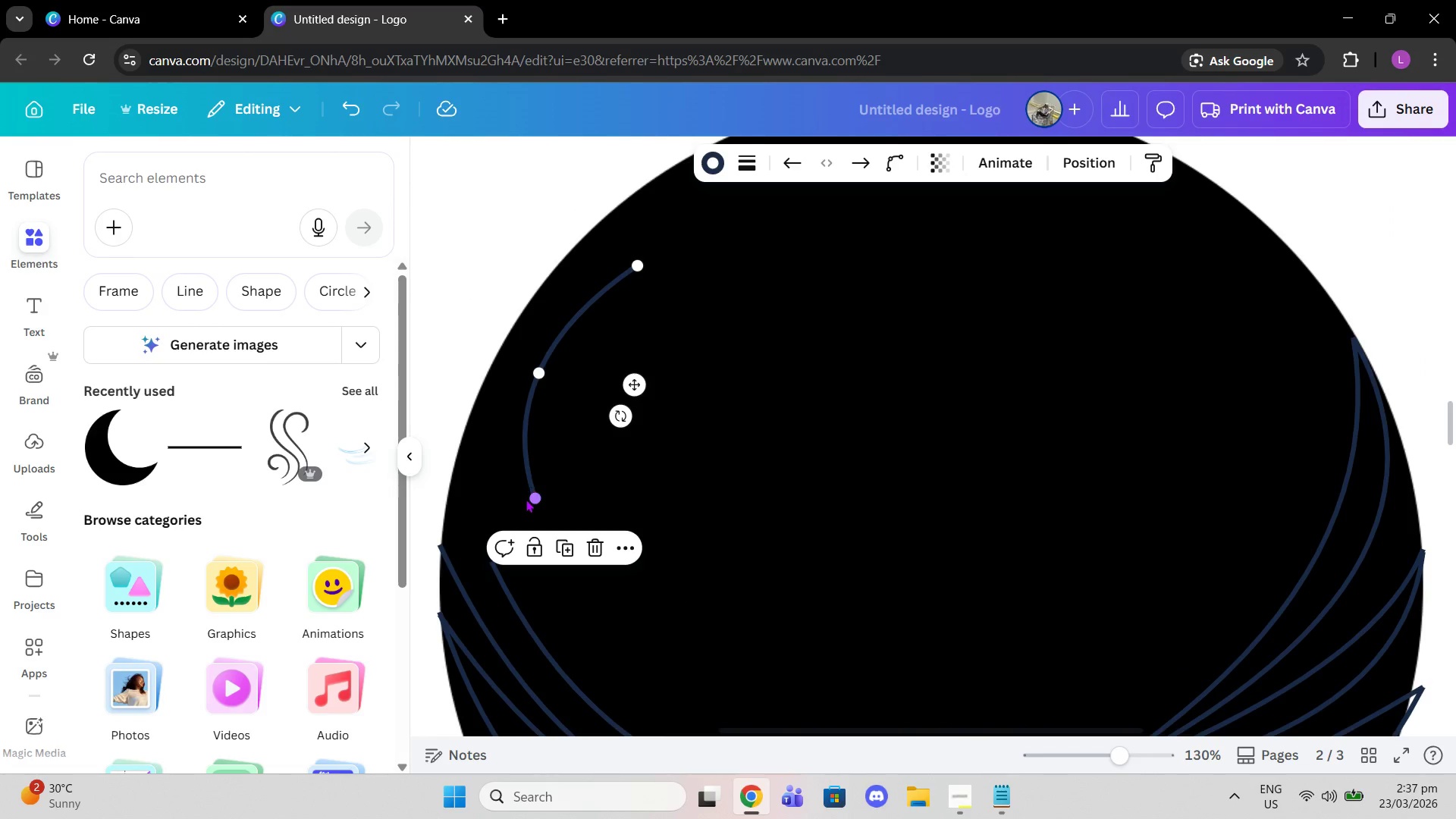 
left_click_drag(start_coordinate=[526, 498], to_coordinate=[509, 507])
 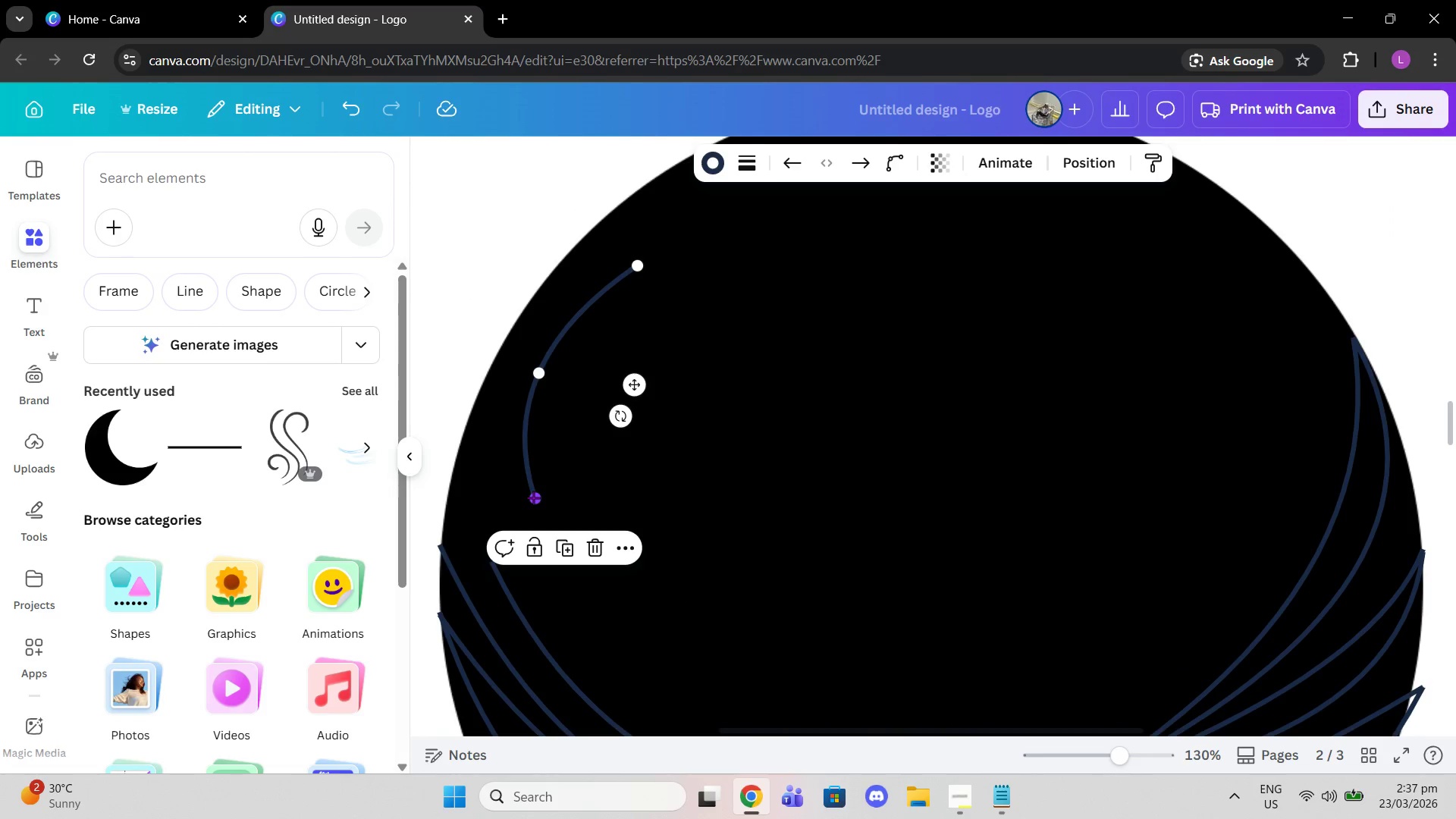 
left_click_drag(start_coordinate=[533, 497], to_coordinate=[443, 544])
 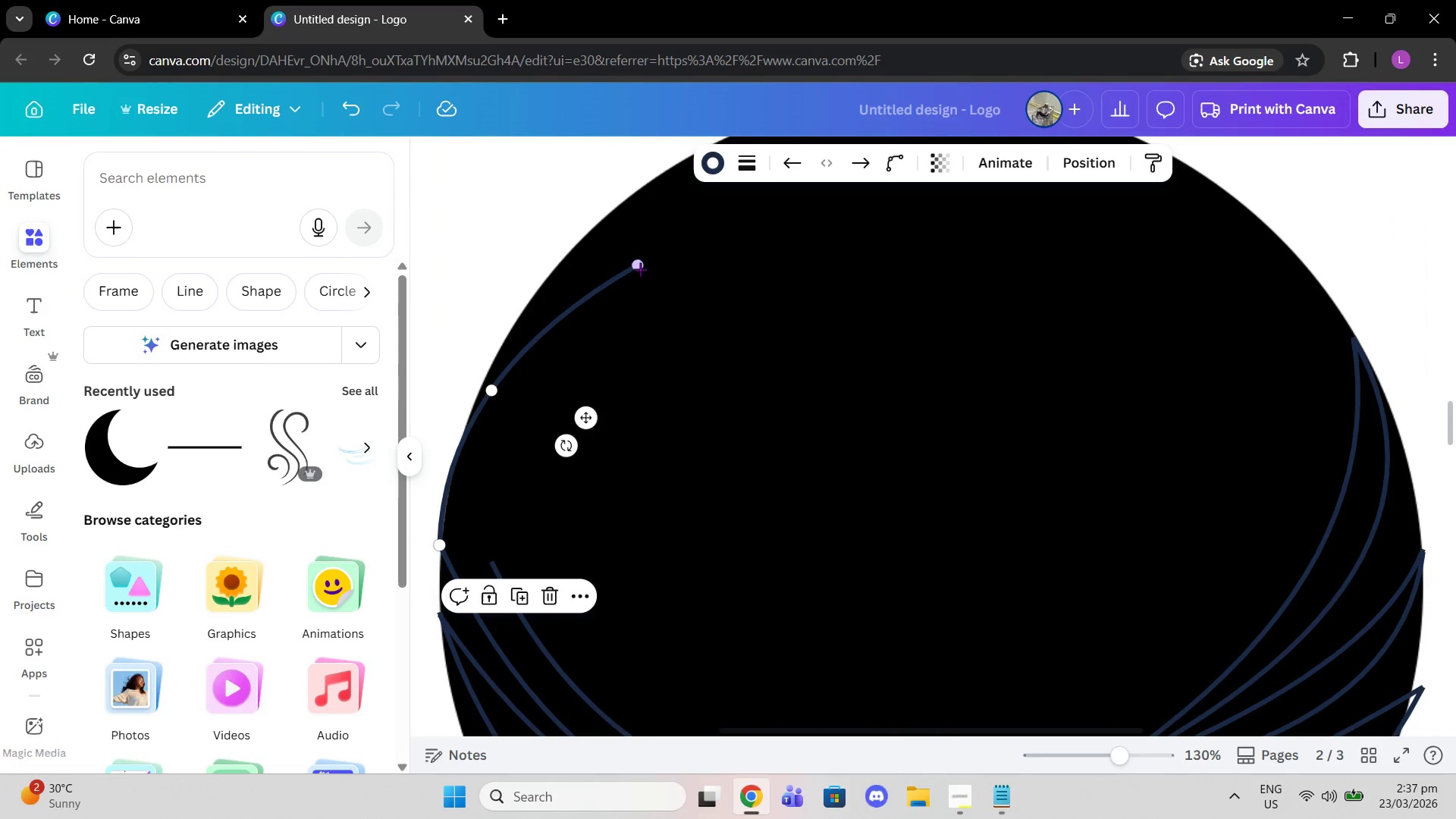 
left_click_drag(start_coordinate=[635, 268], to_coordinate=[627, 201])
 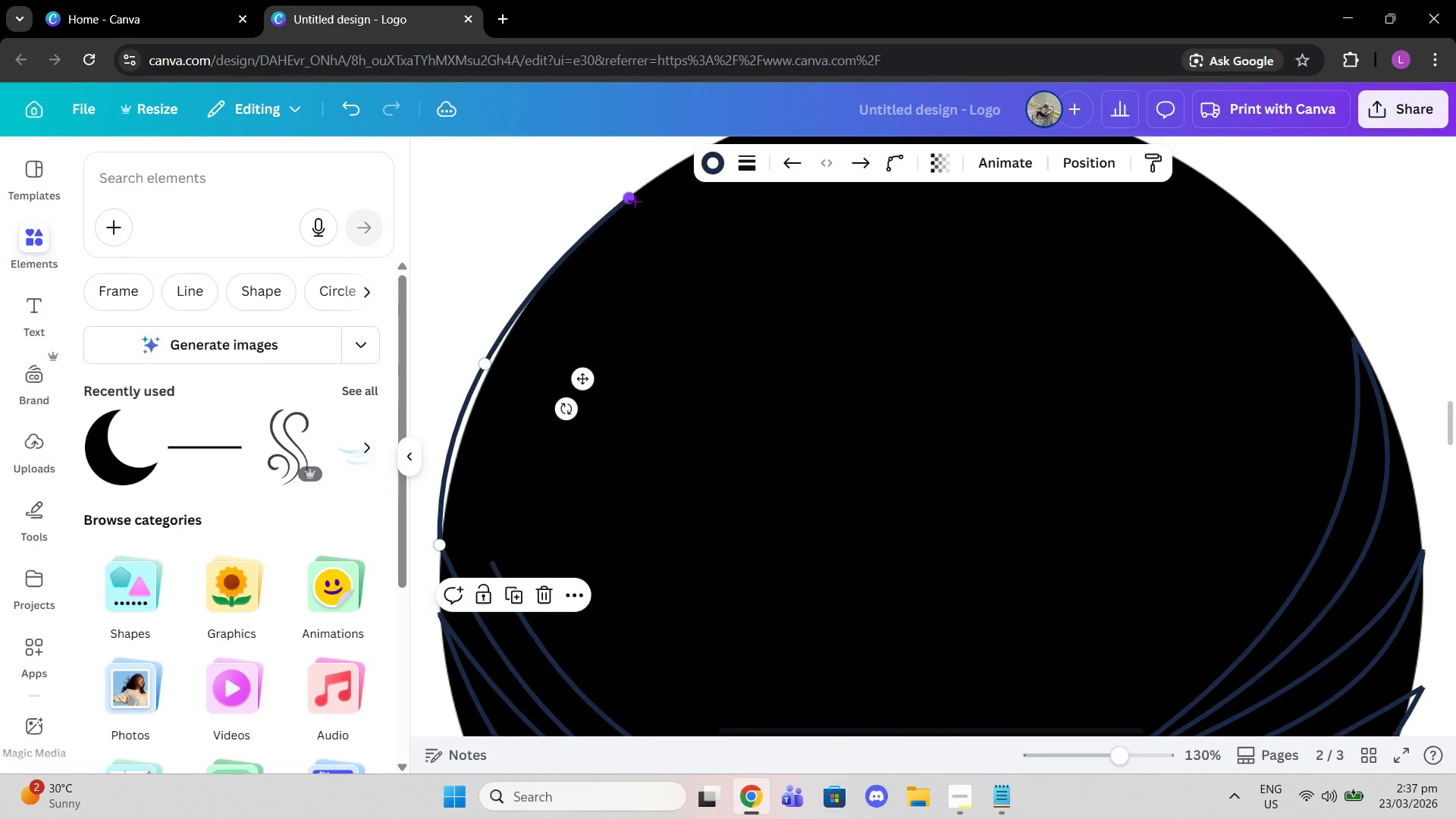 
left_click_drag(start_coordinate=[635, 201], to_coordinate=[673, 173])
 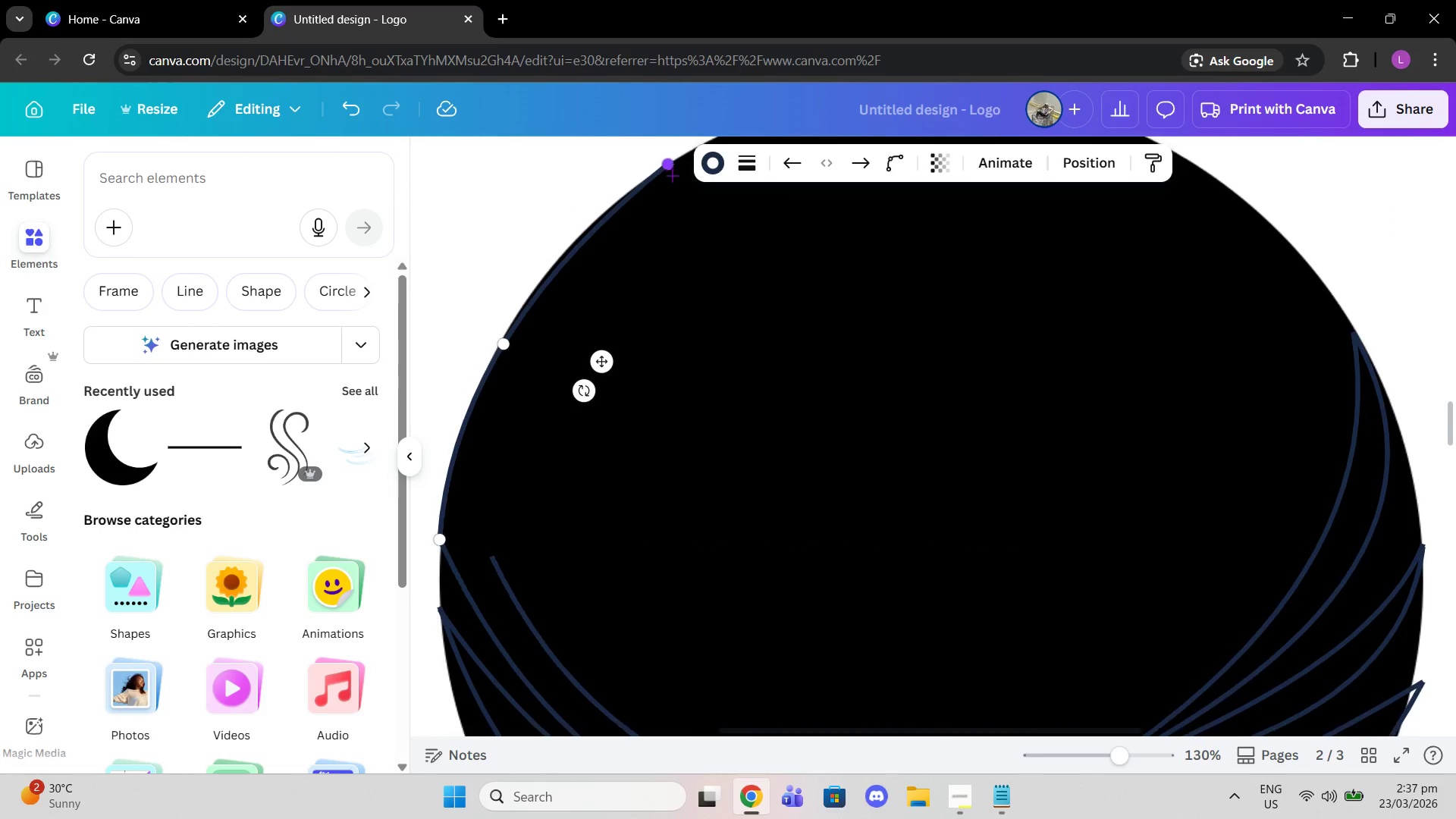 
scroll: coordinate [672, 175], scroll_direction: down, amount: 1.0
 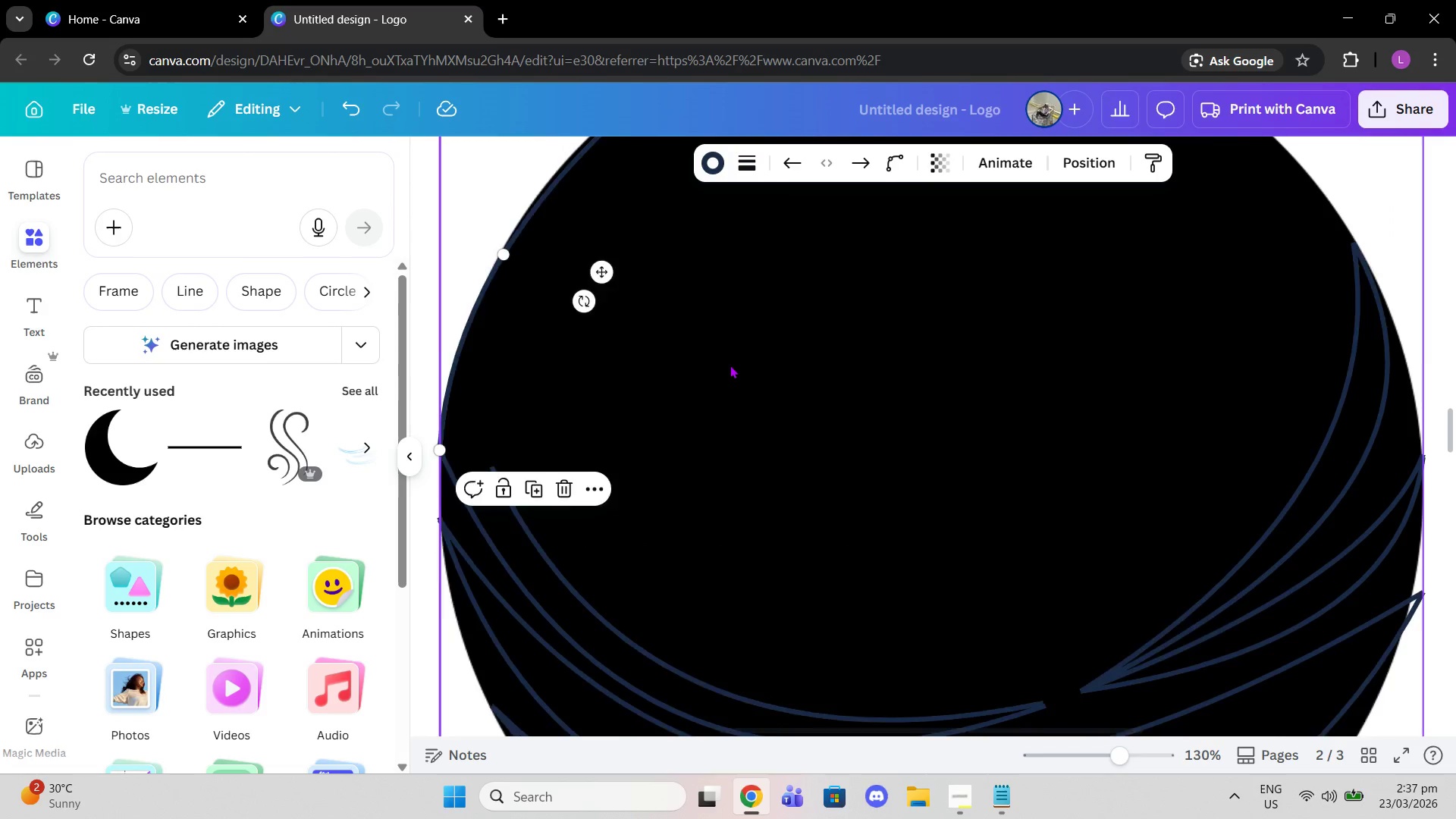 
scroll: coordinate [730, 365], scroll_direction: up, amount: 2.0
 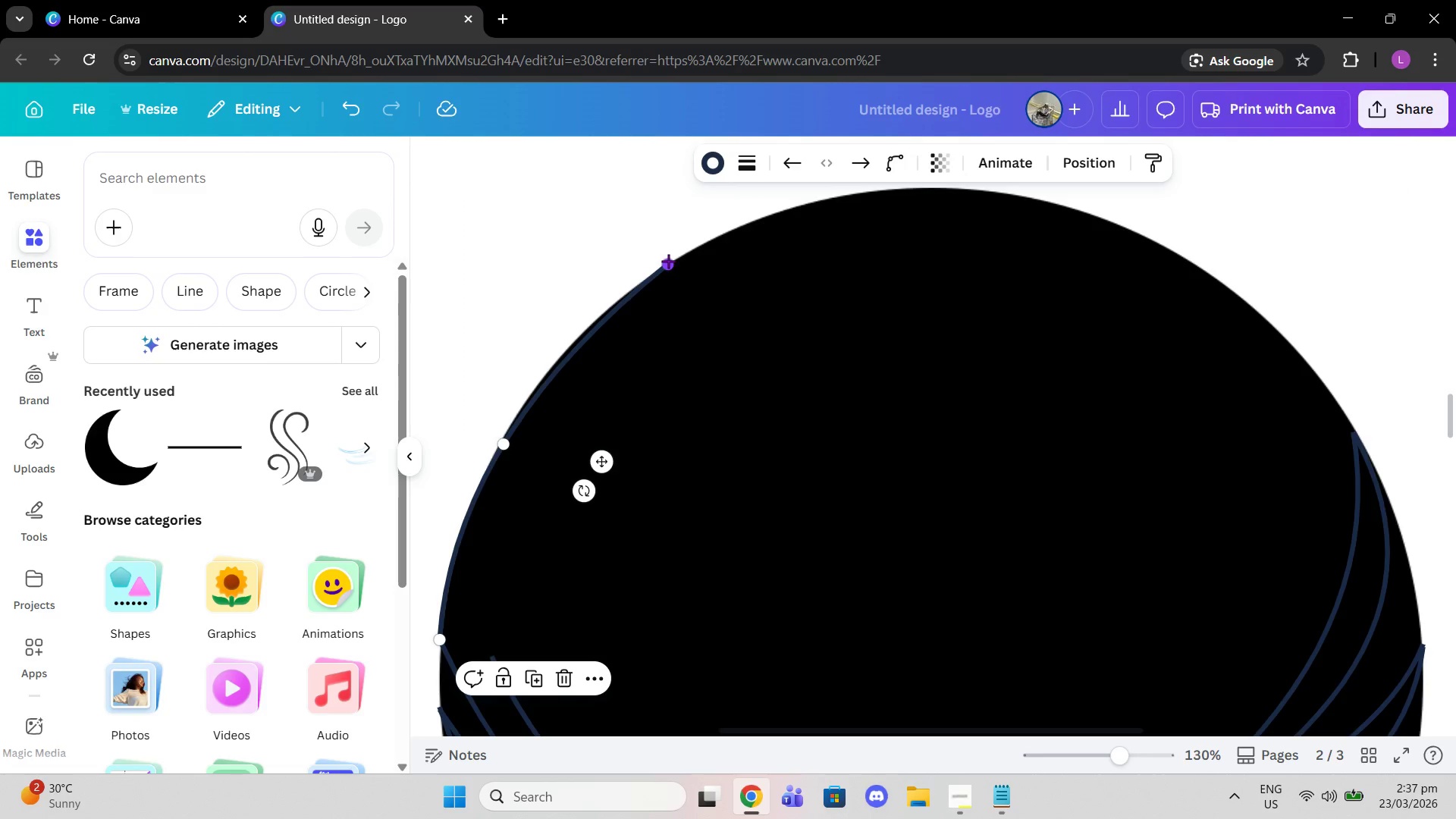 
left_click_drag(start_coordinate=[668, 261], to_coordinate=[817, 199])
 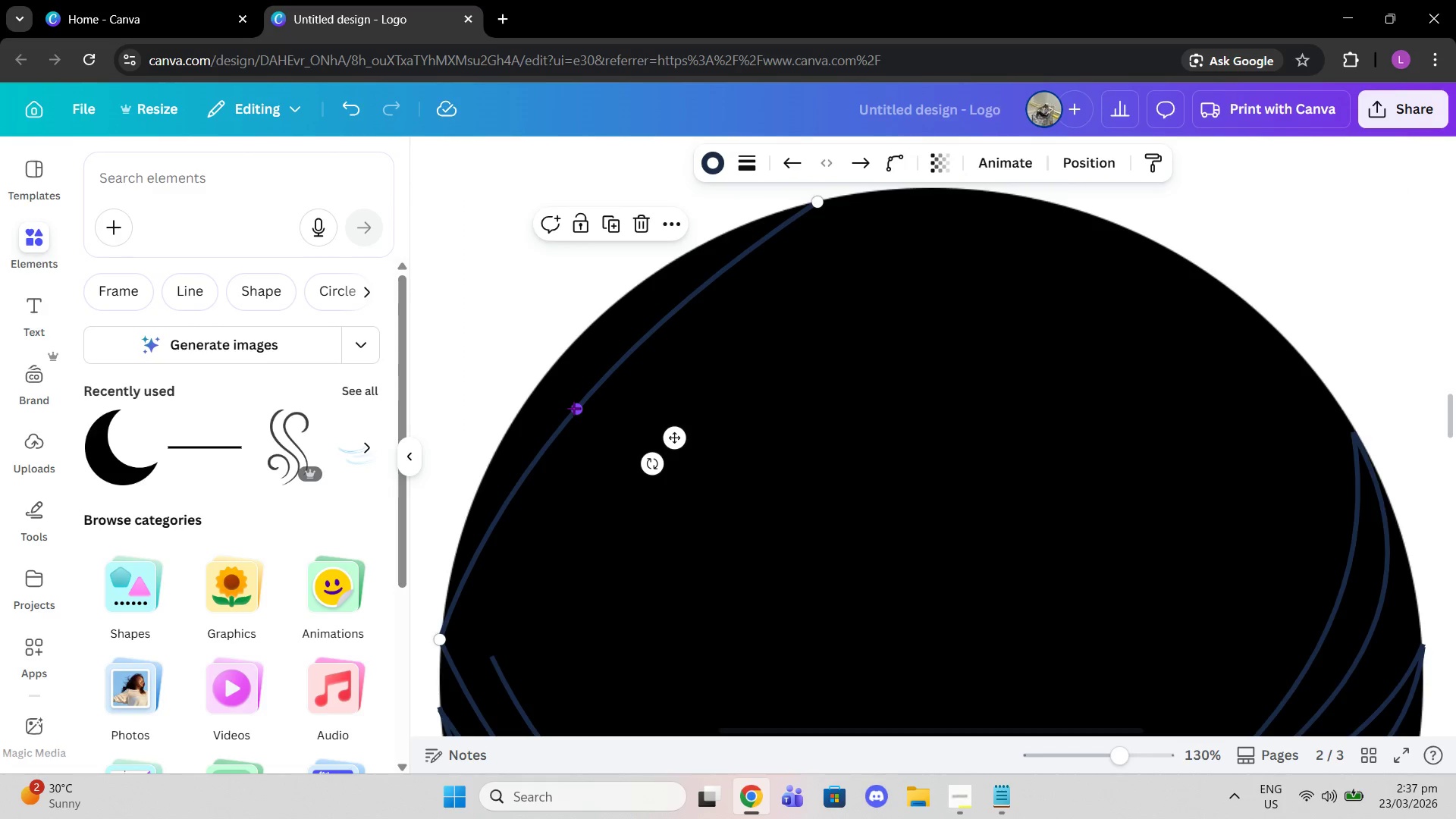 
left_click_drag(start_coordinate=[573, 408], to_coordinate=[561, 353])
 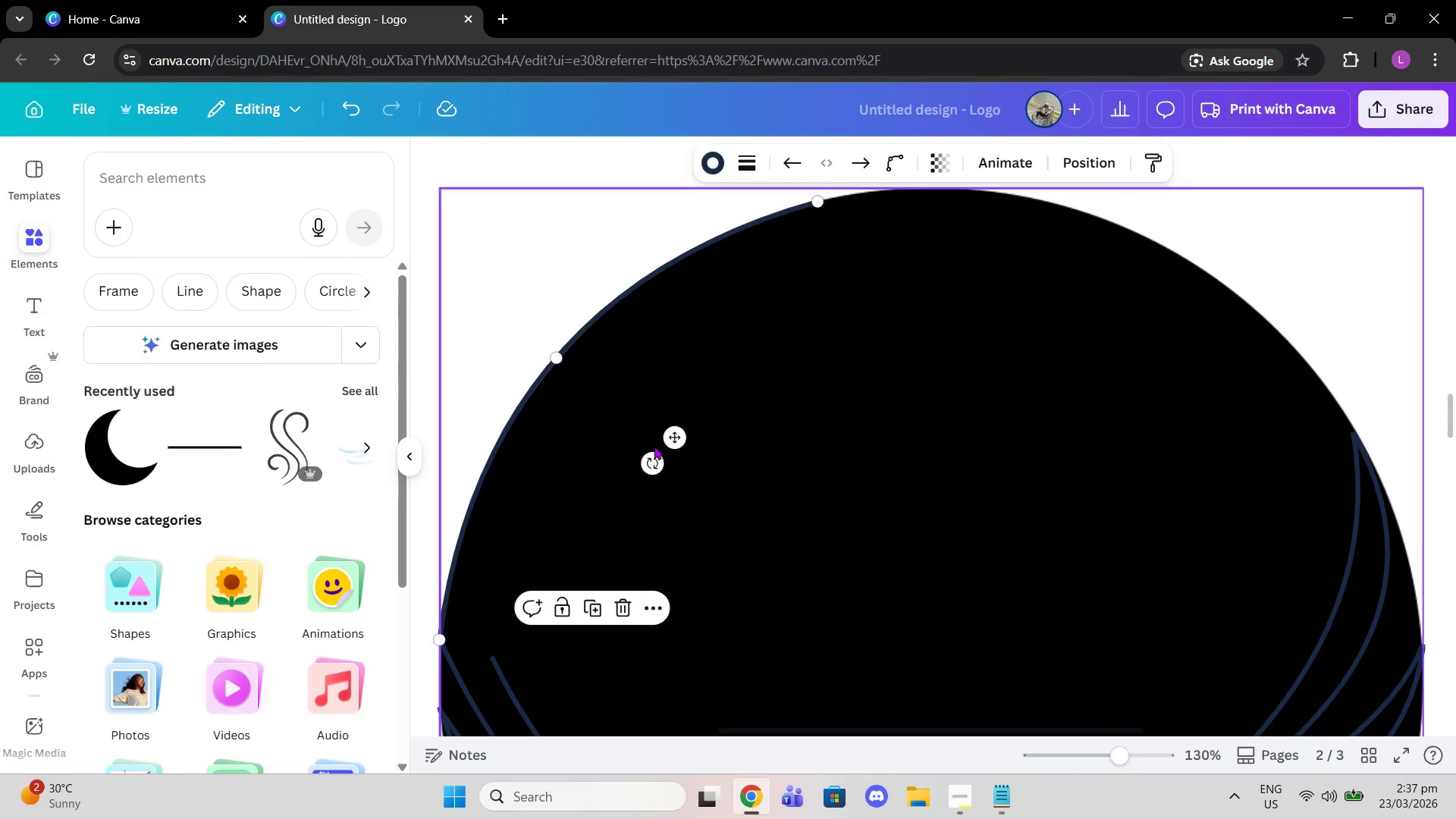 
left_click([654, 446])
 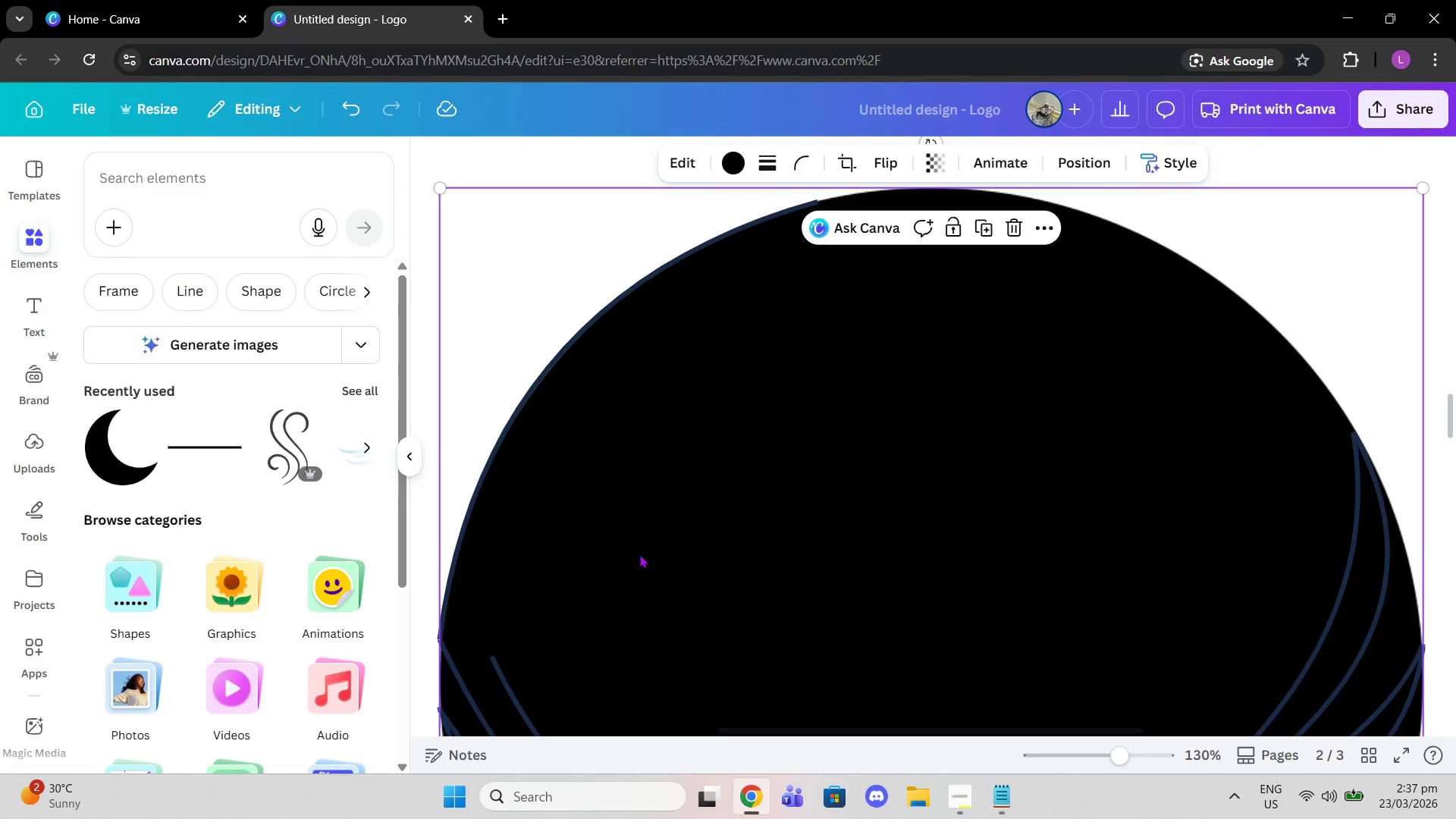 
left_click([639, 554])
 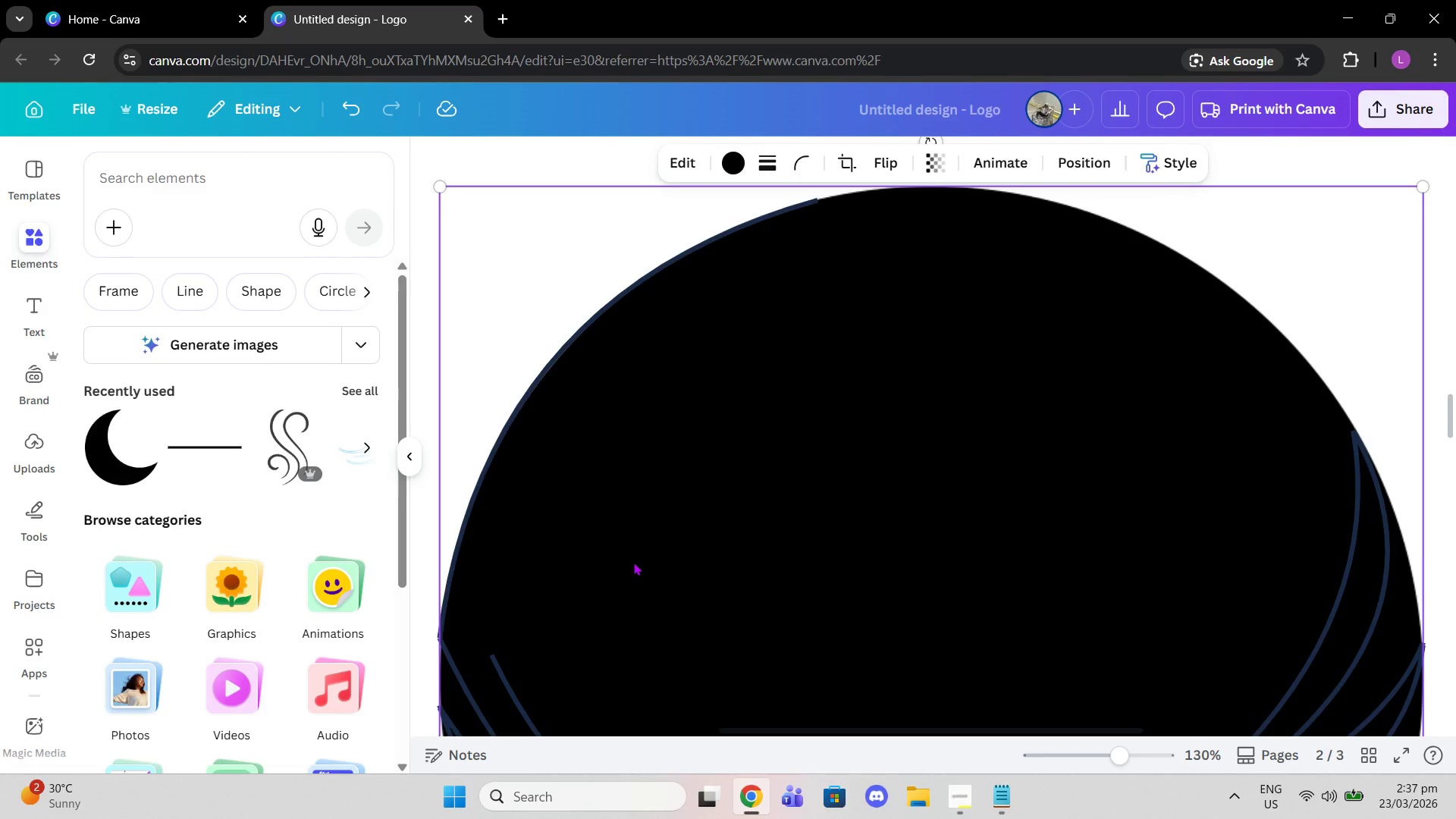 
scroll: coordinate [633, 562], scroll_direction: down, amount: 1.0
 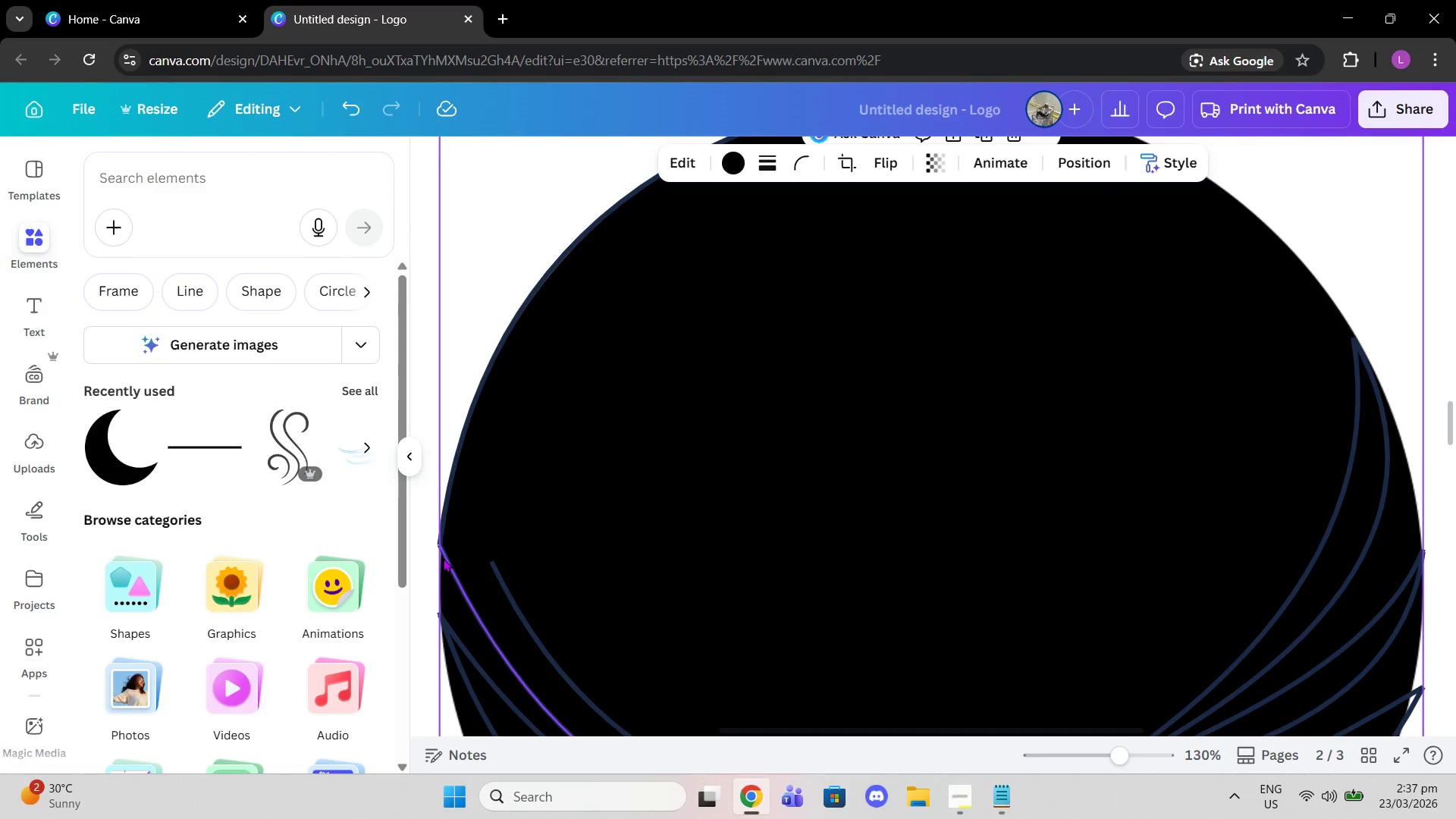 
left_click([443, 558])
 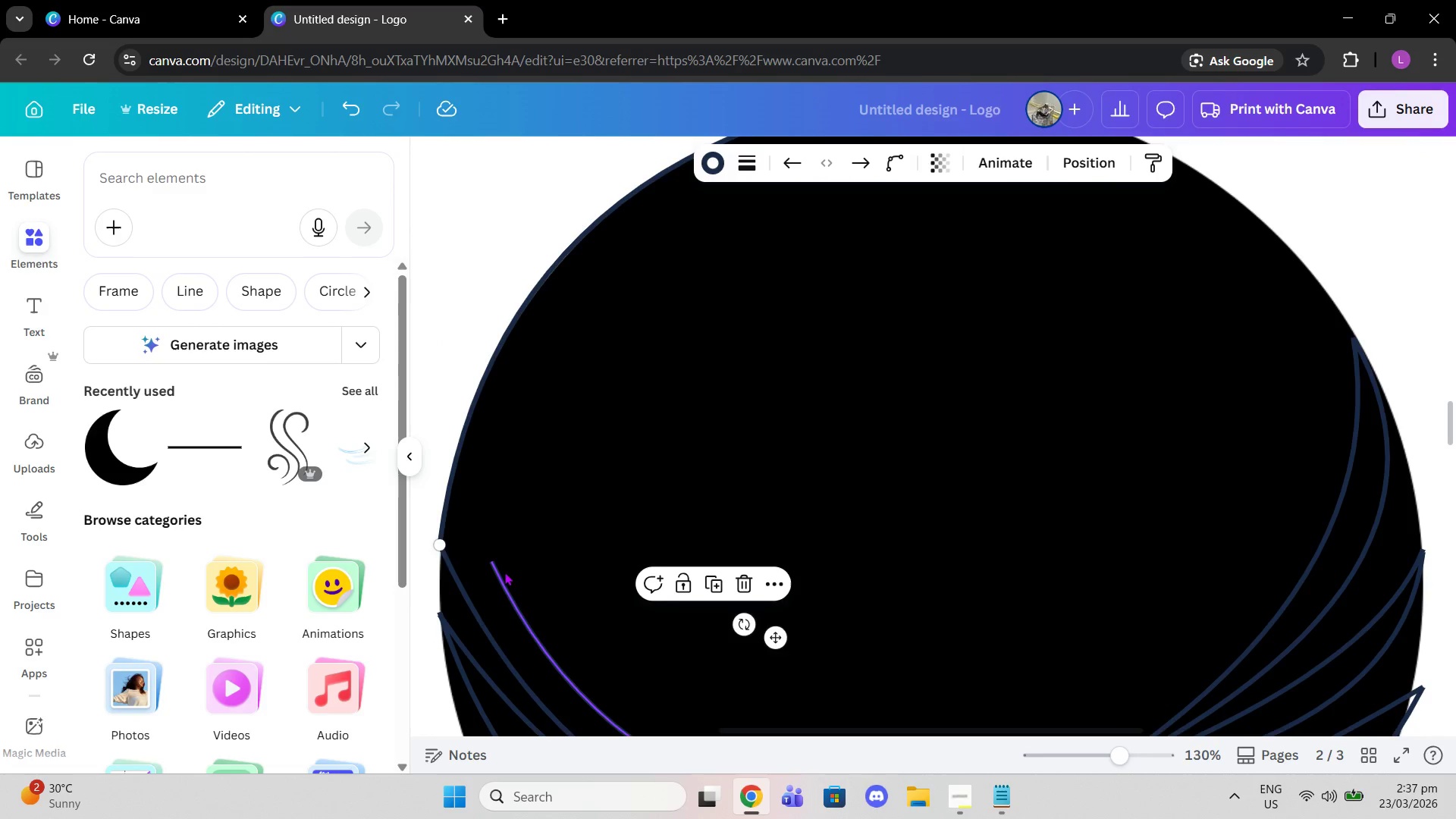 
left_click([504, 572])
 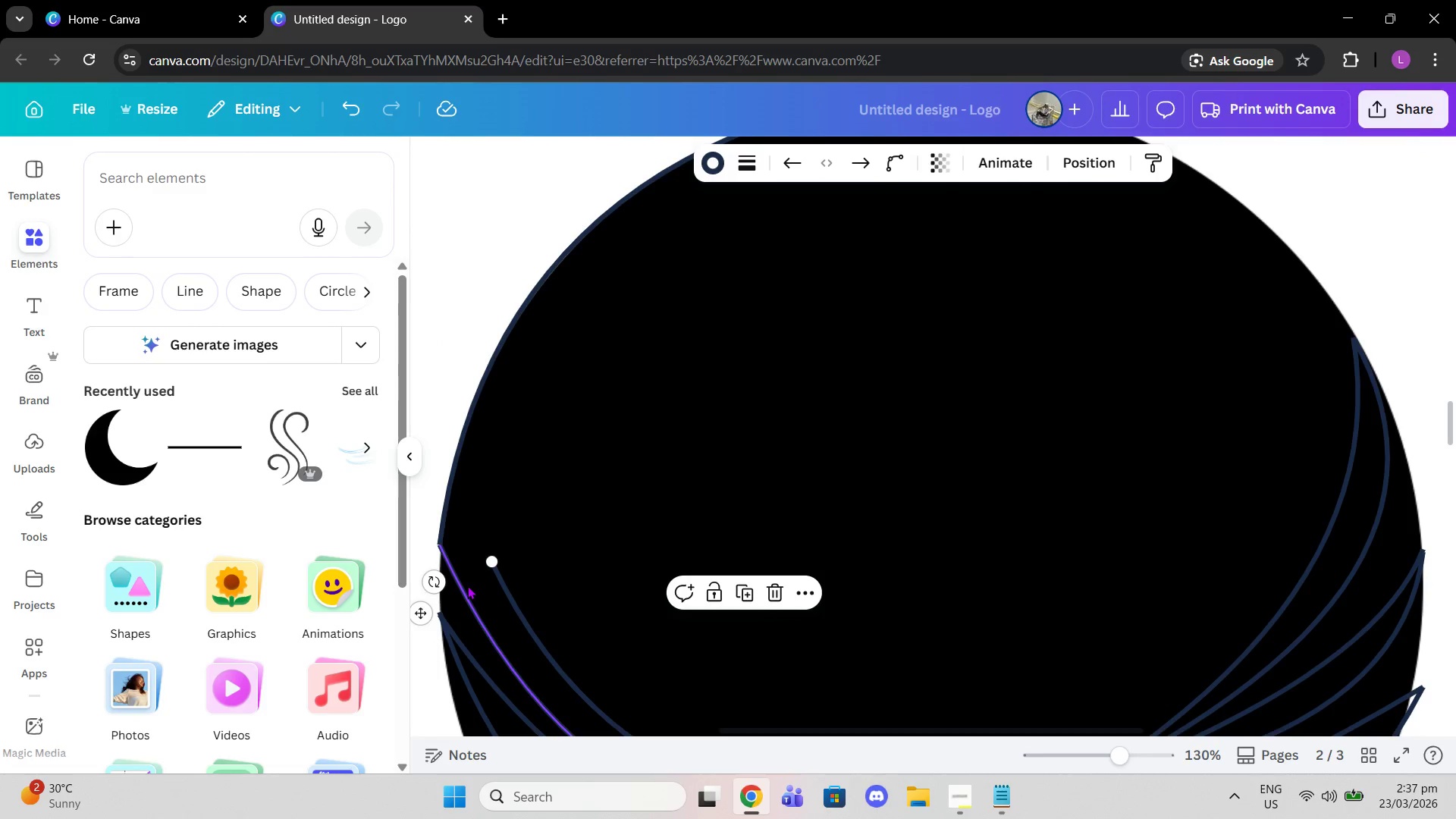 
left_click([467, 585])
 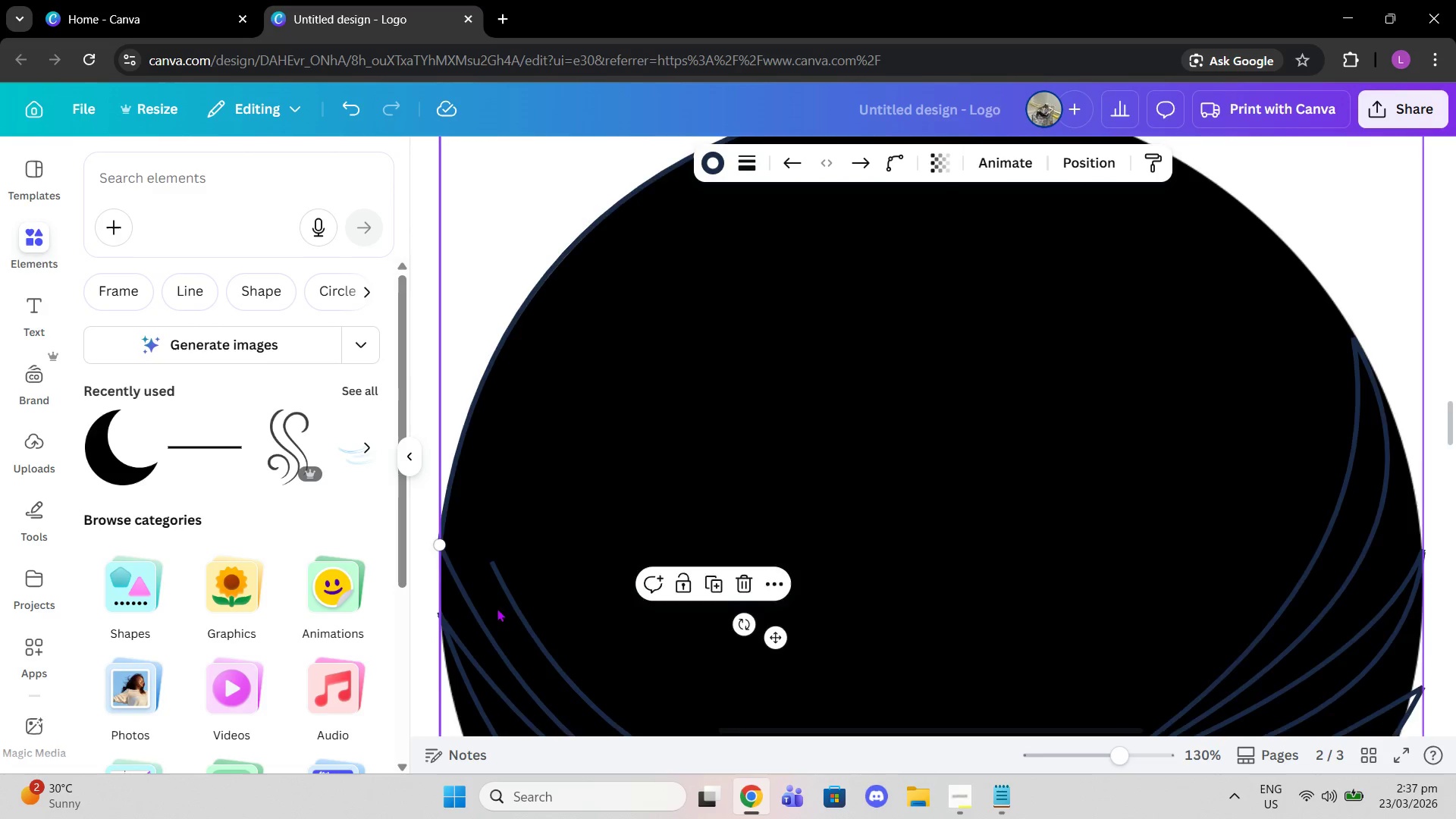 
scroll: coordinate [497, 608], scroll_direction: down, amount: 2.0
 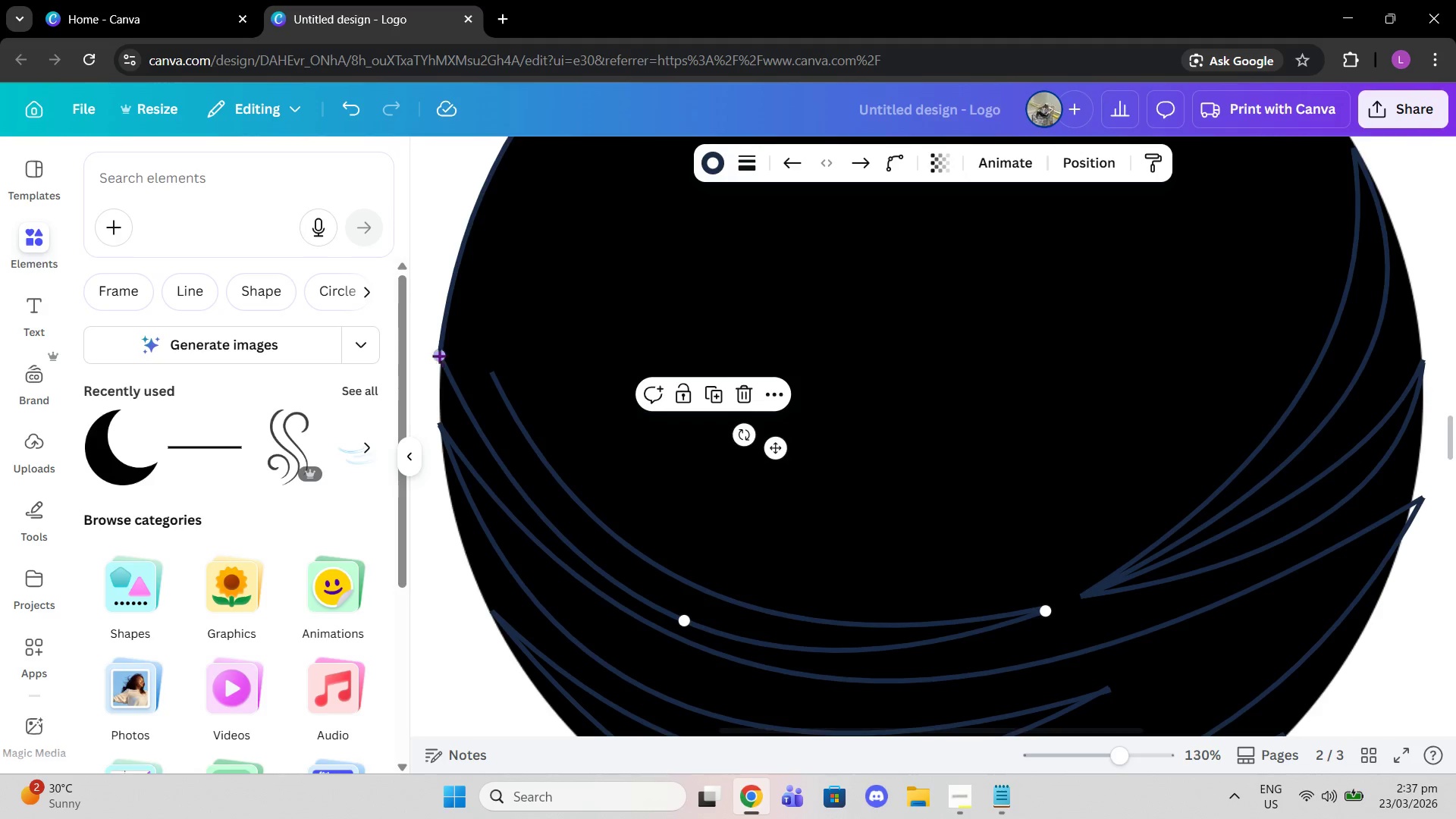 
left_click_drag(start_coordinate=[438, 355], to_coordinate=[444, 400])
 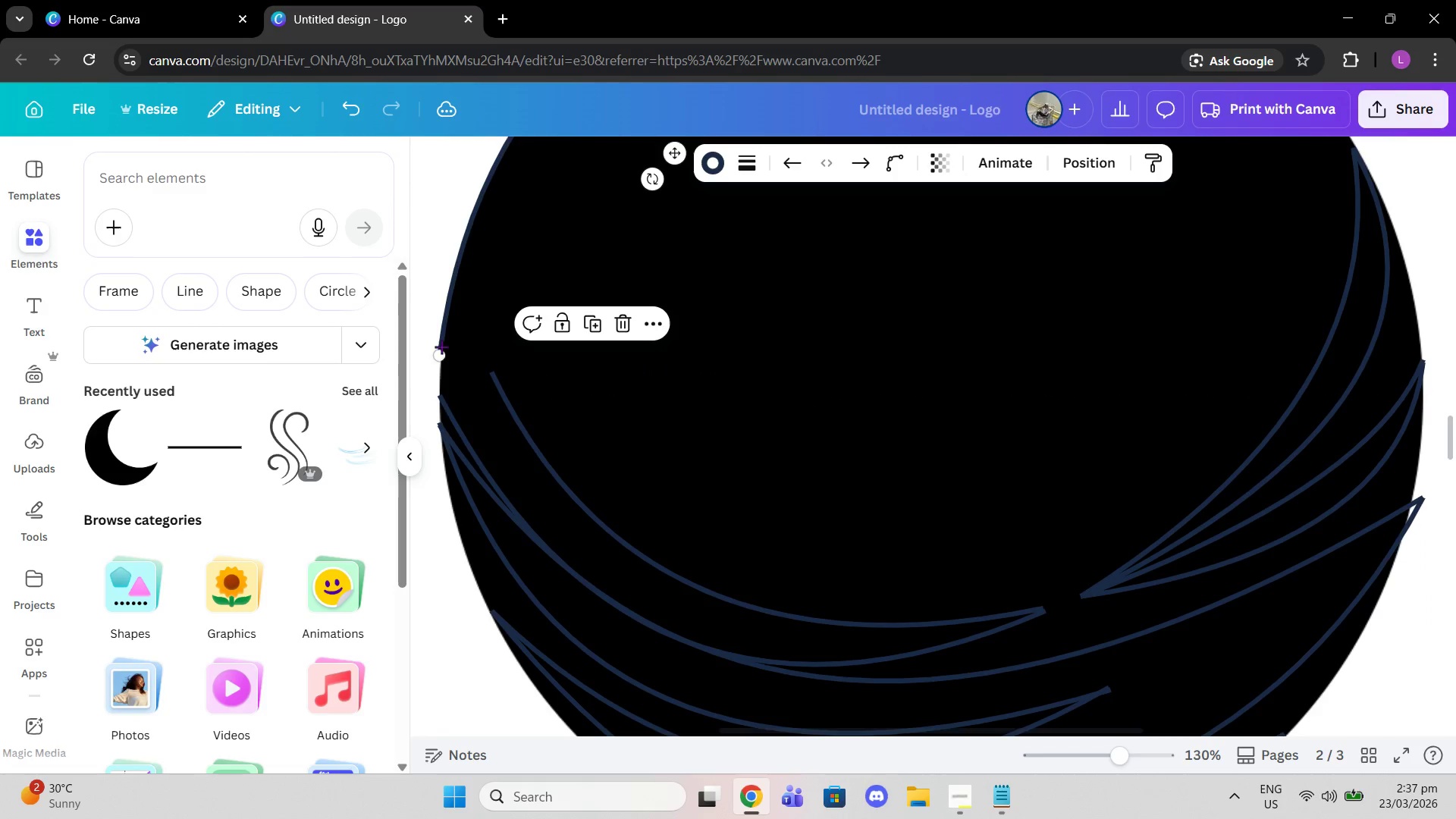 
left_click([441, 347])
 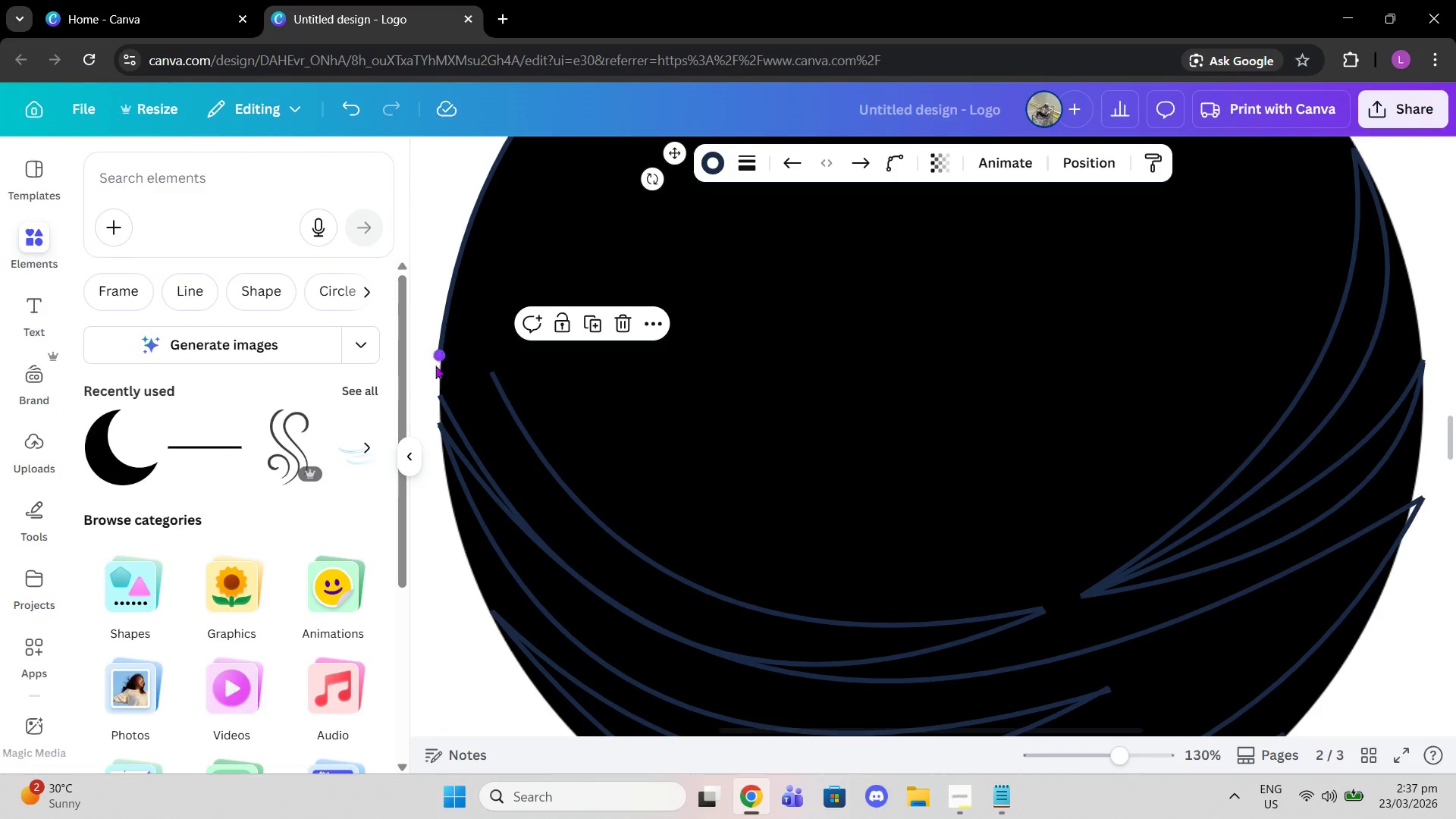 
left_click_drag(start_coordinate=[435, 359], to_coordinate=[437, 395])
 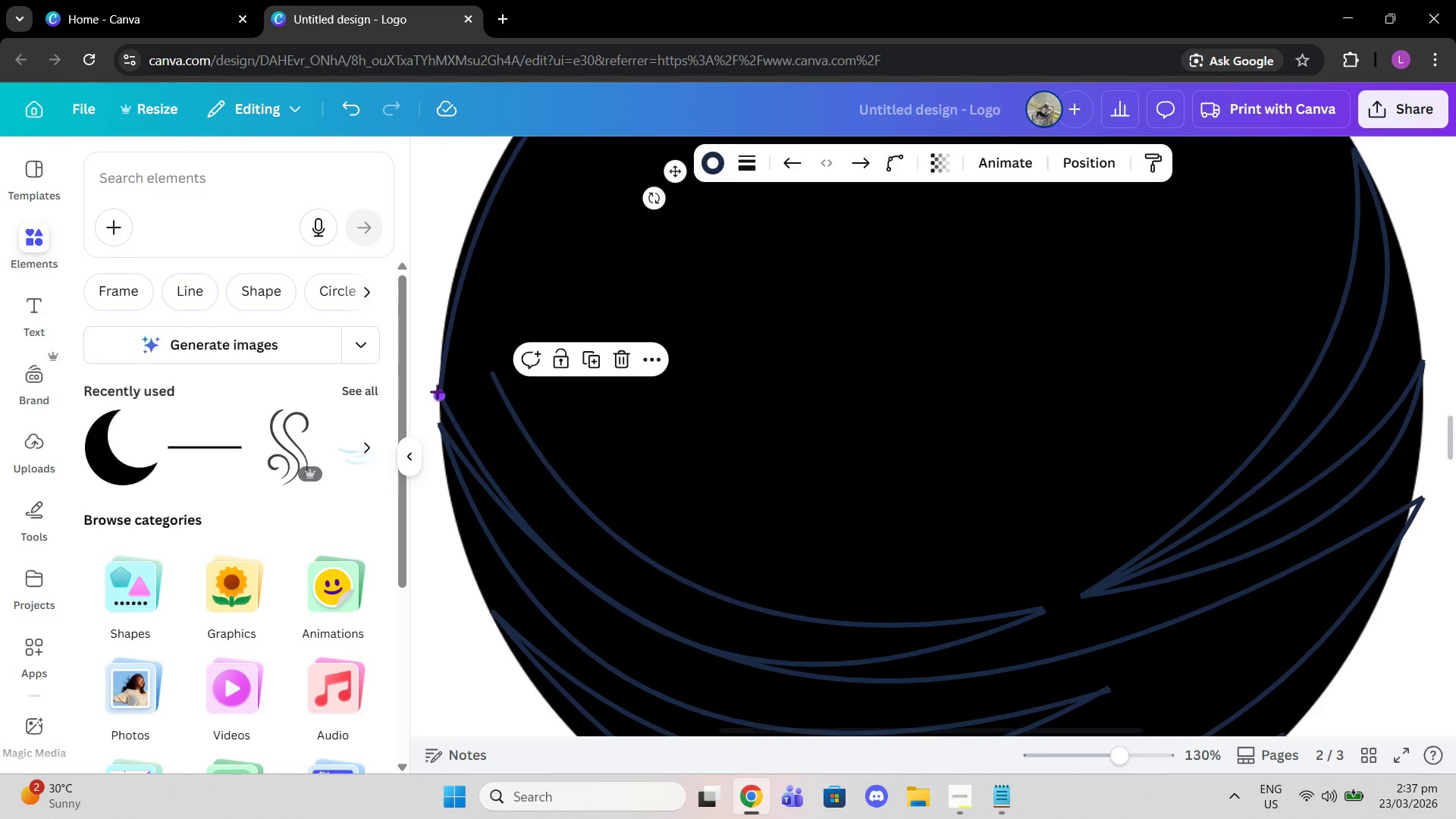 
left_click_drag(start_coordinate=[437, 391], to_coordinate=[437, 341])
 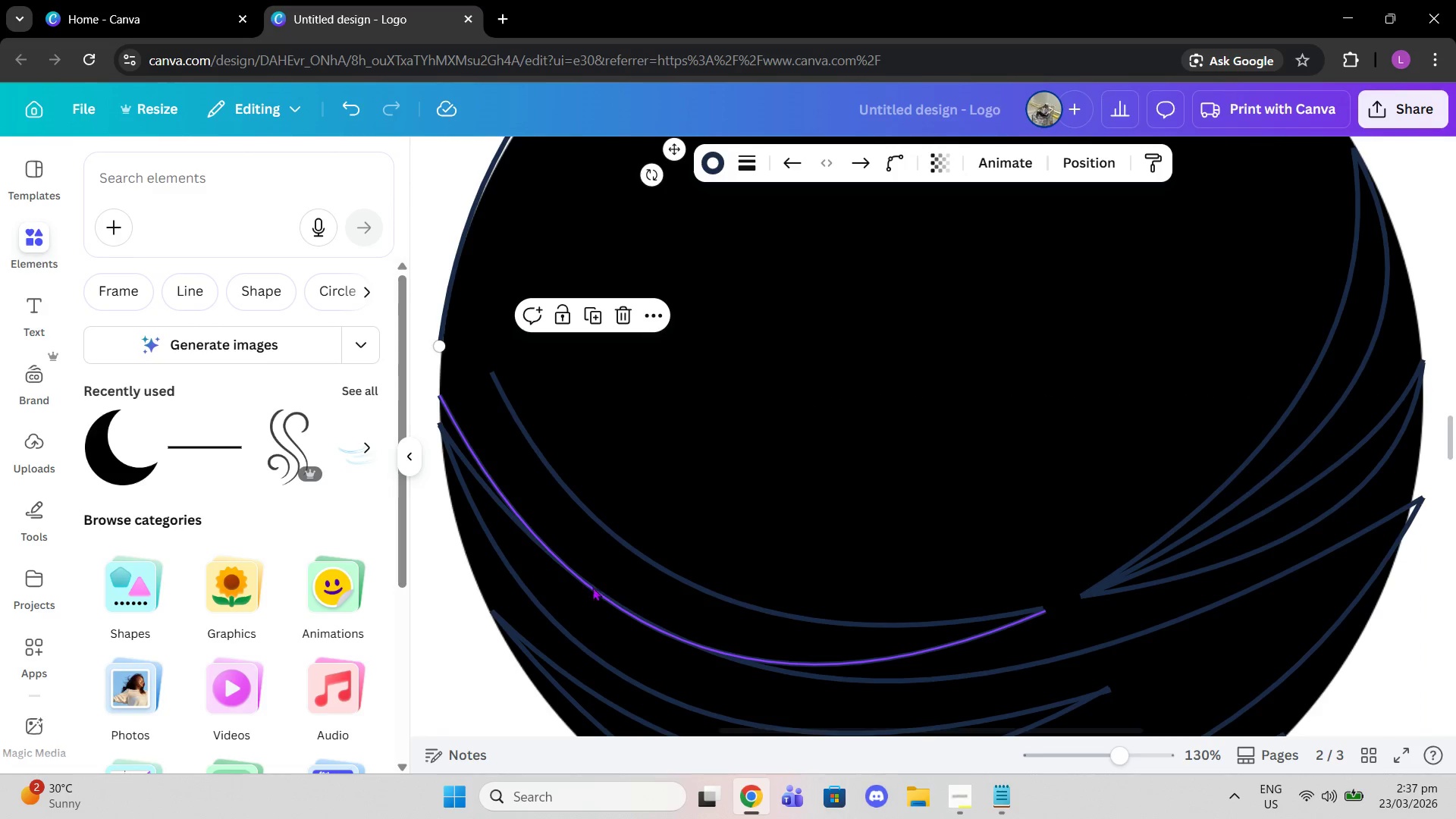 
left_click([592, 586])
 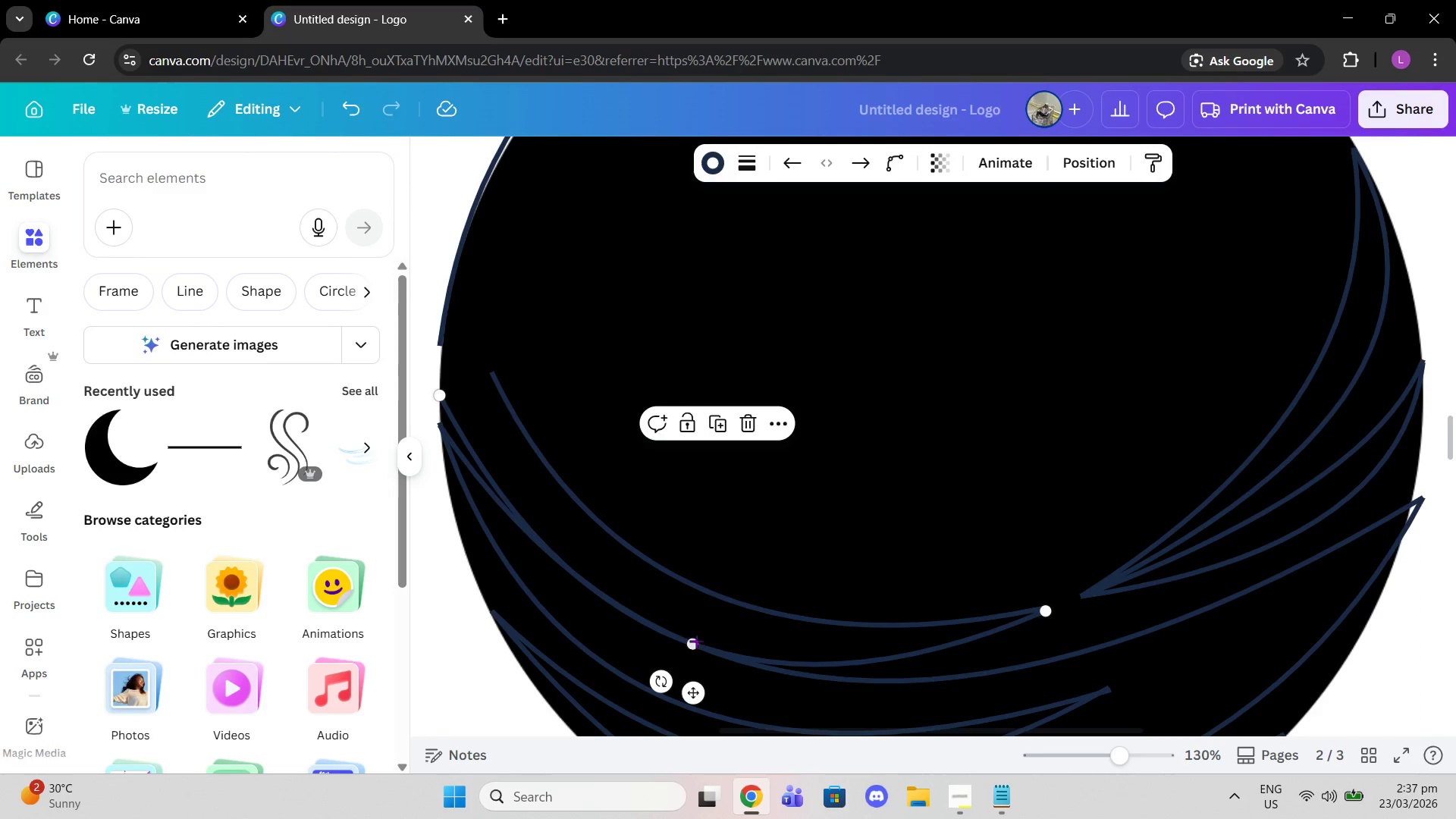 
left_click_drag(start_coordinate=[693, 641], to_coordinate=[705, 626])
 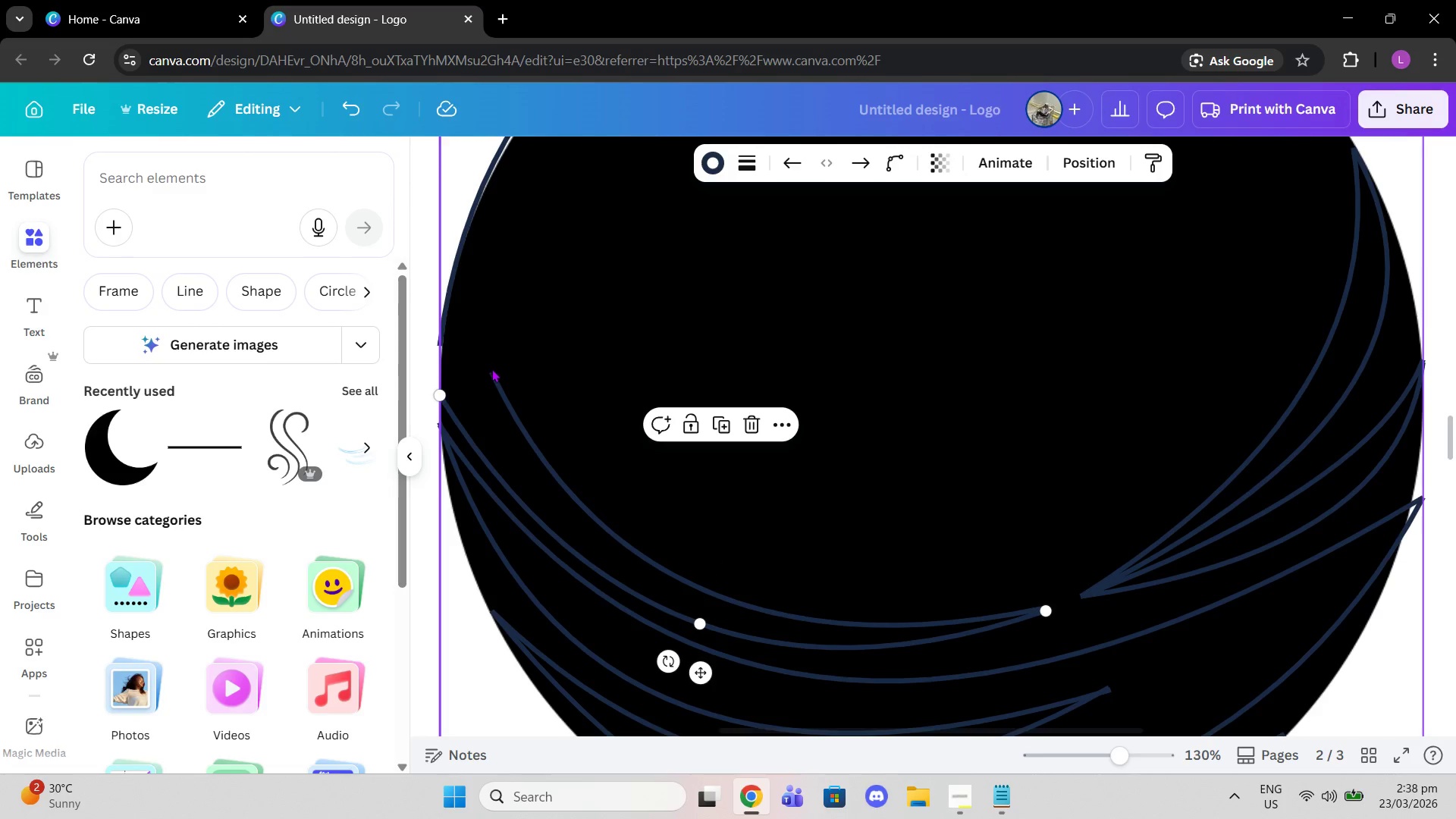 
left_click_drag(start_coordinate=[491, 371], to_coordinate=[485, 377])
 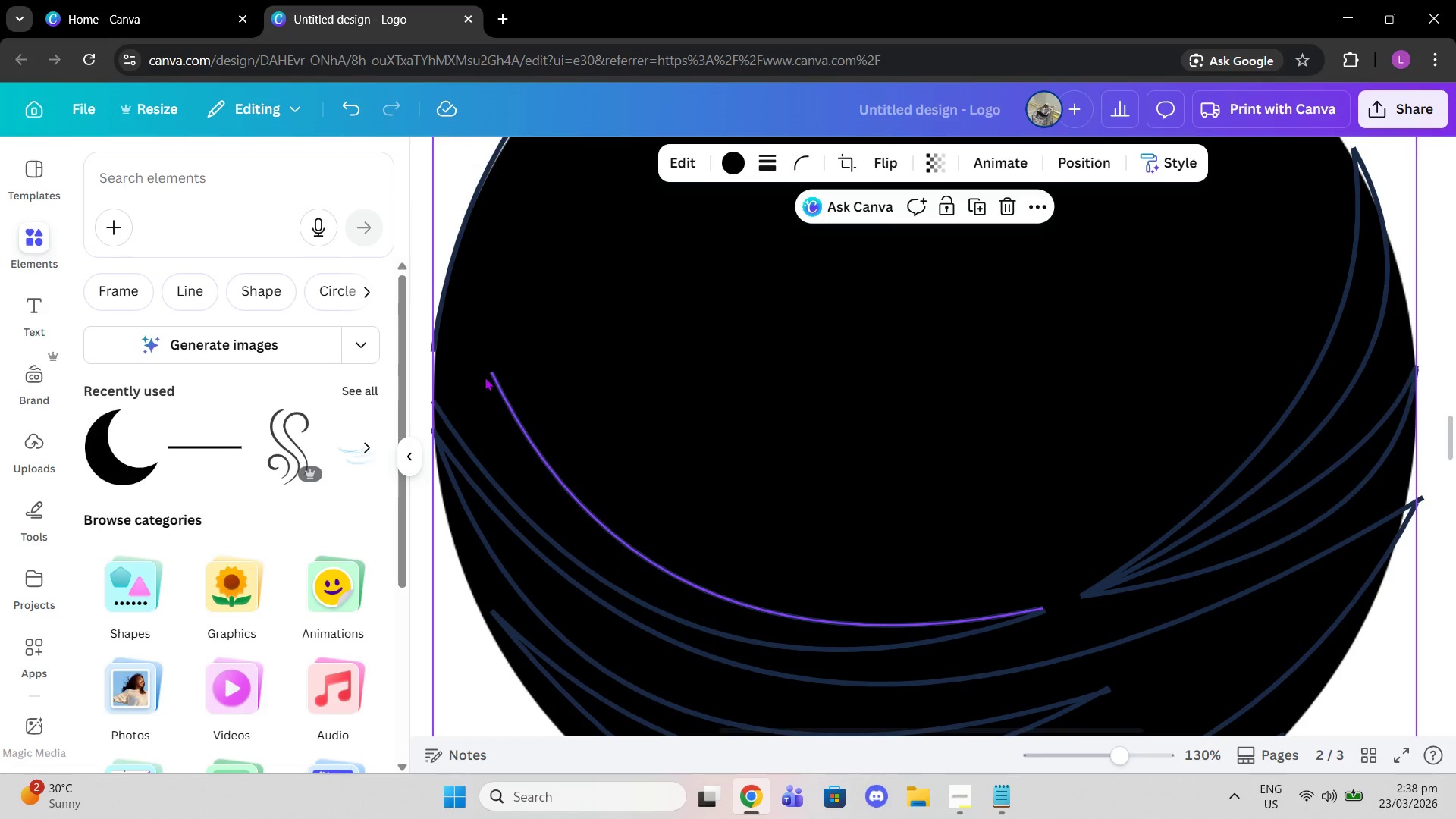 
key(Control+Z)
 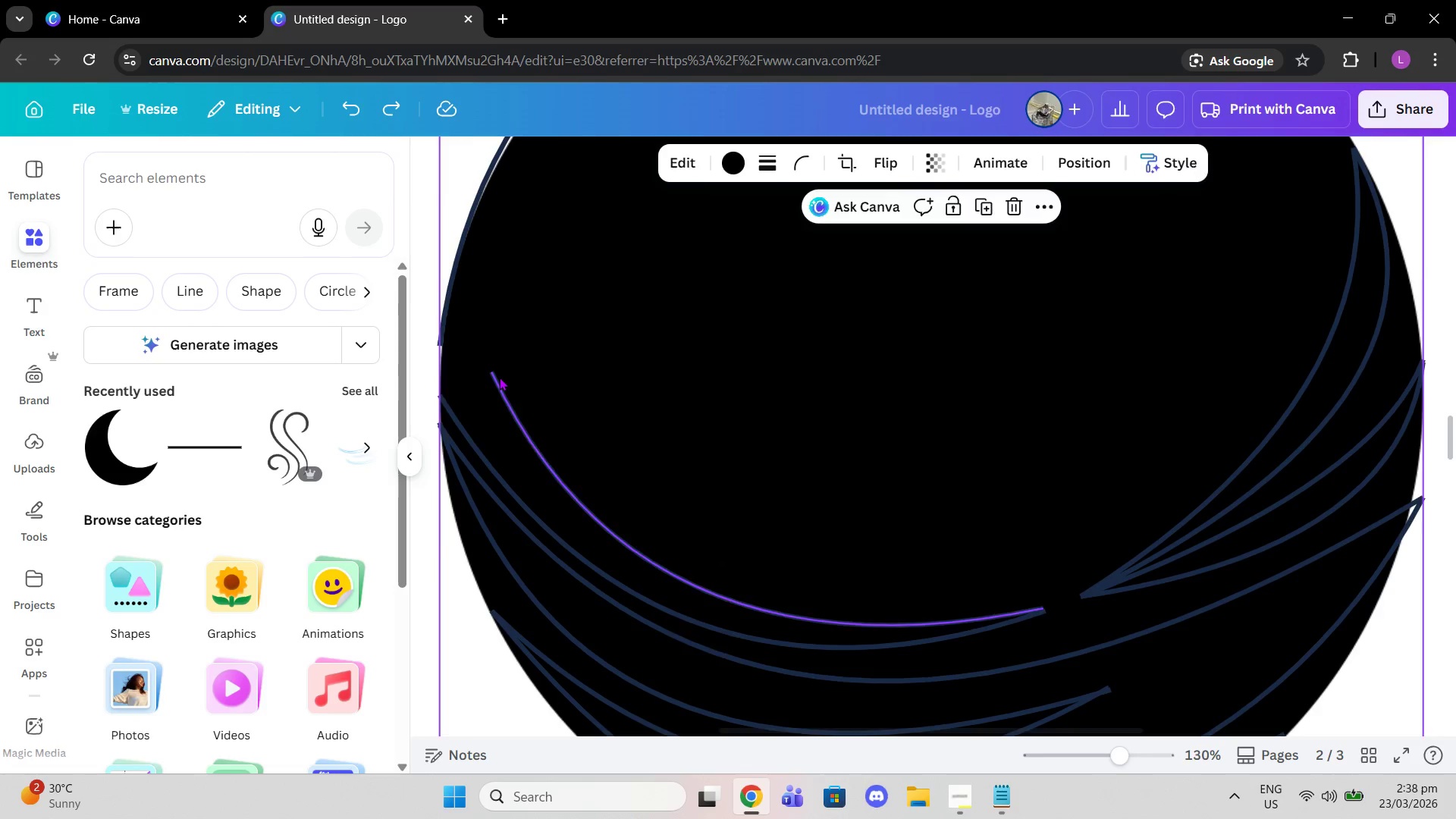 
left_click([499, 377])
 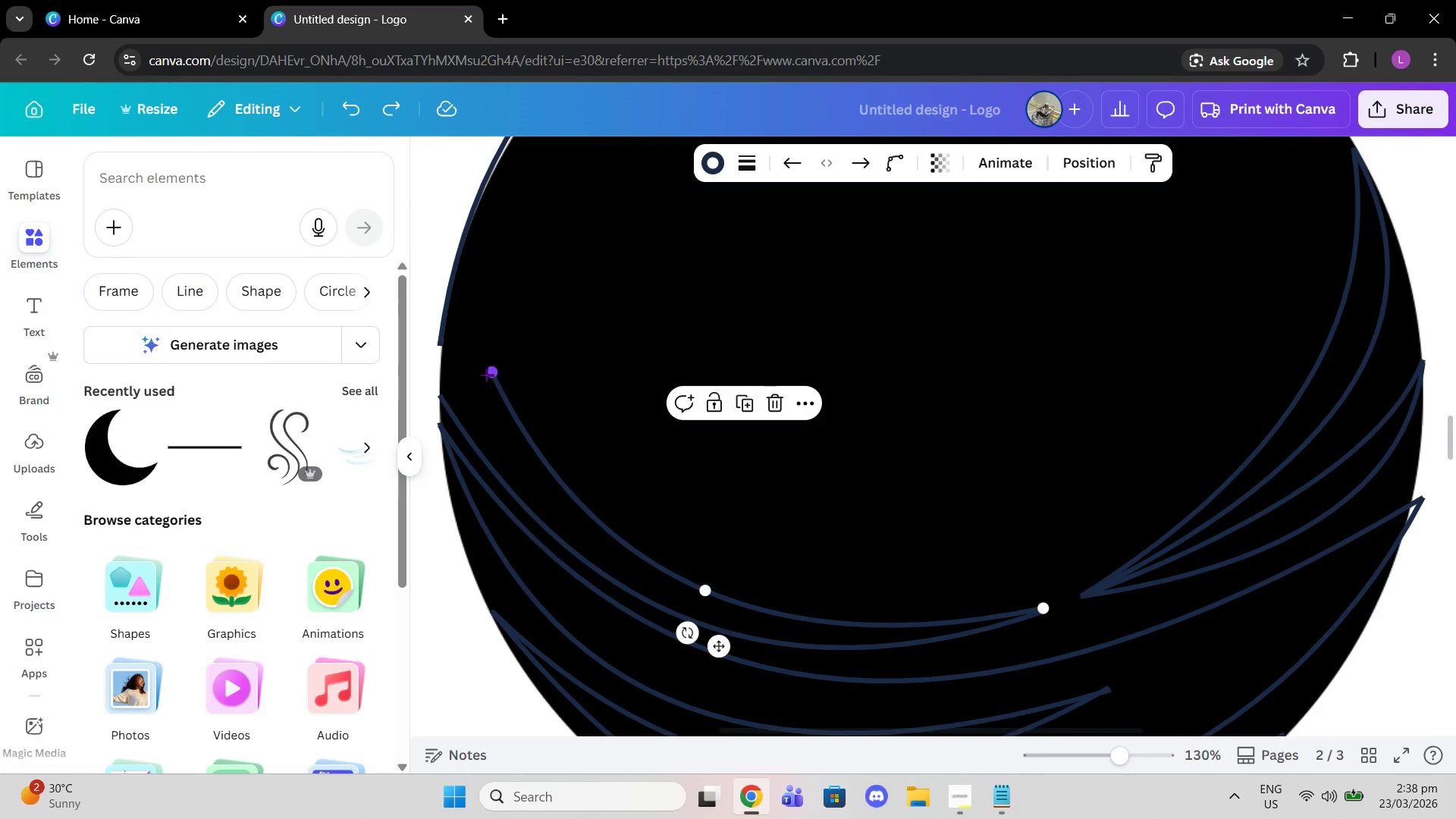 
left_click_drag(start_coordinate=[488, 375], to_coordinate=[483, 381])
 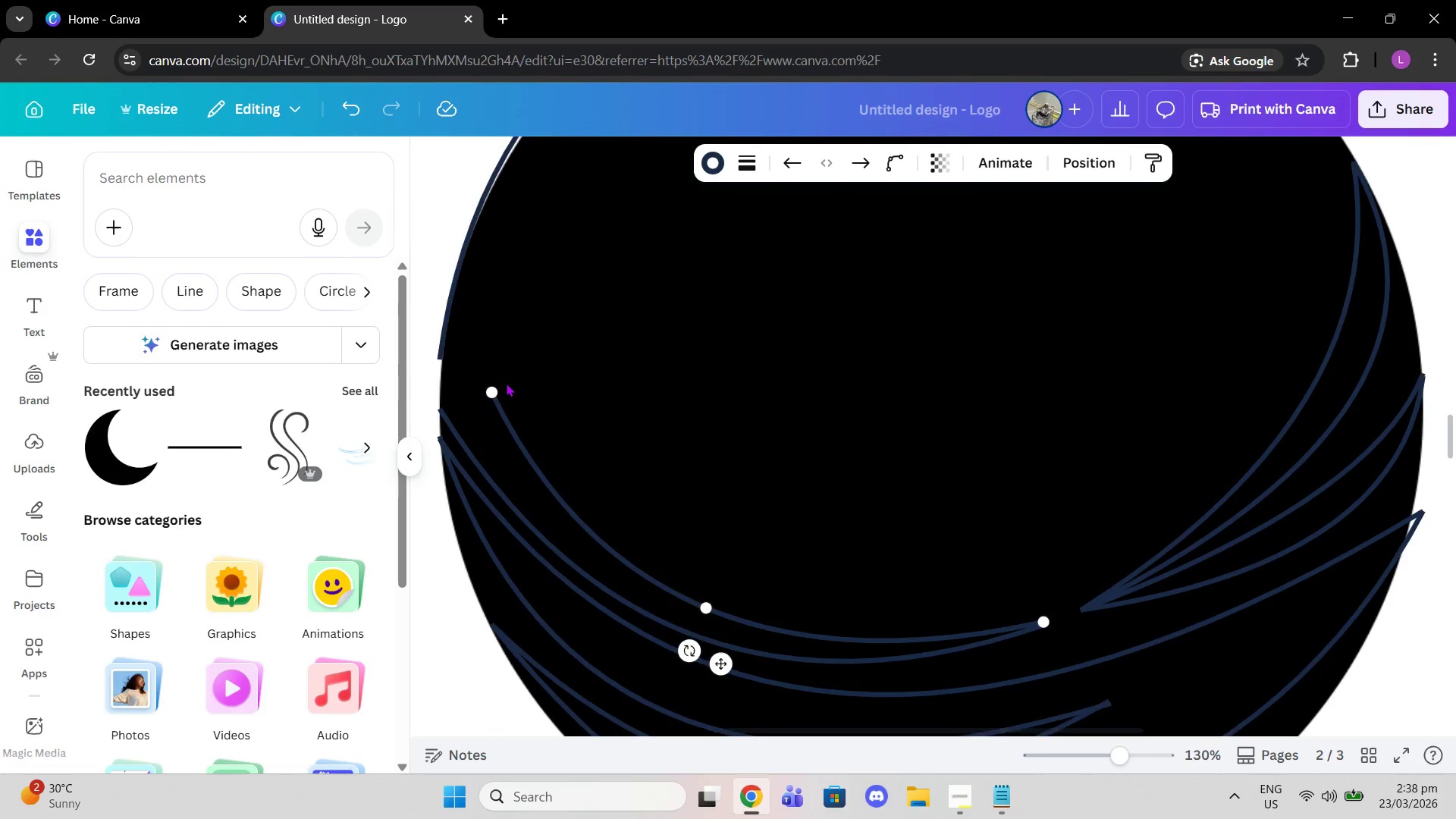 
scroll: coordinate [541, 362], scroll_direction: up, amount: 3.0
 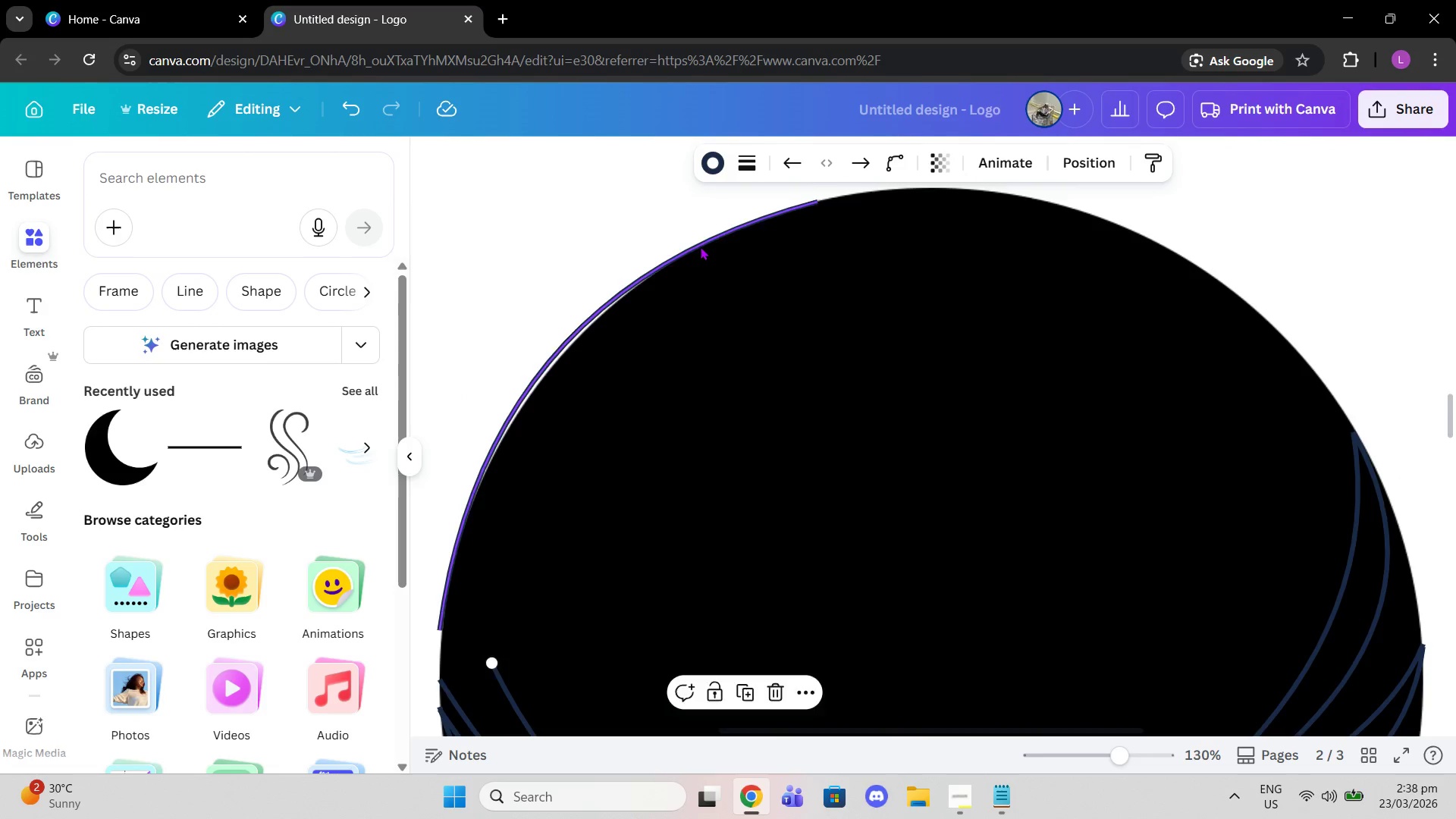 
left_click([700, 246])
 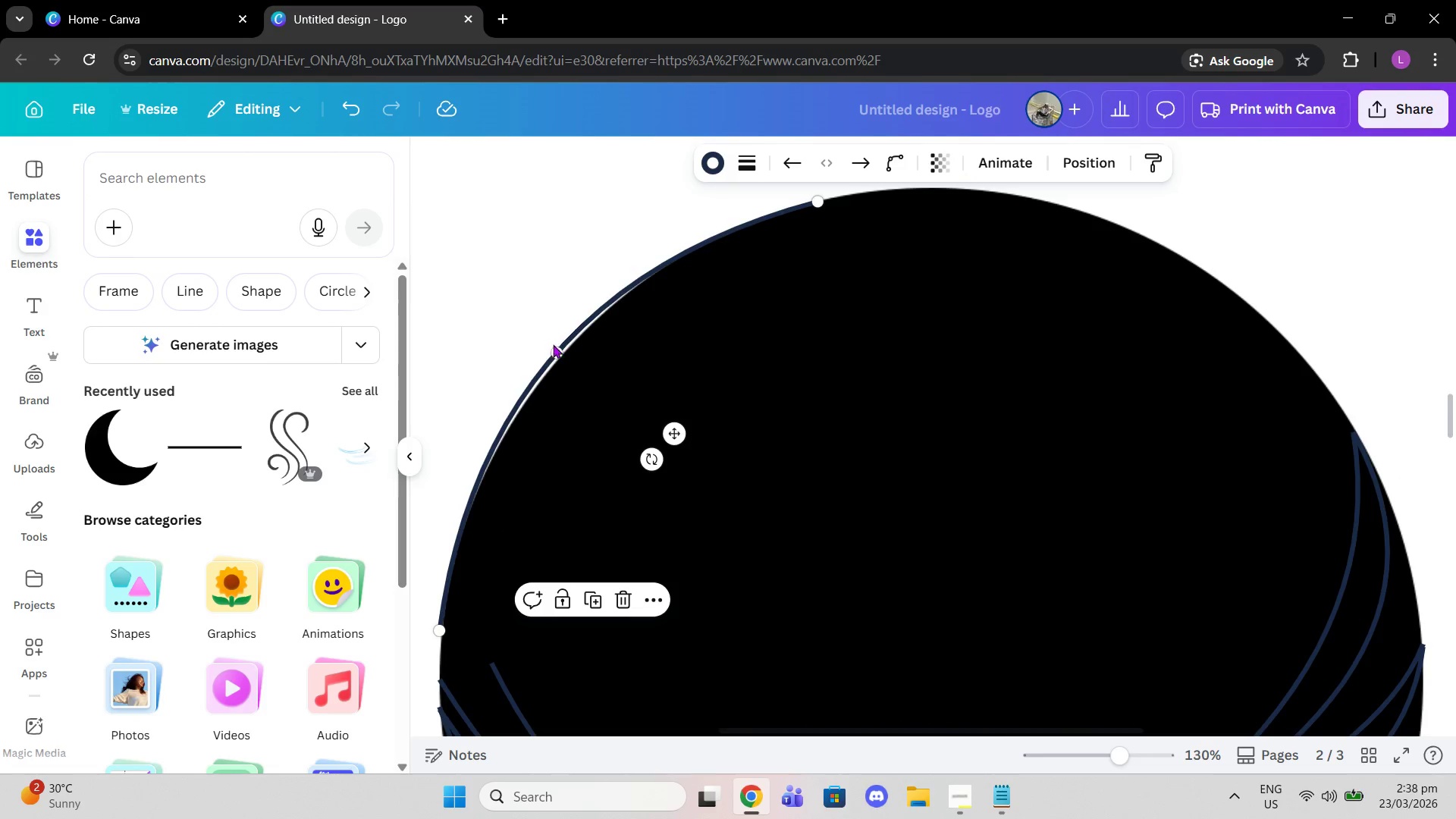 
left_click_drag(start_coordinate=[560, 347], to_coordinate=[564, 357])
 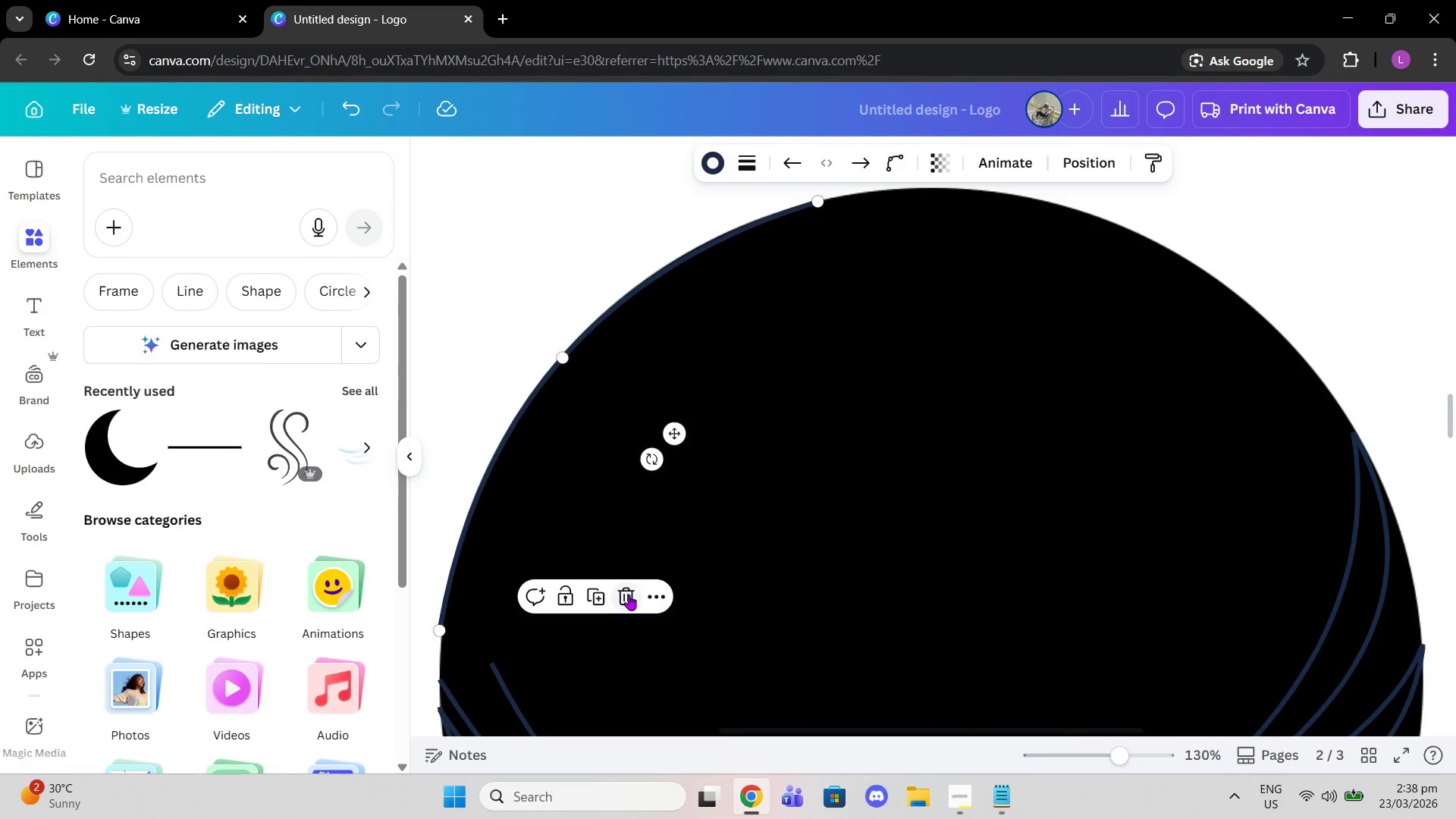 
left_click([596, 592])
 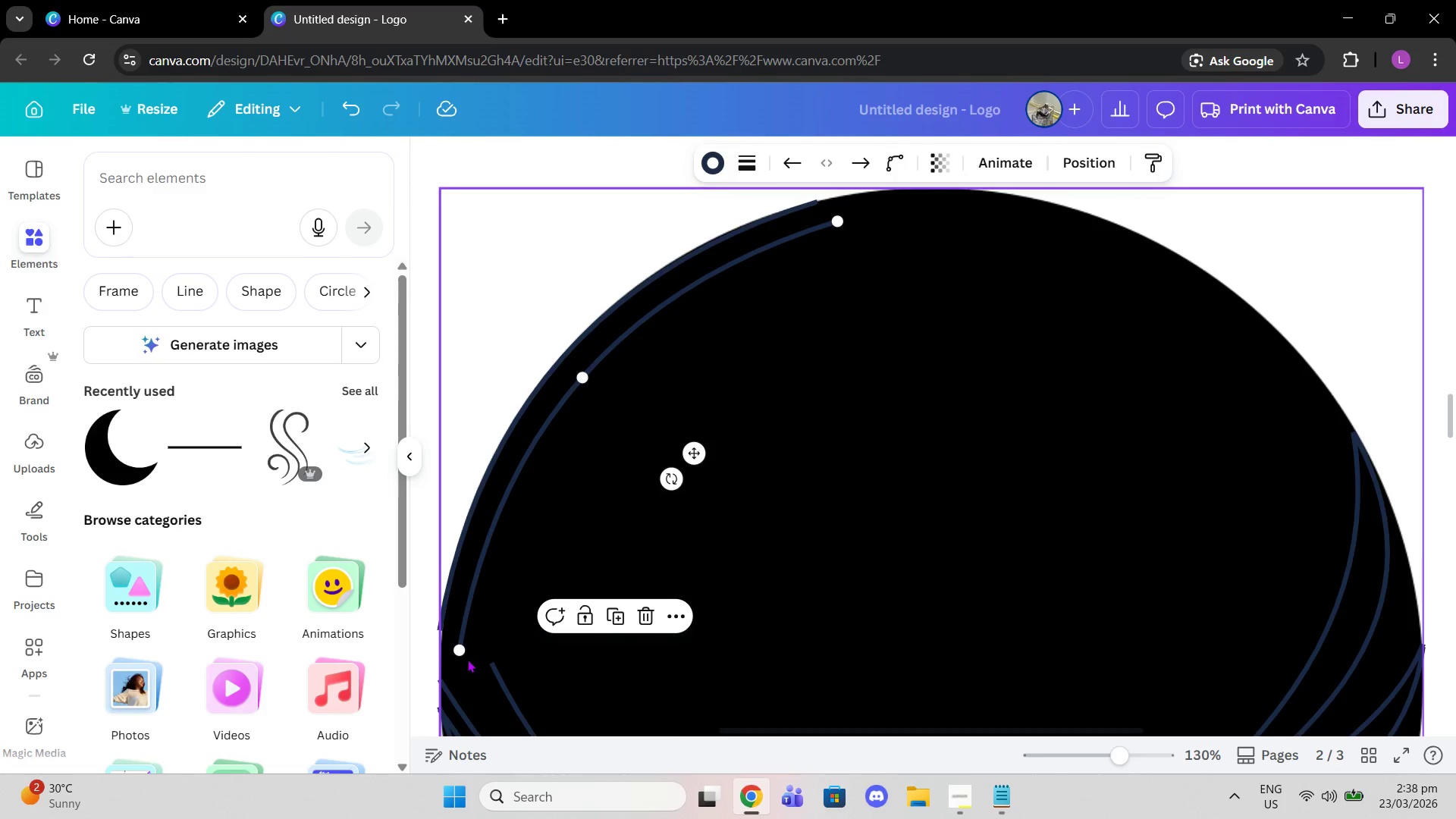 
left_click_drag(start_coordinate=[465, 654], to_coordinate=[485, 626])
 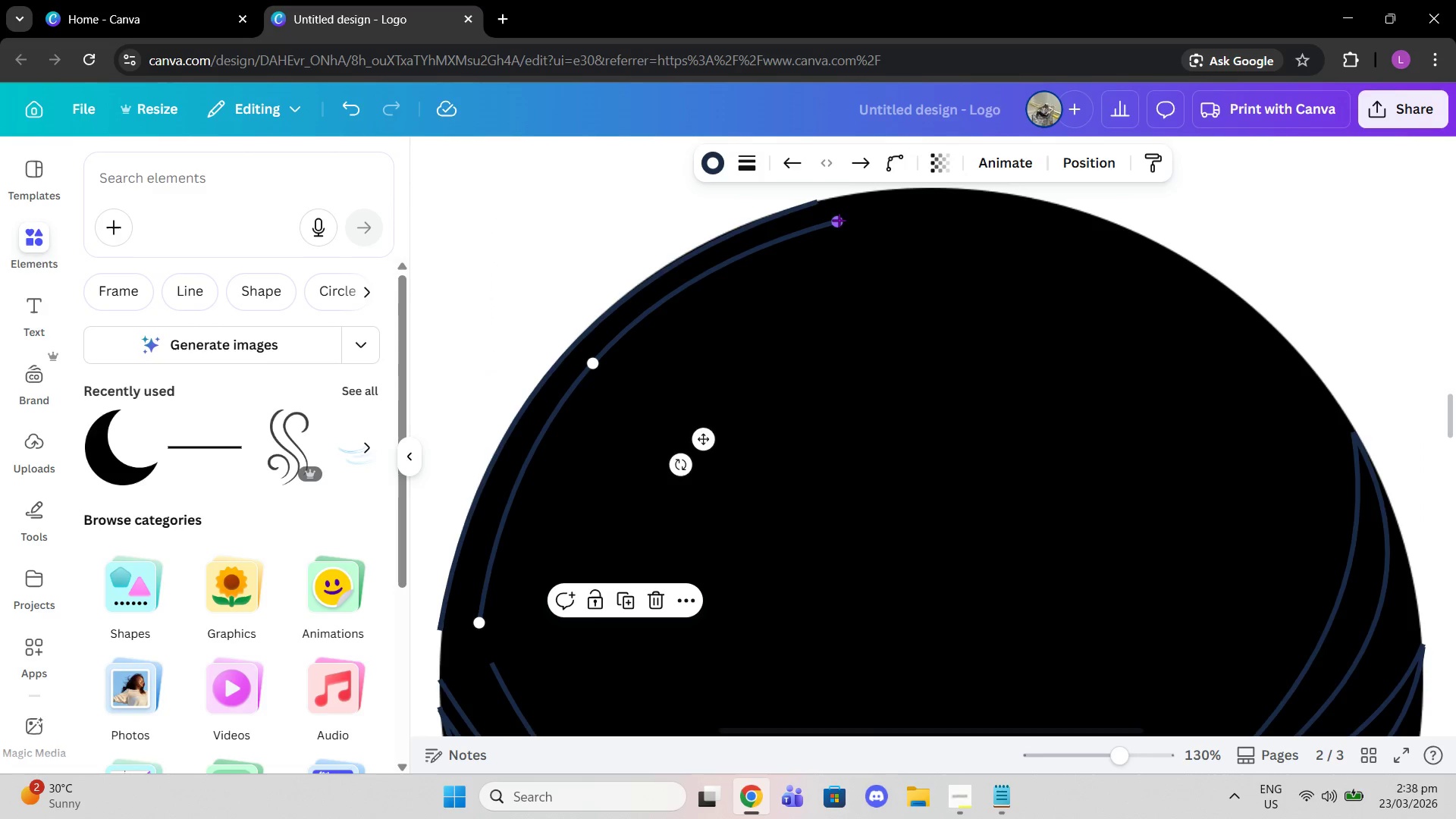 
left_click_drag(start_coordinate=[839, 220], to_coordinate=[822, 202])
 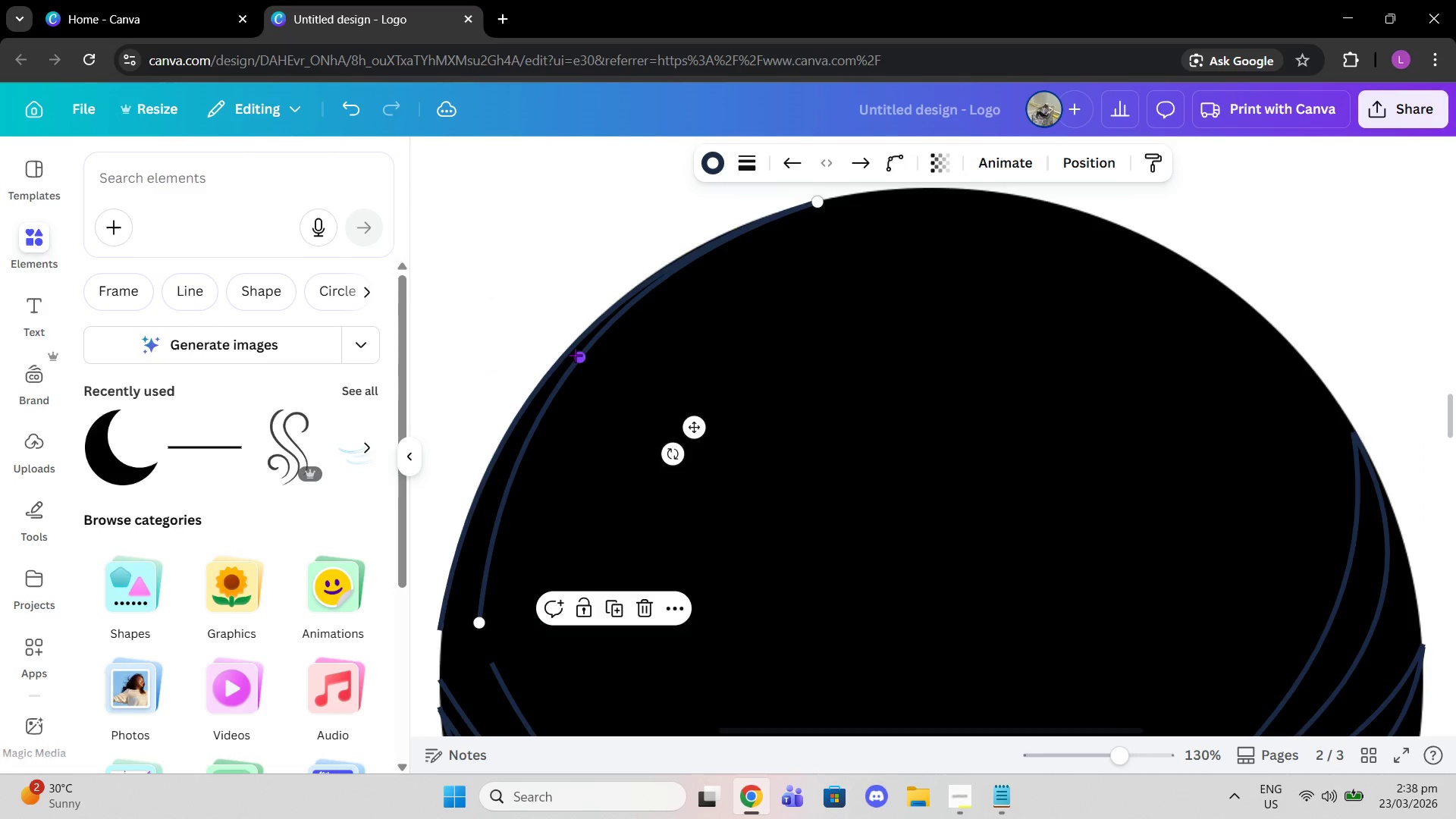 
left_click_drag(start_coordinate=[575, 355], to_coordinate=[588, 377])
 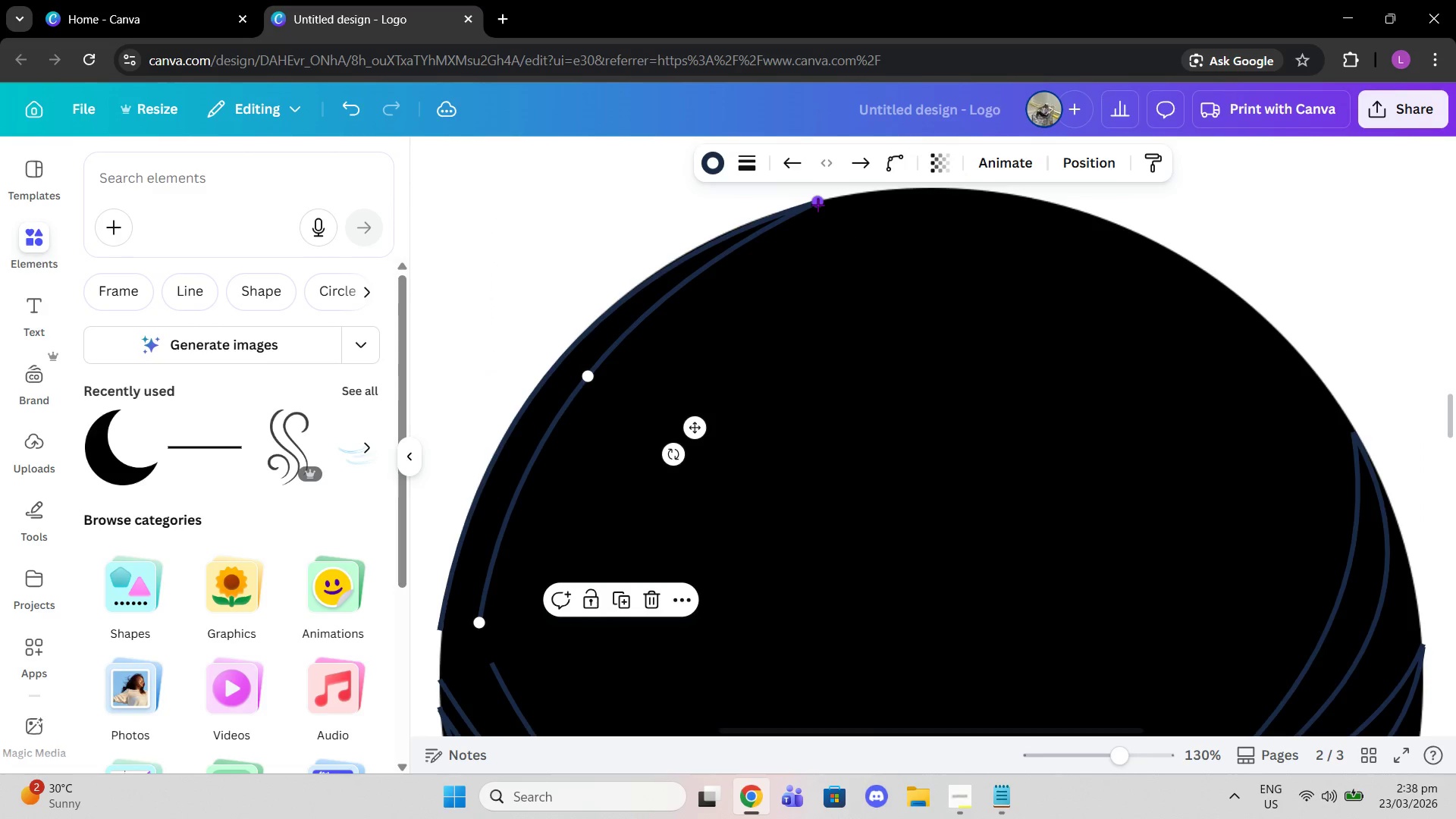 
left_click_drag(start_coordinate=[817, 205], to_coordinate=[817, 228])
 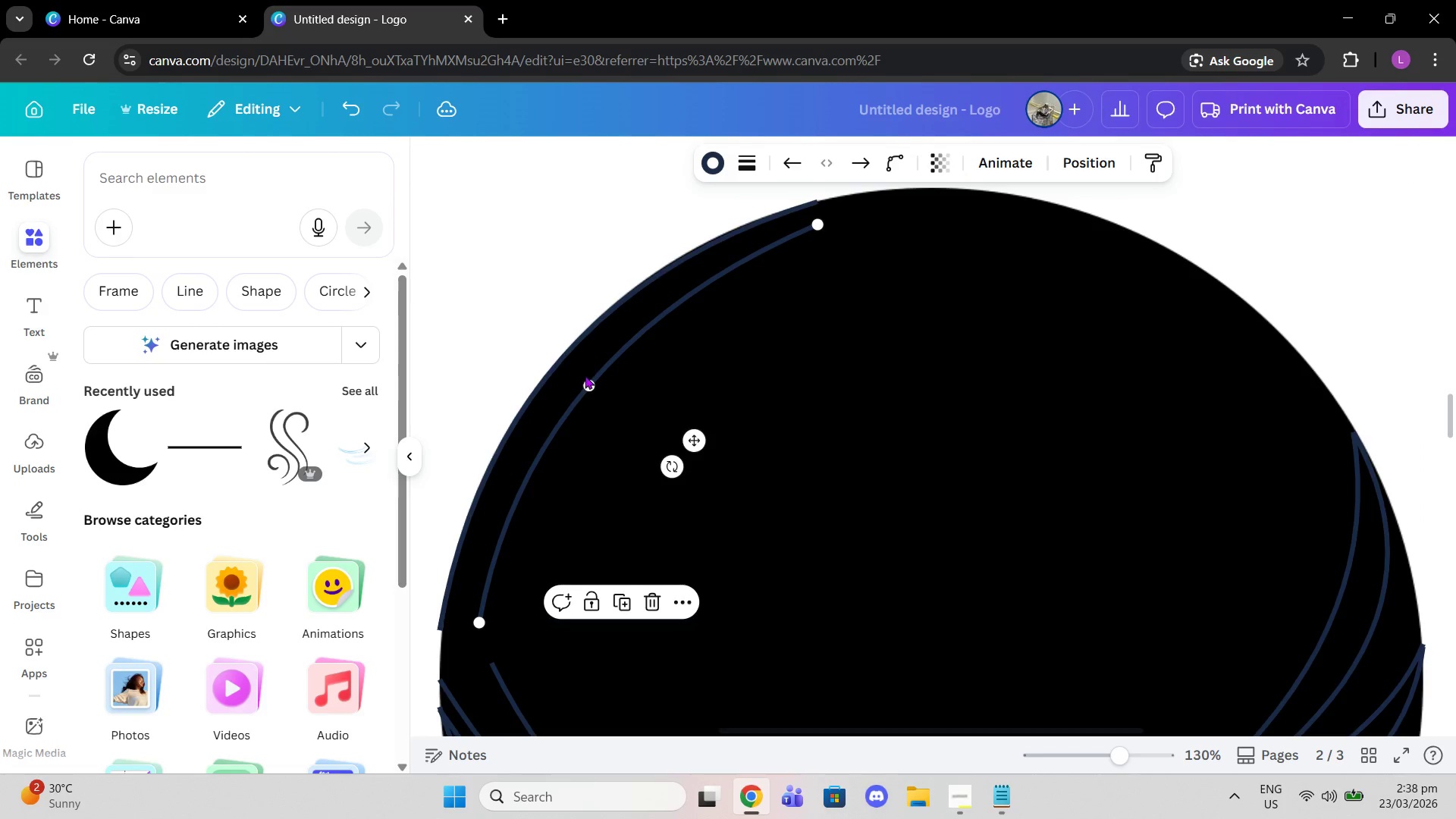 
left_click_drag(start_coordinate=[582, 380], to_coordinate=[575, 380])
 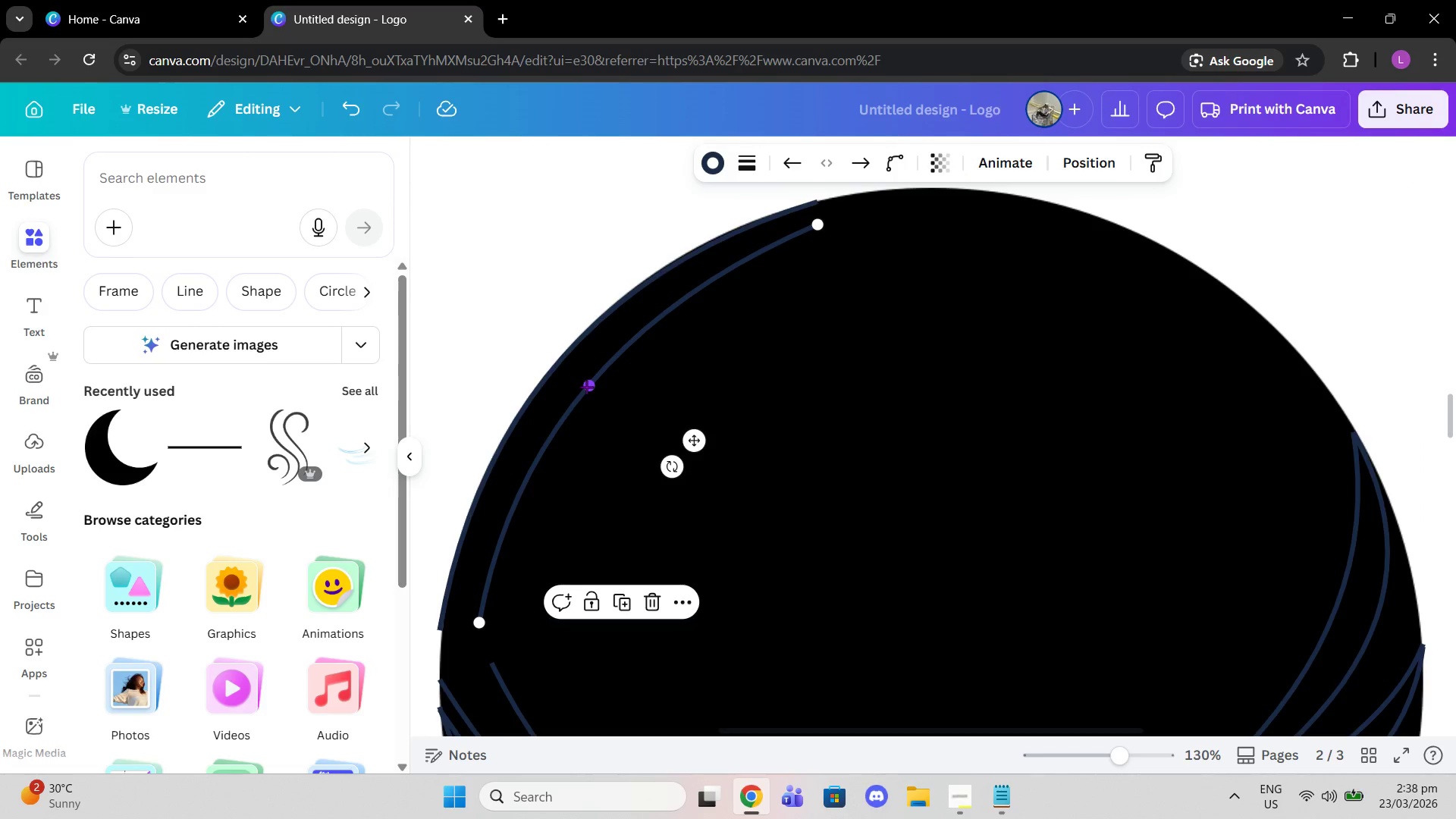 
left_click_drag(start_coordinate=[586, 387], to_coordinate=[581, 387])
 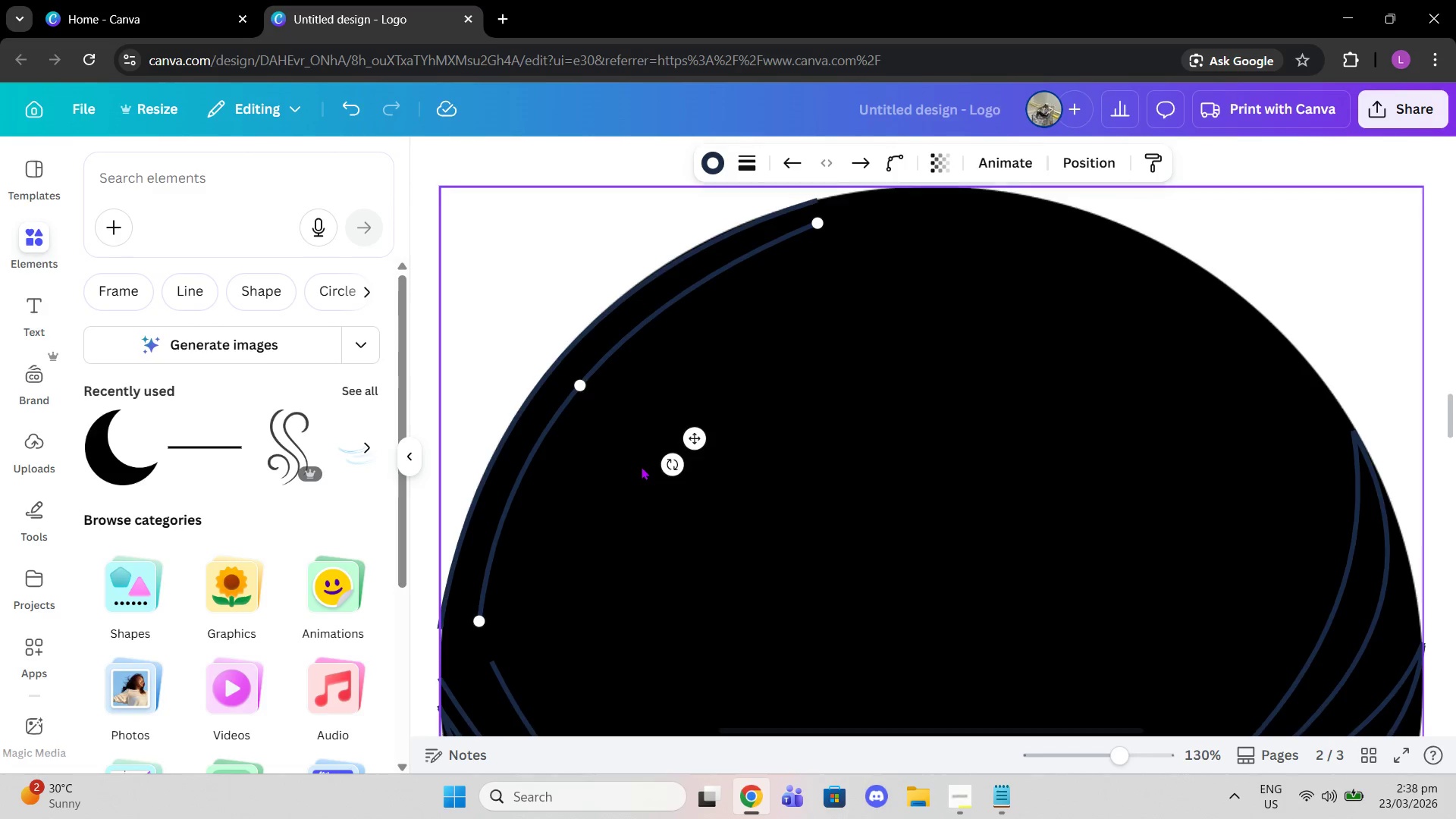 
scroll: coordinate [641, 466], scroll_direction: down, amount: 1.0
 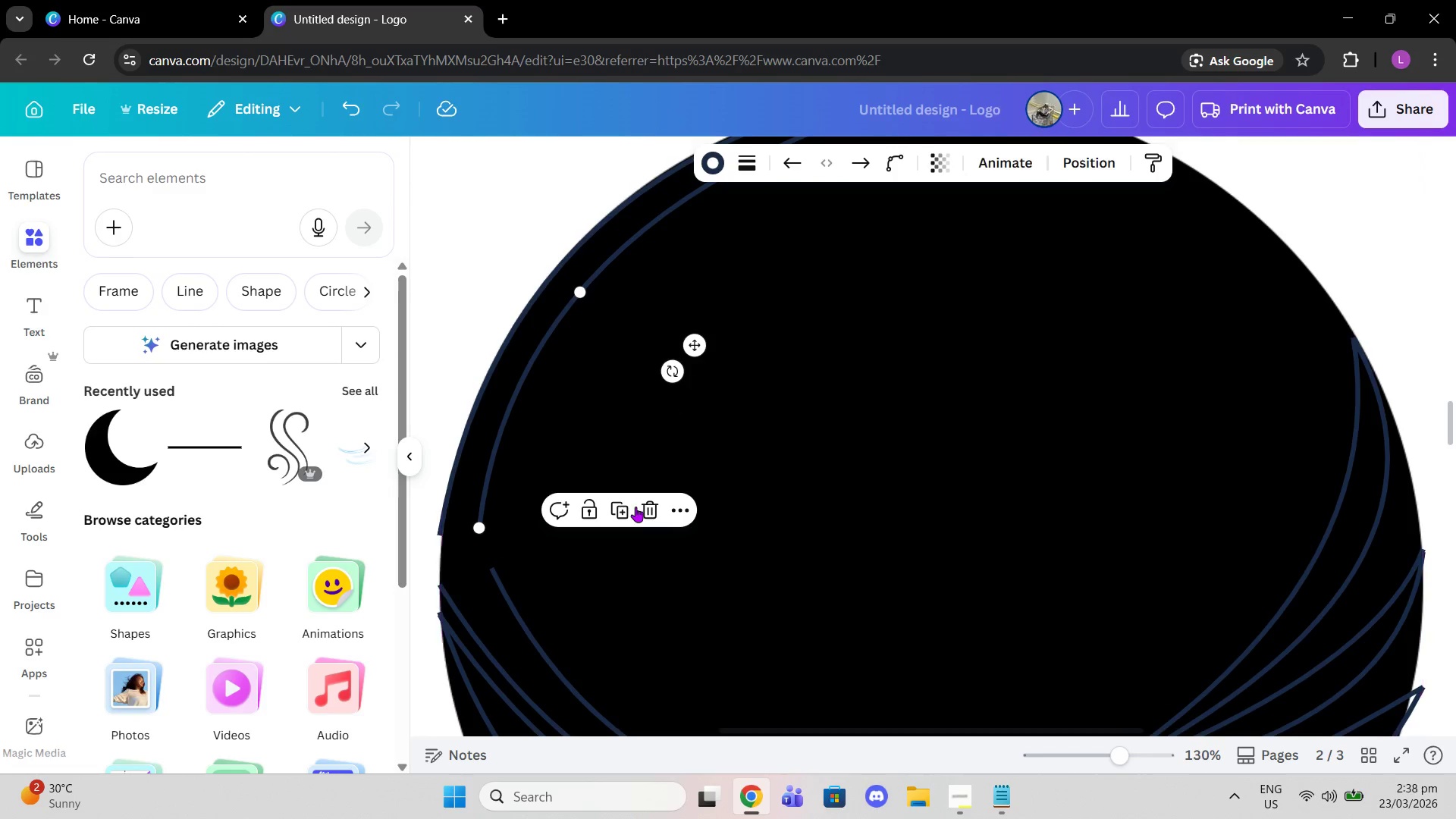 
left_click([623, 505])
 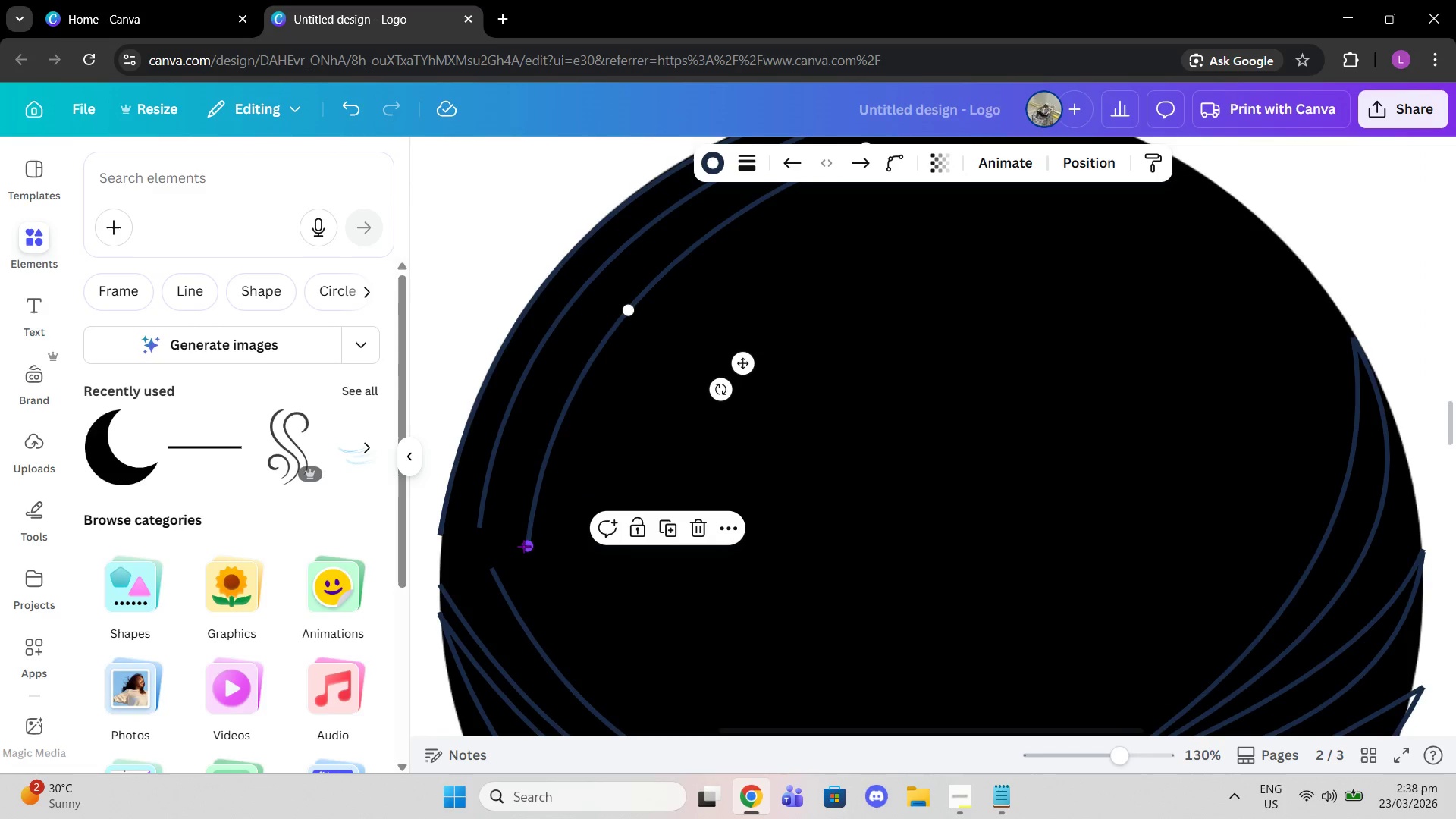 
left_click_drag(start_coordinate=[523, 546], to_coordinate=[441, 579])
 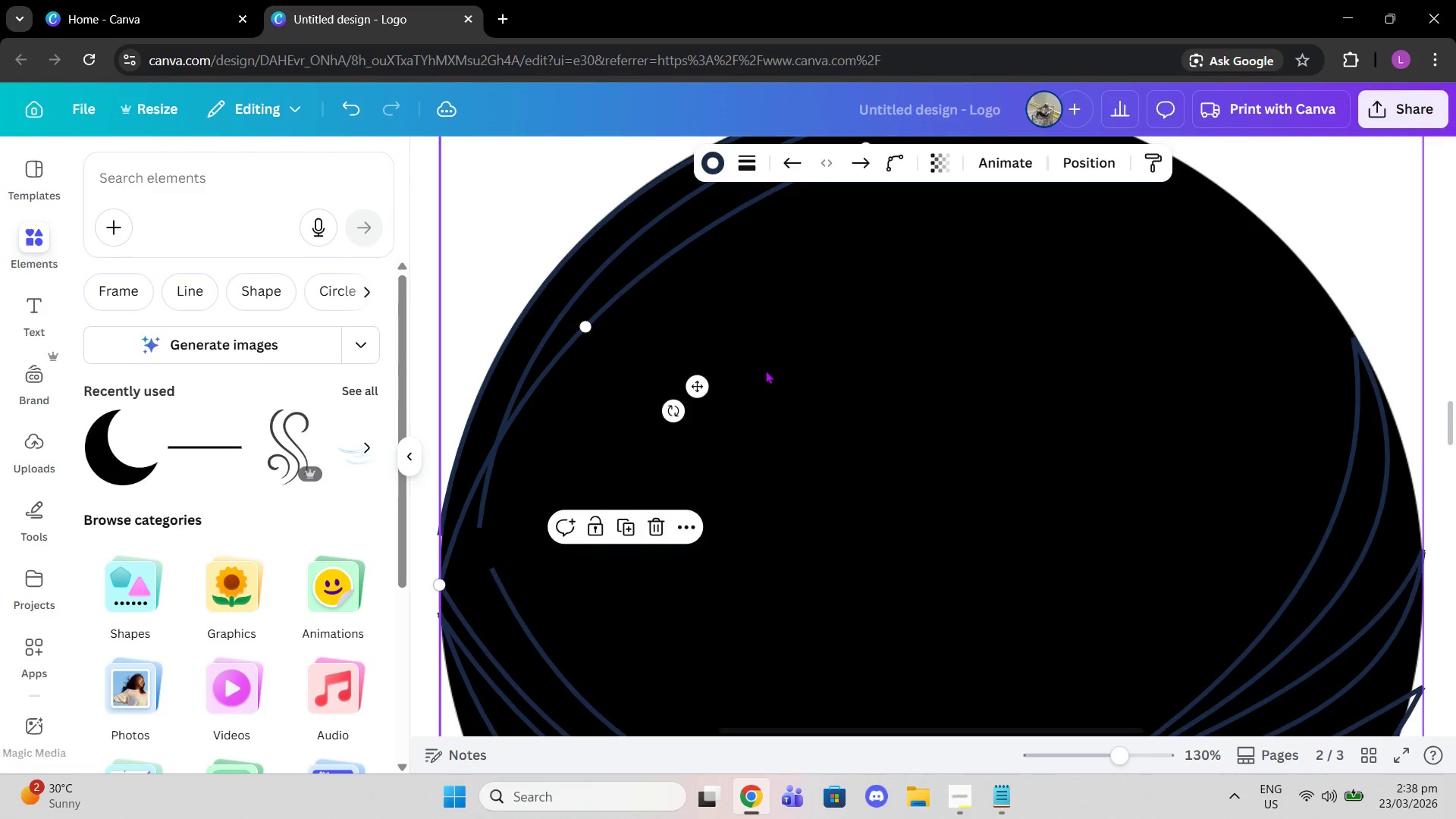 
scroll: coordinate [765, 370], scroll_direction: up, amount: 1.0
 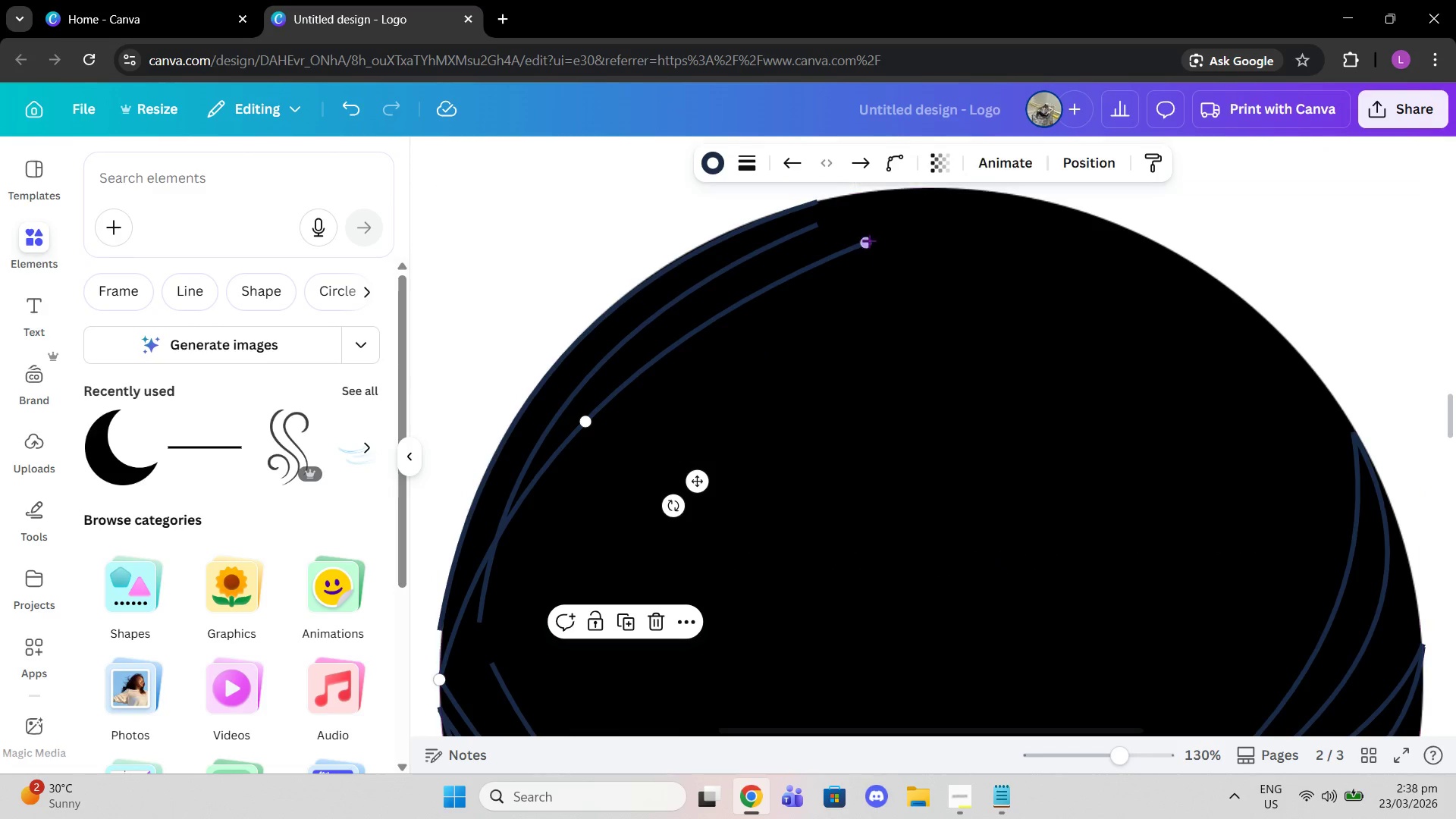 
left_click_drag(start_coordinate=[866, 238], to_coordinate=[441, 537])
 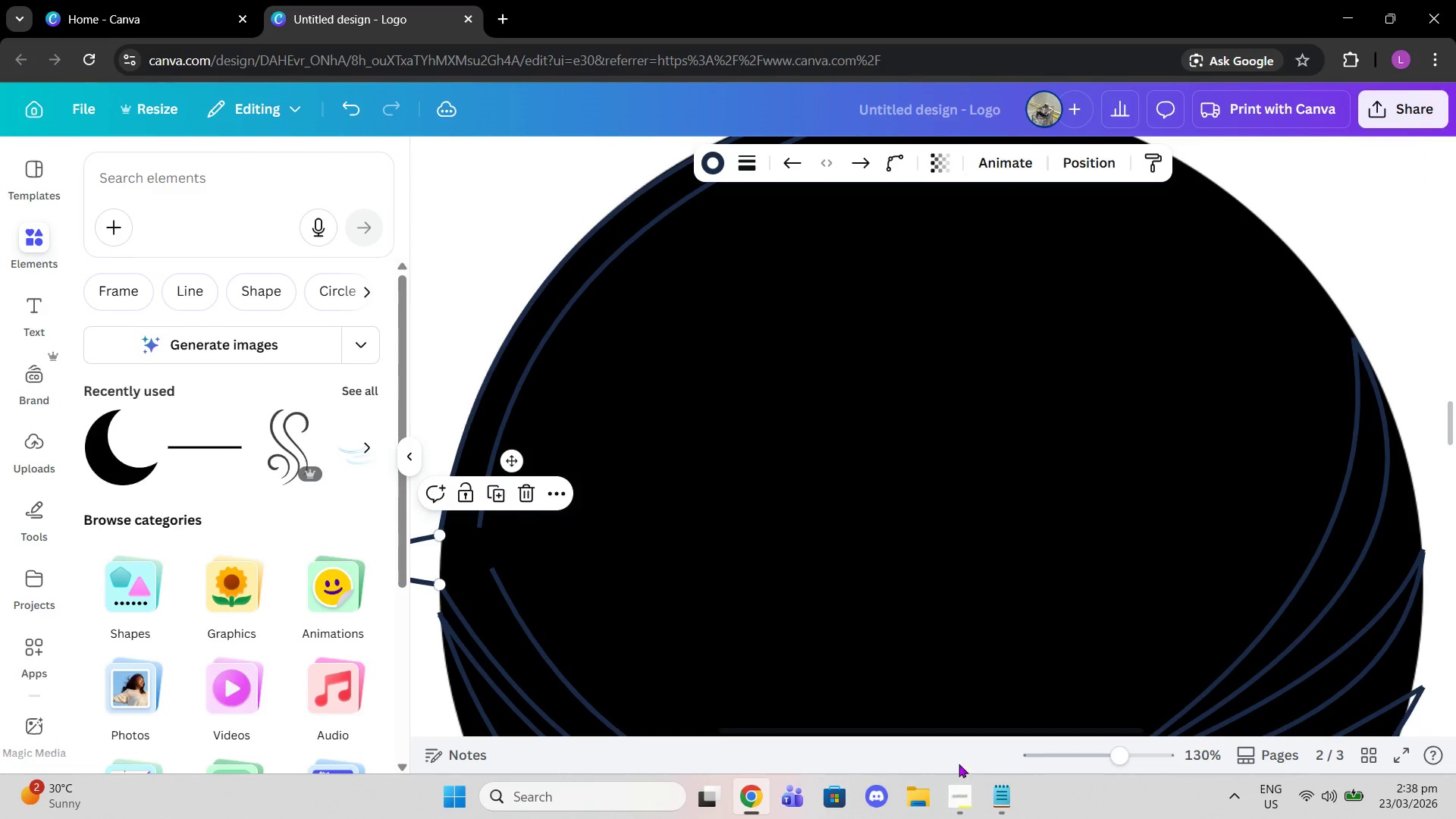 
scroll: coordinate [641, 491], scroll_direction: down, amount: 1.0
 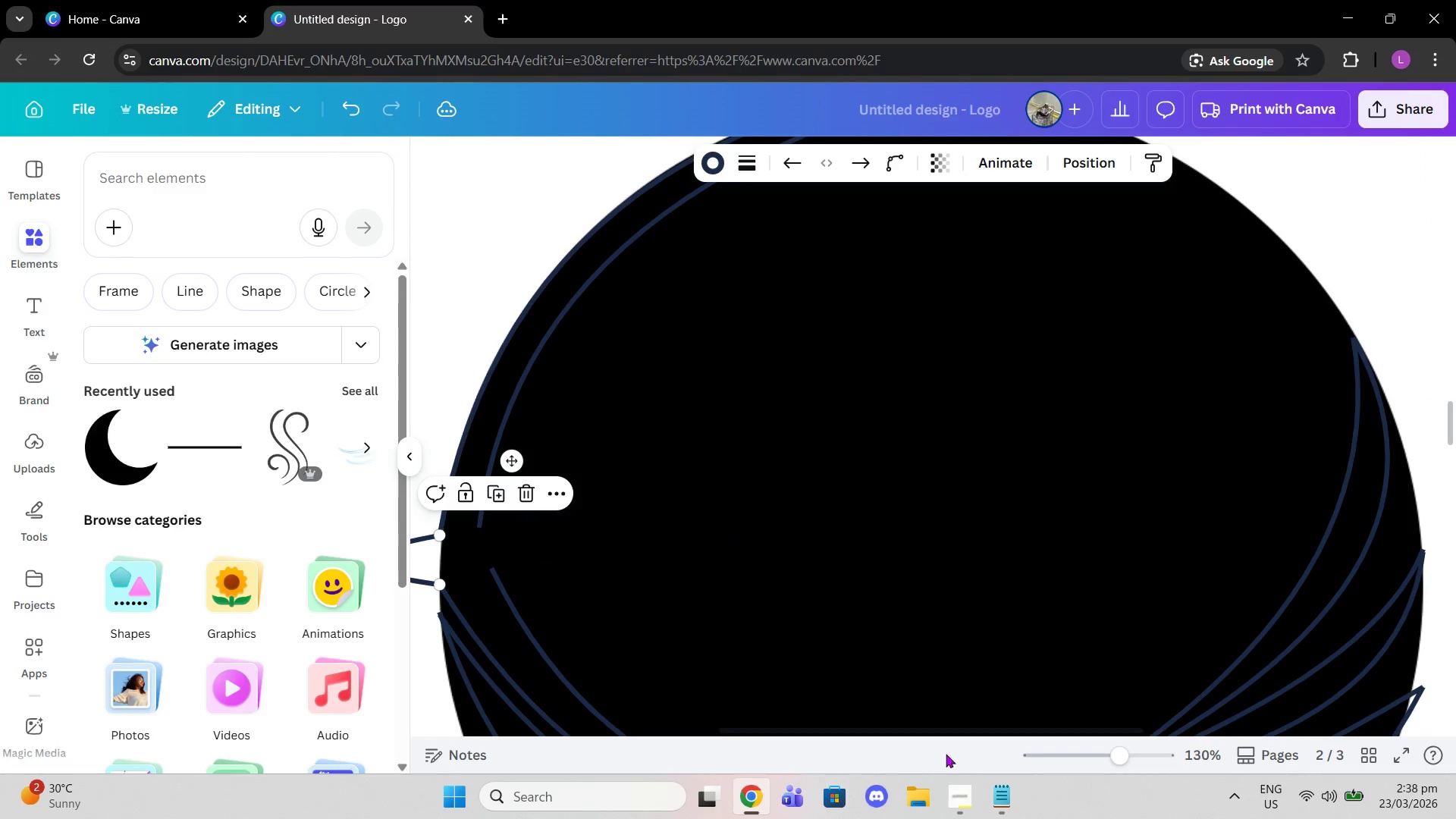 
left_click_drag(start_coordinate=[1104, 758], to_coordinate=[1120, 765])
 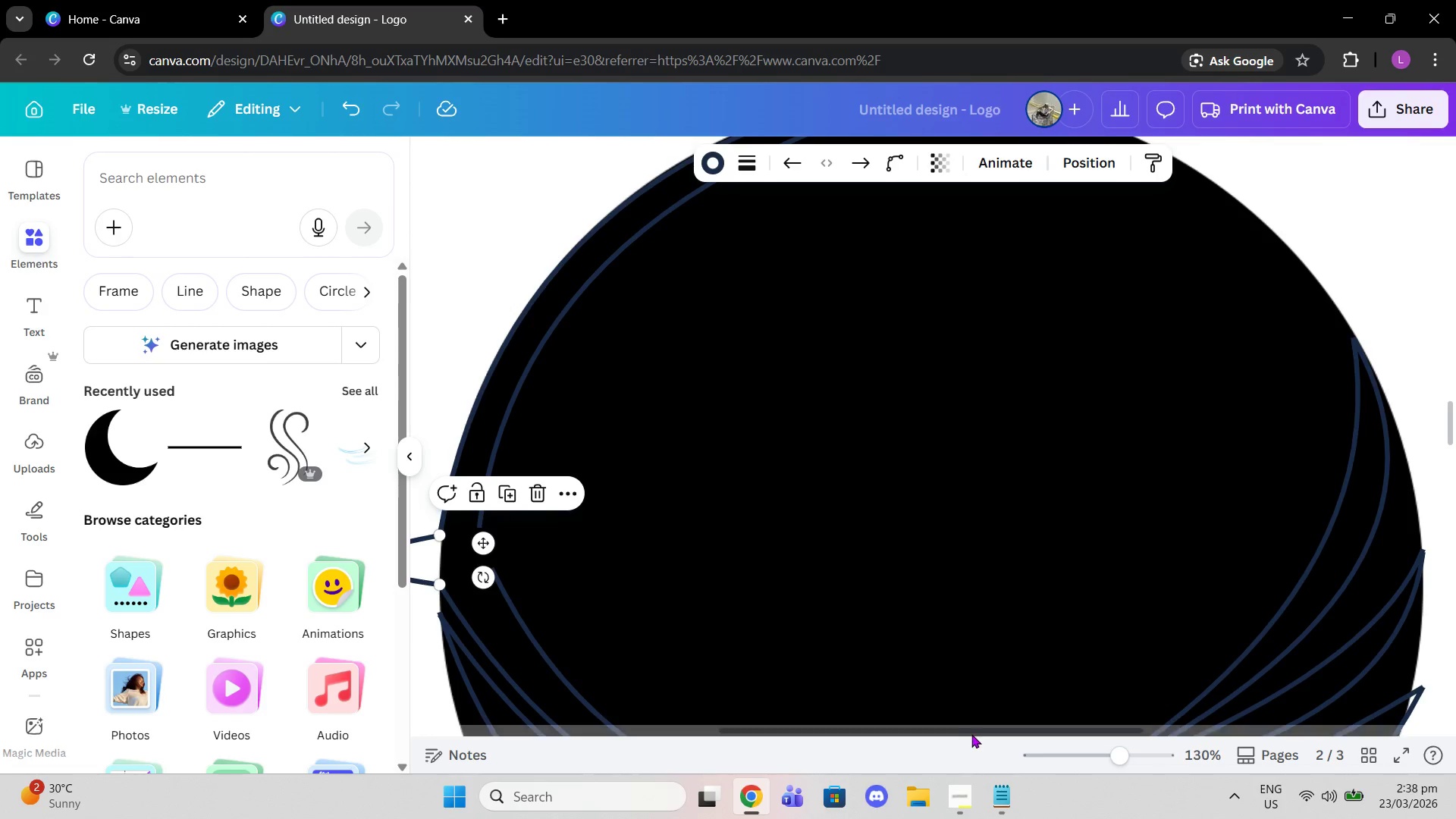 
left_click_drag(start_coordinate=[961, 733], to_coordinate=[853, 732])
 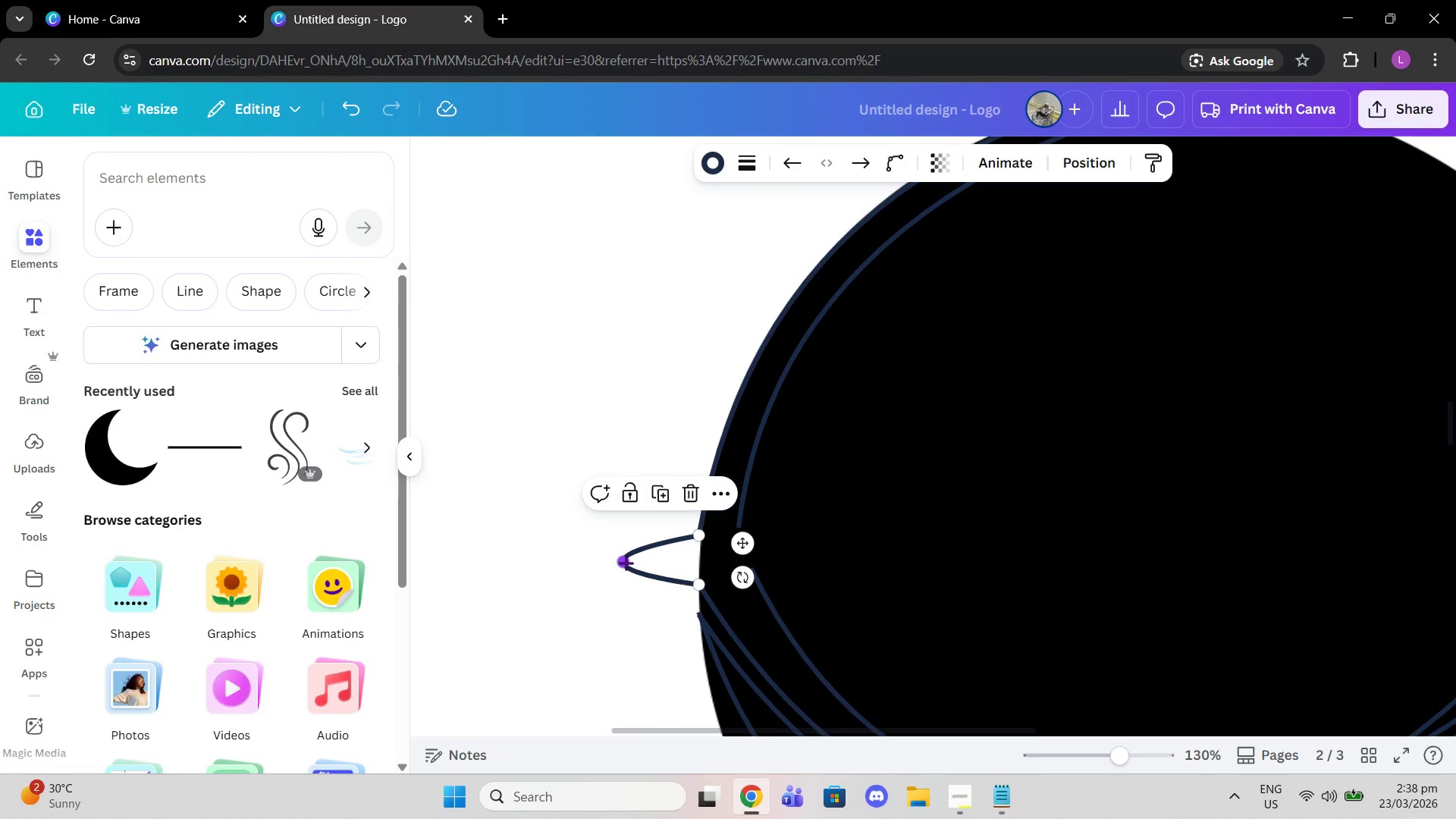 
left_click_drag(start_coordinate=[626, 563], to_coordinate=[695, 561])
 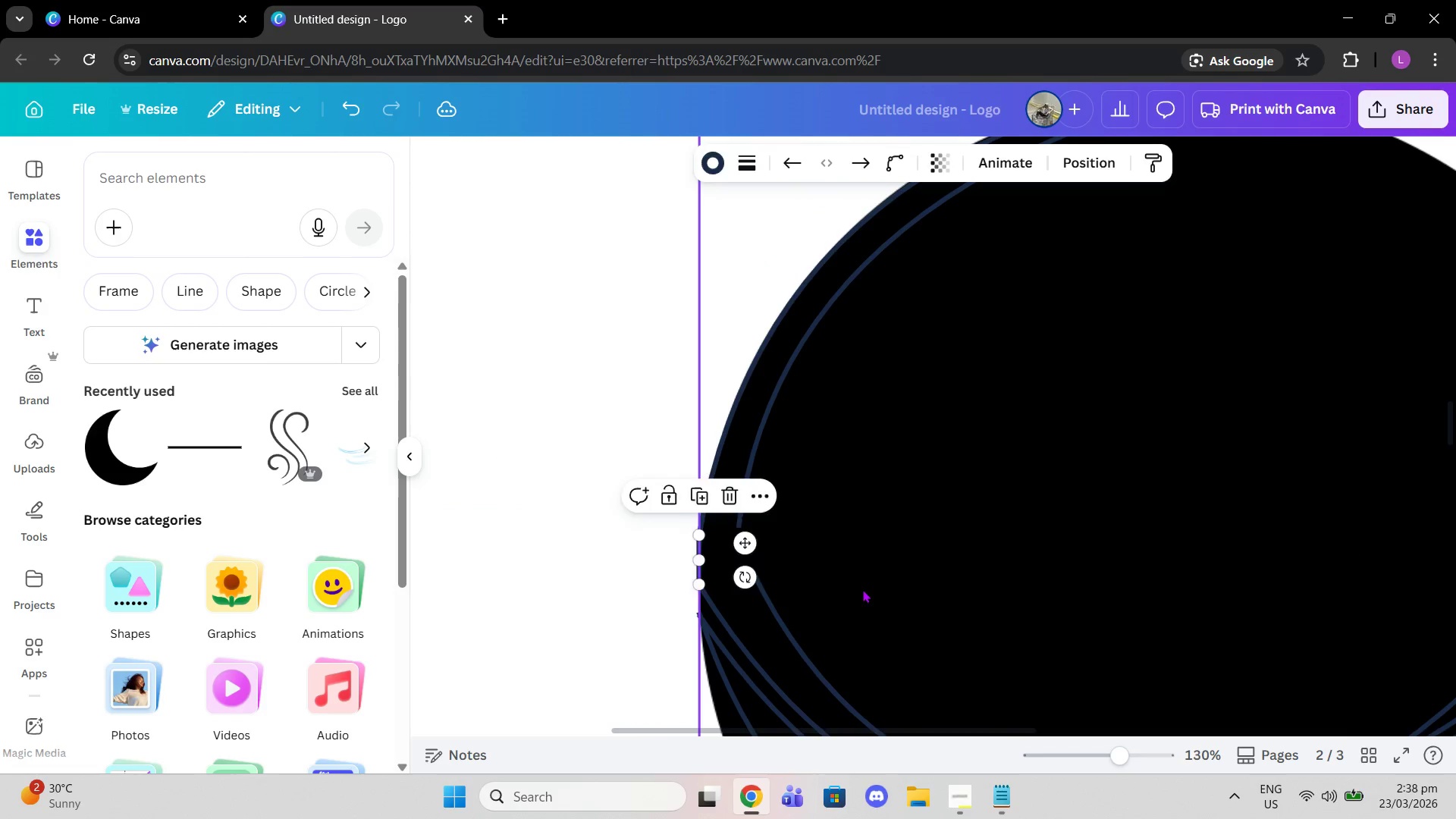 
left_click([862, 589])
 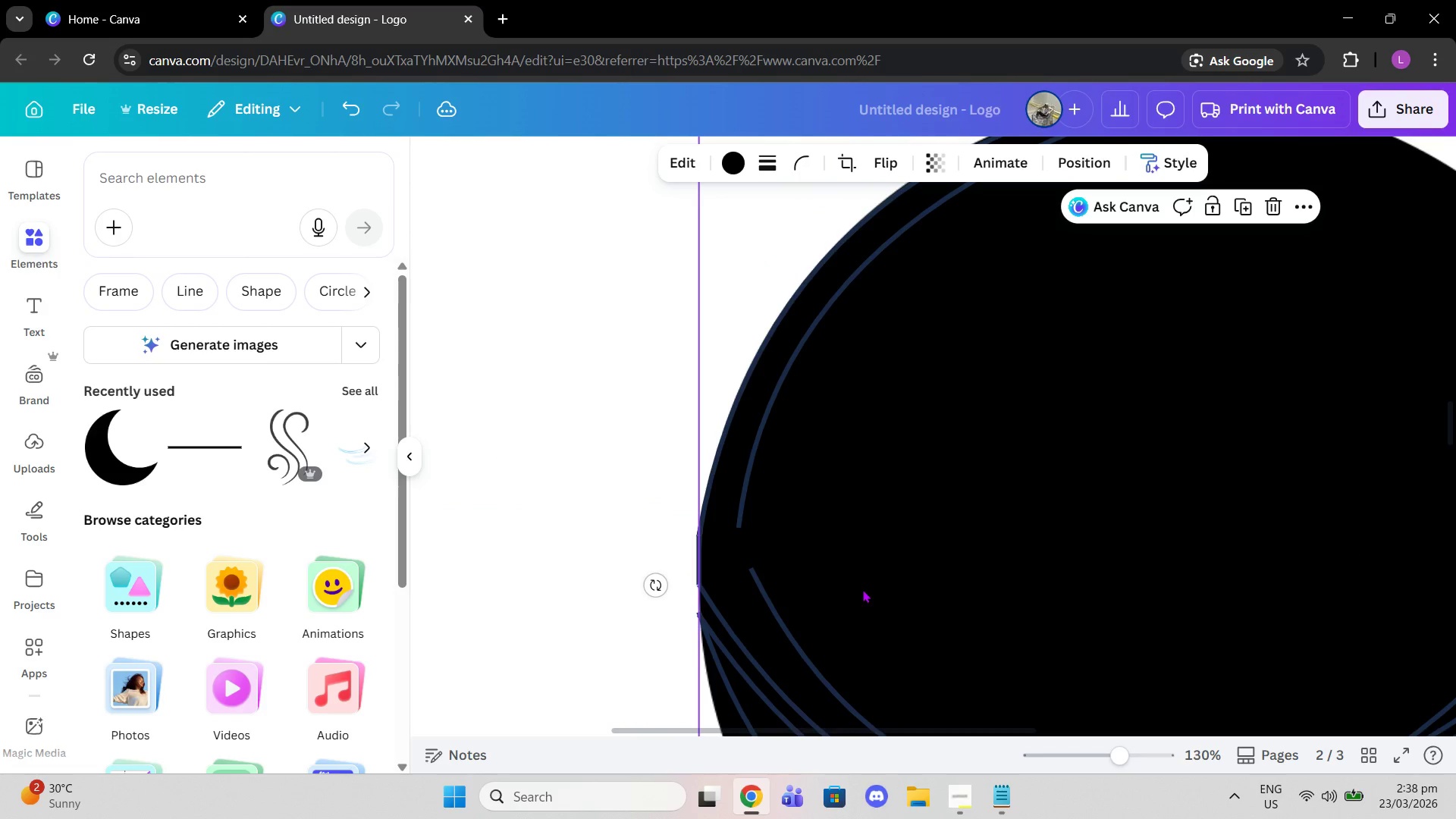 
left_click([862, 589])
 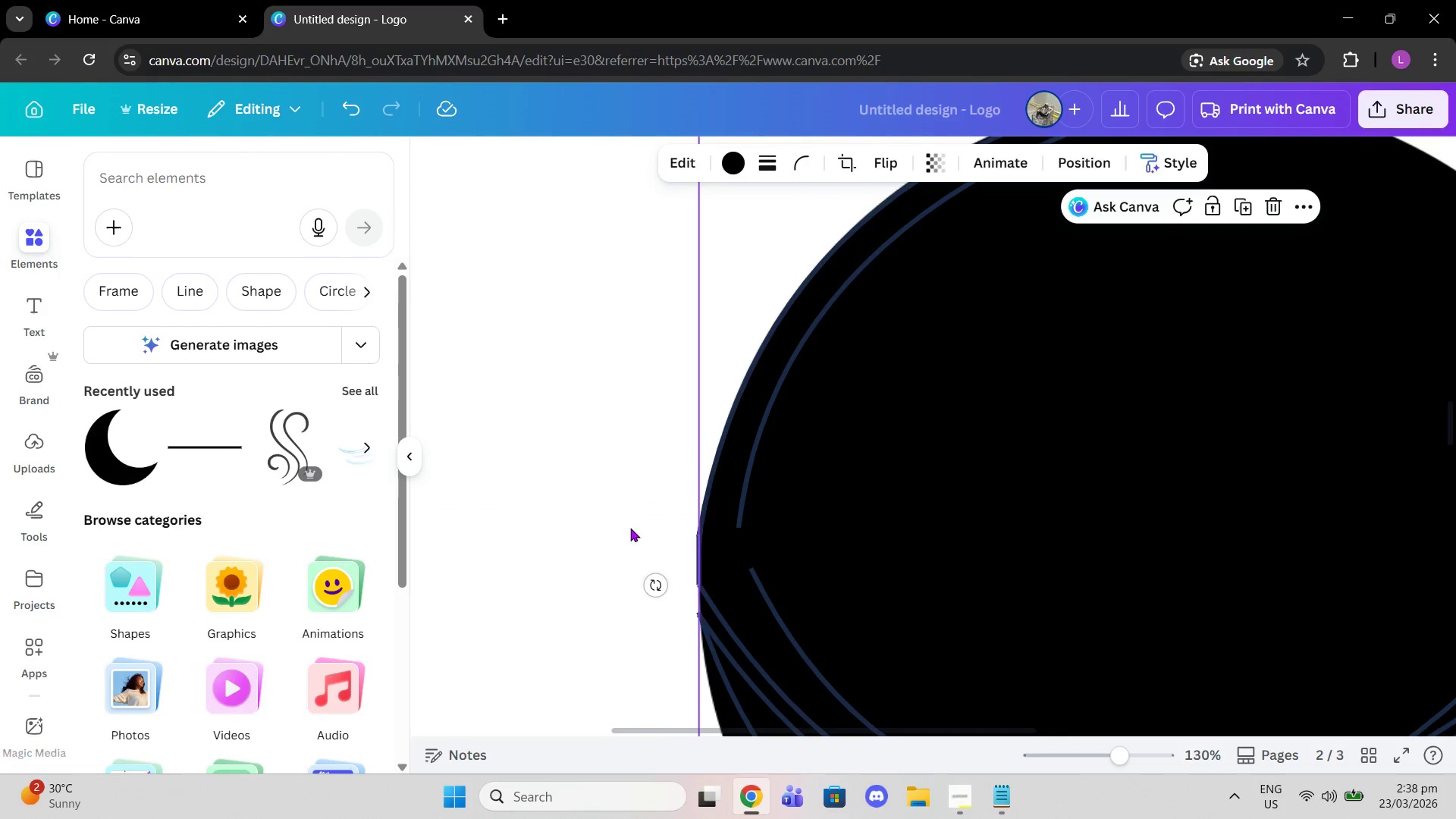 
double_click([571, 507])
 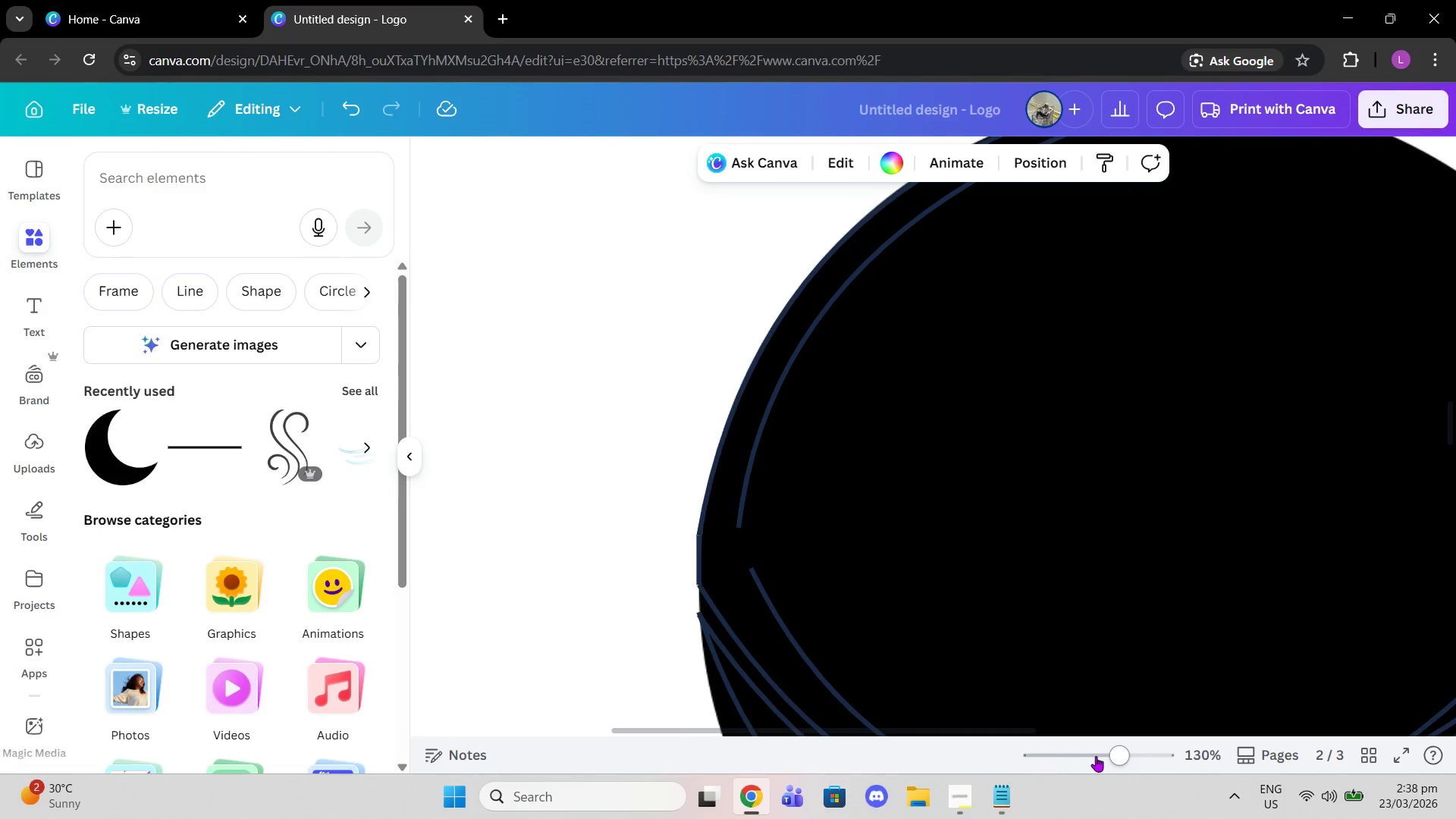 
left_click_drag(start_coordinate=[1097, 756], to_coordinate=[1134, 755])
 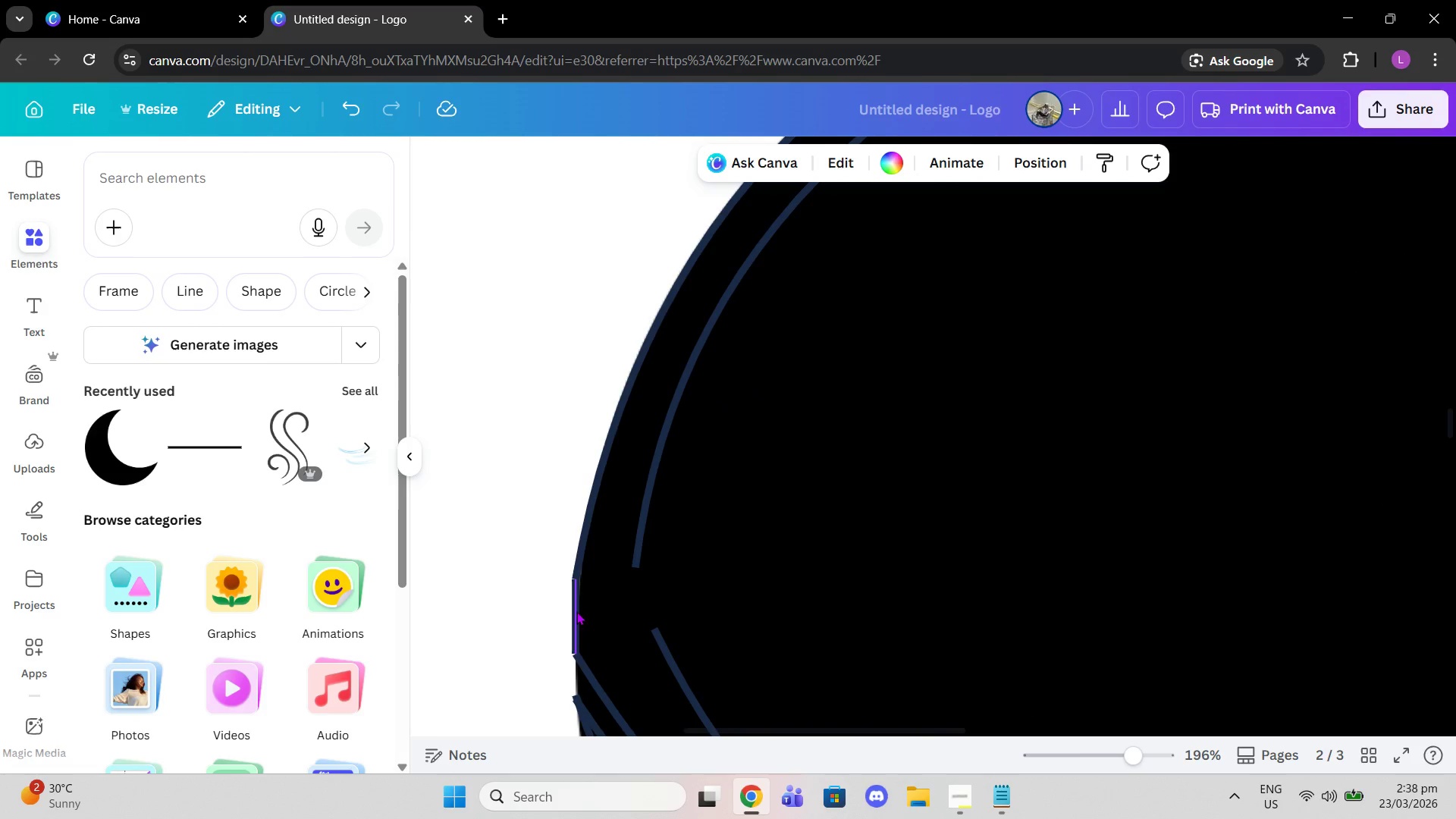 
left_click([576, 611])
 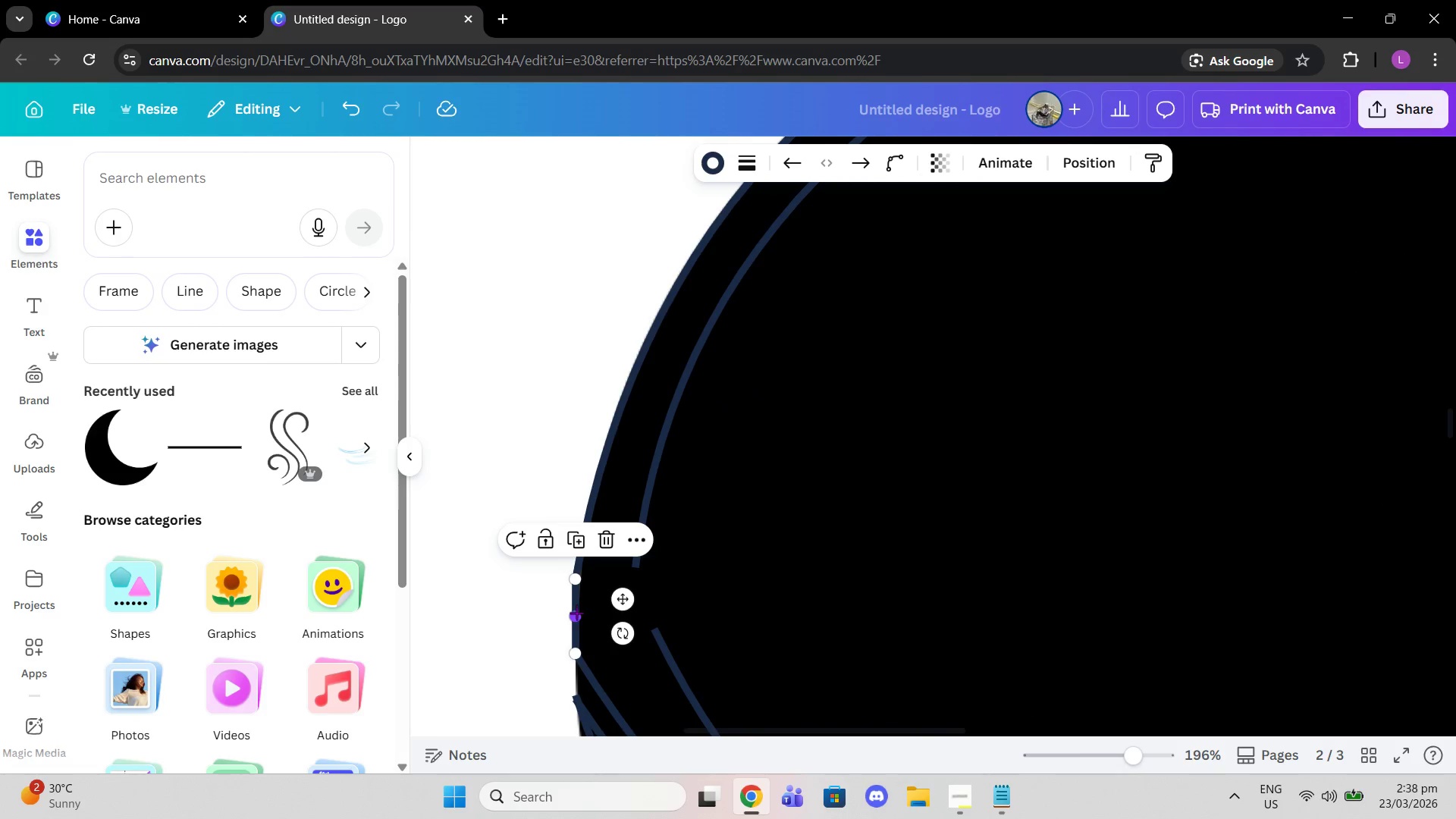 
left_click_drag(start_coordinate=[576, 611], to_coordinate=[565, 610])
 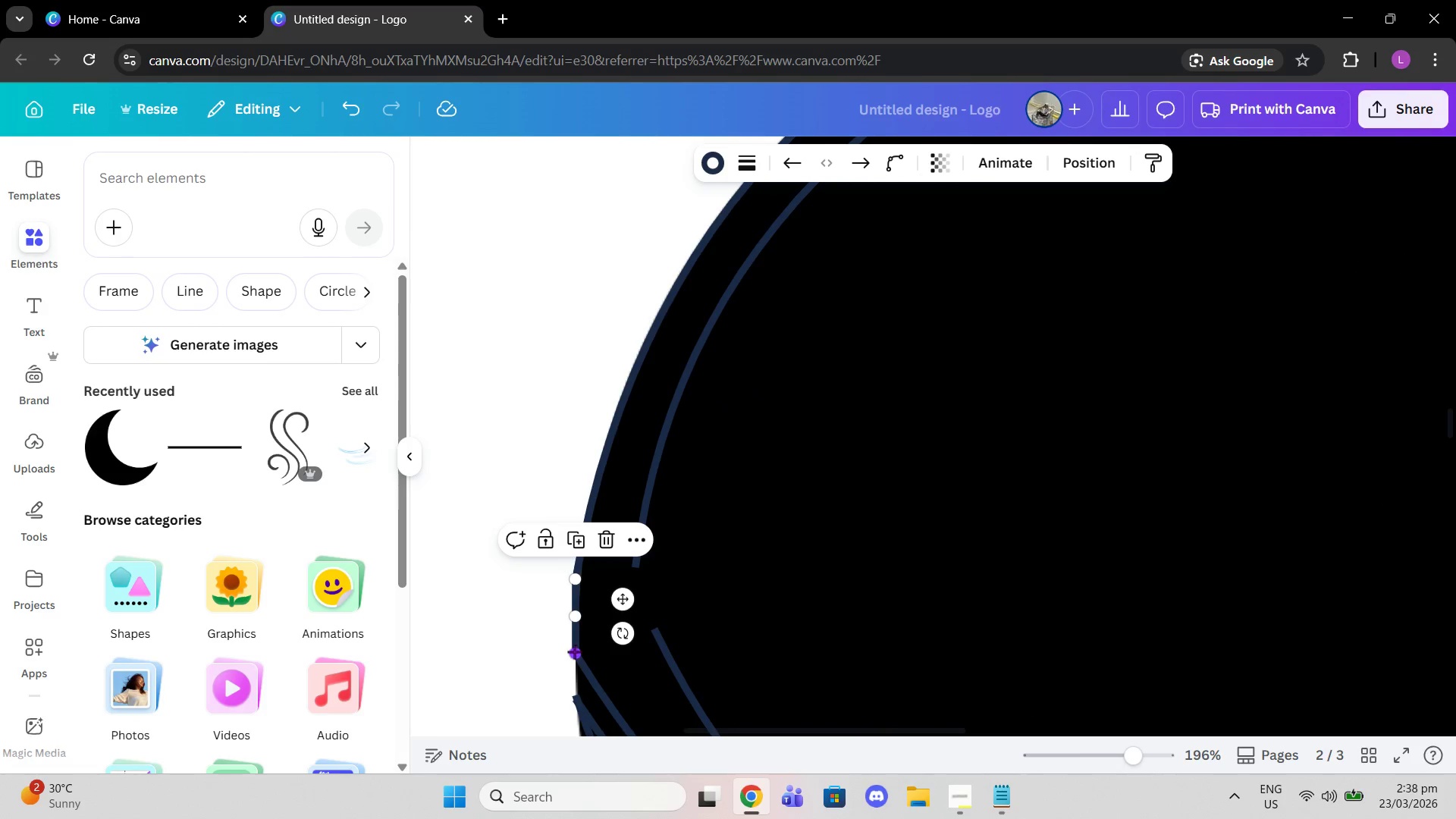 
left_click_drag(start_coordinate=[574, 651], to_coordinate=[579, 657])
 